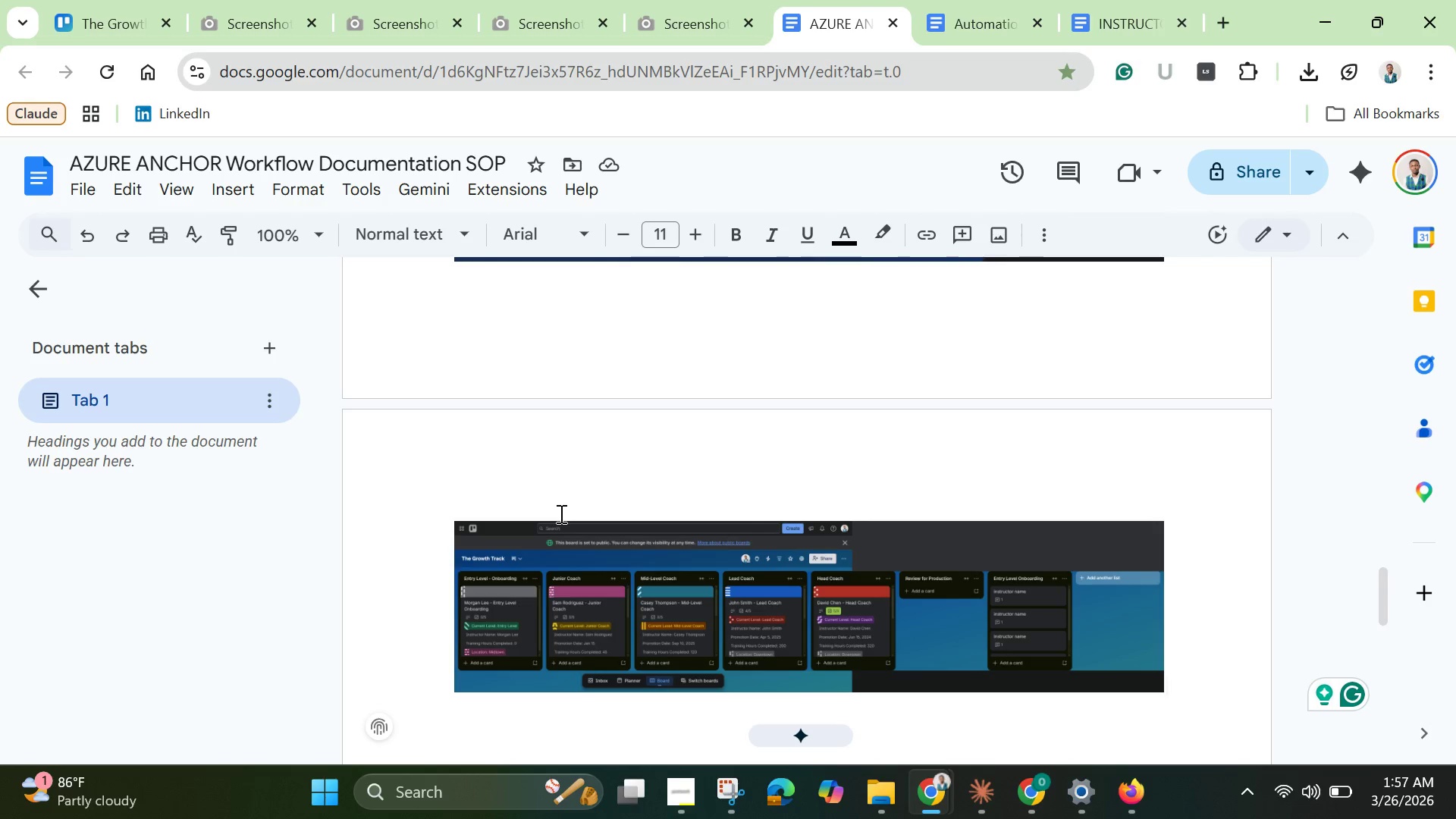 
wait(24.66)
 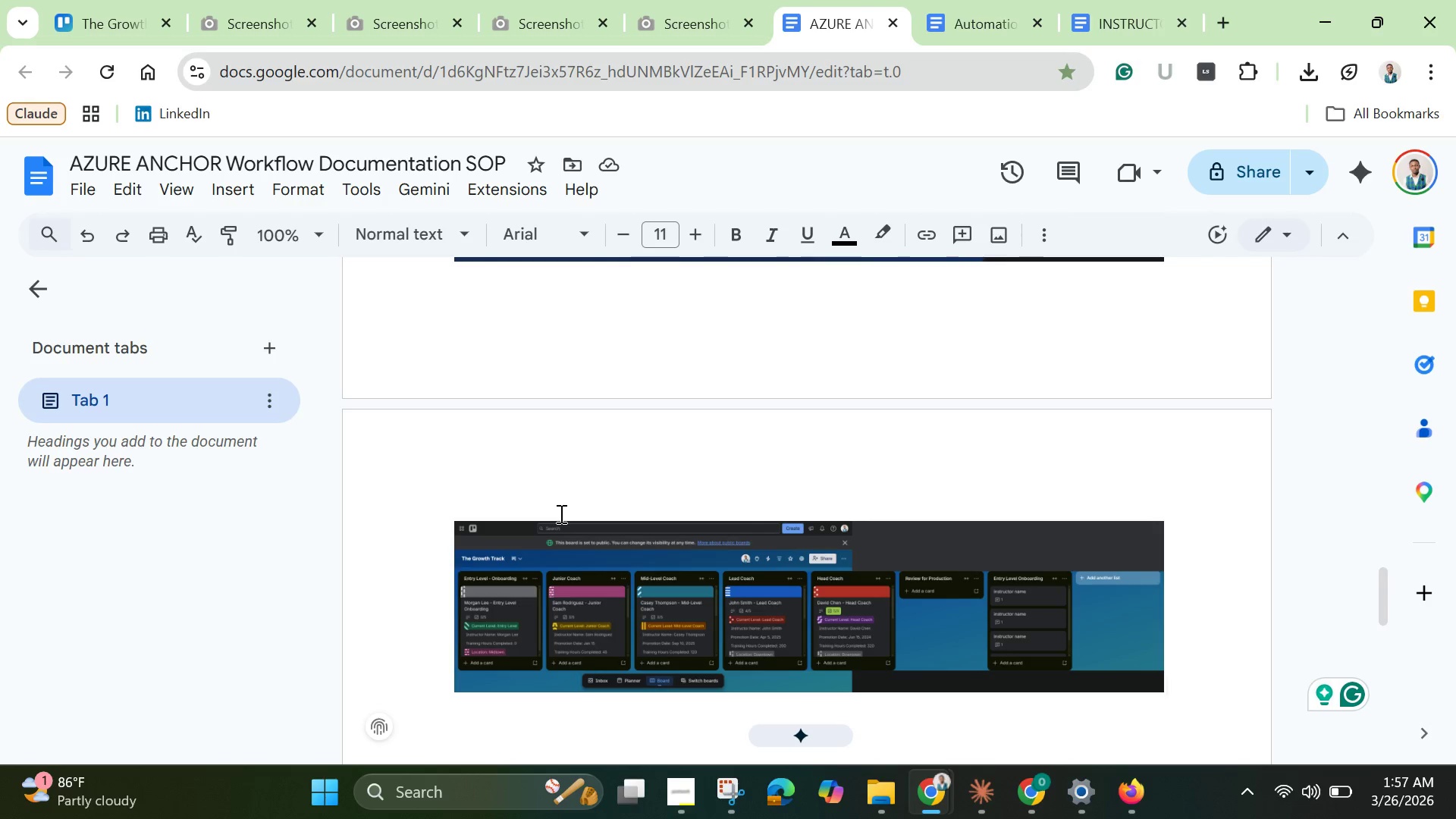 
left_click([107, 2])
 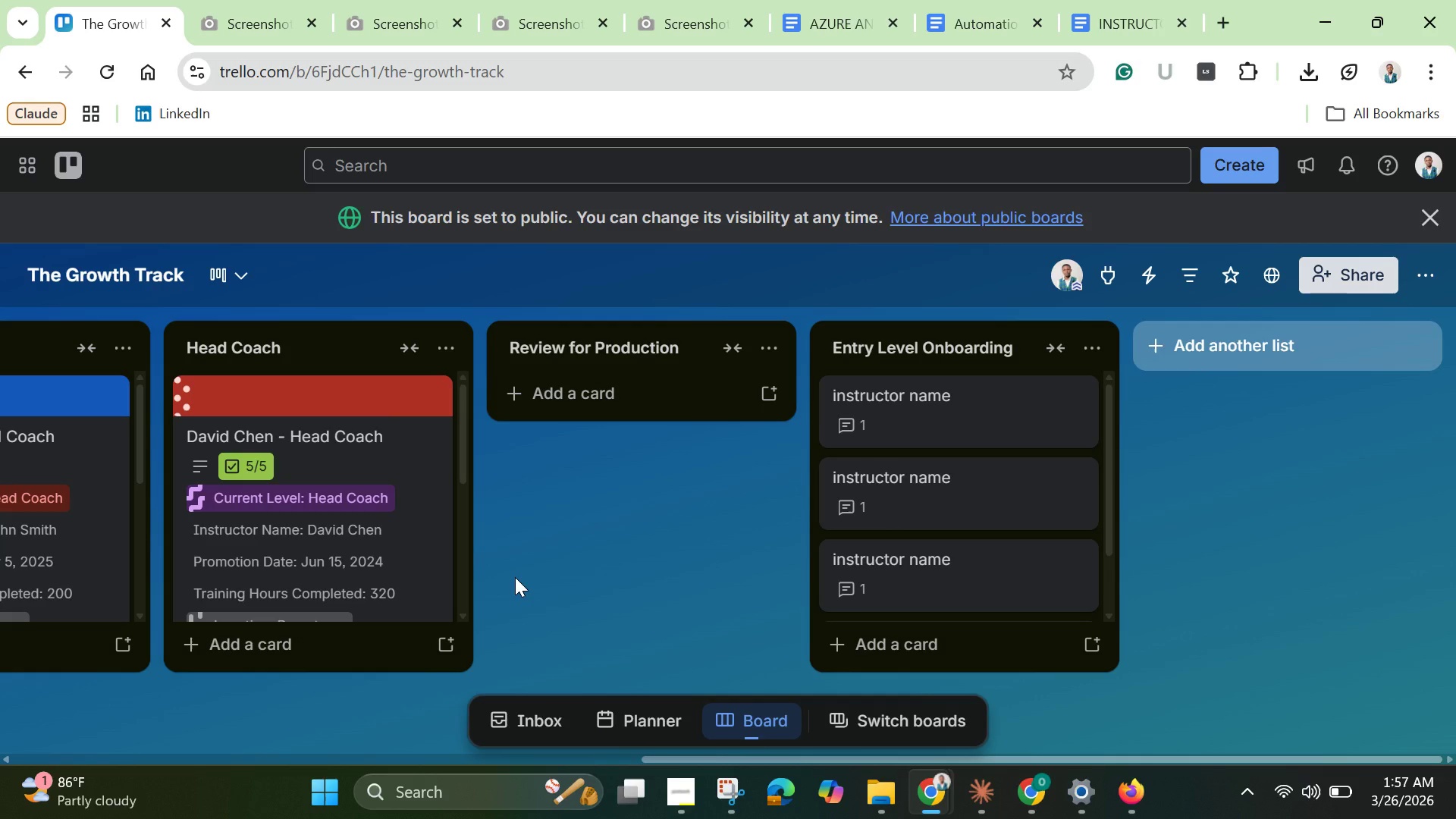 
wait(9.42)
 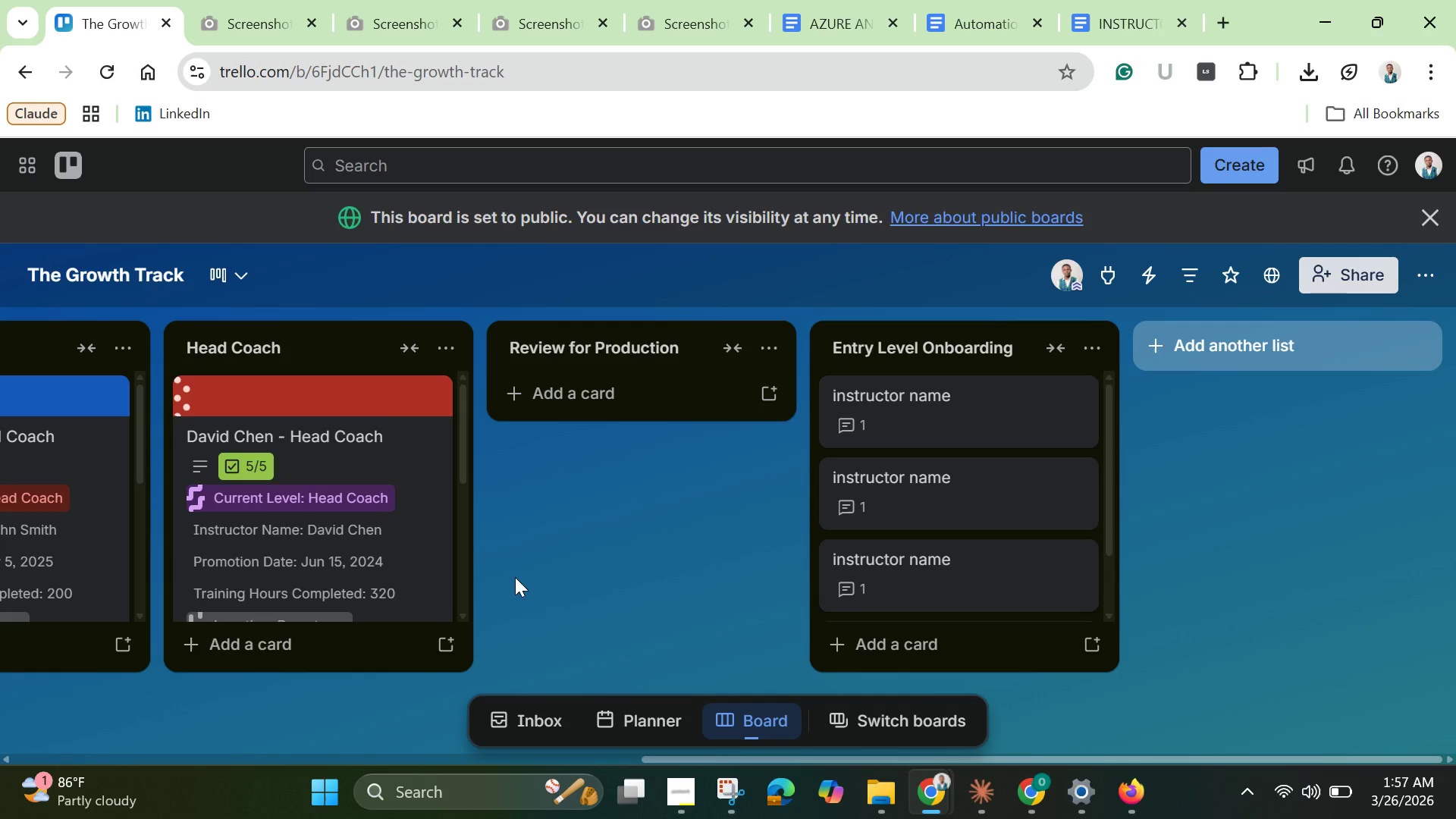 
scroll: coordinate [879, 556], scroll_direction: down, amount: 2.0
 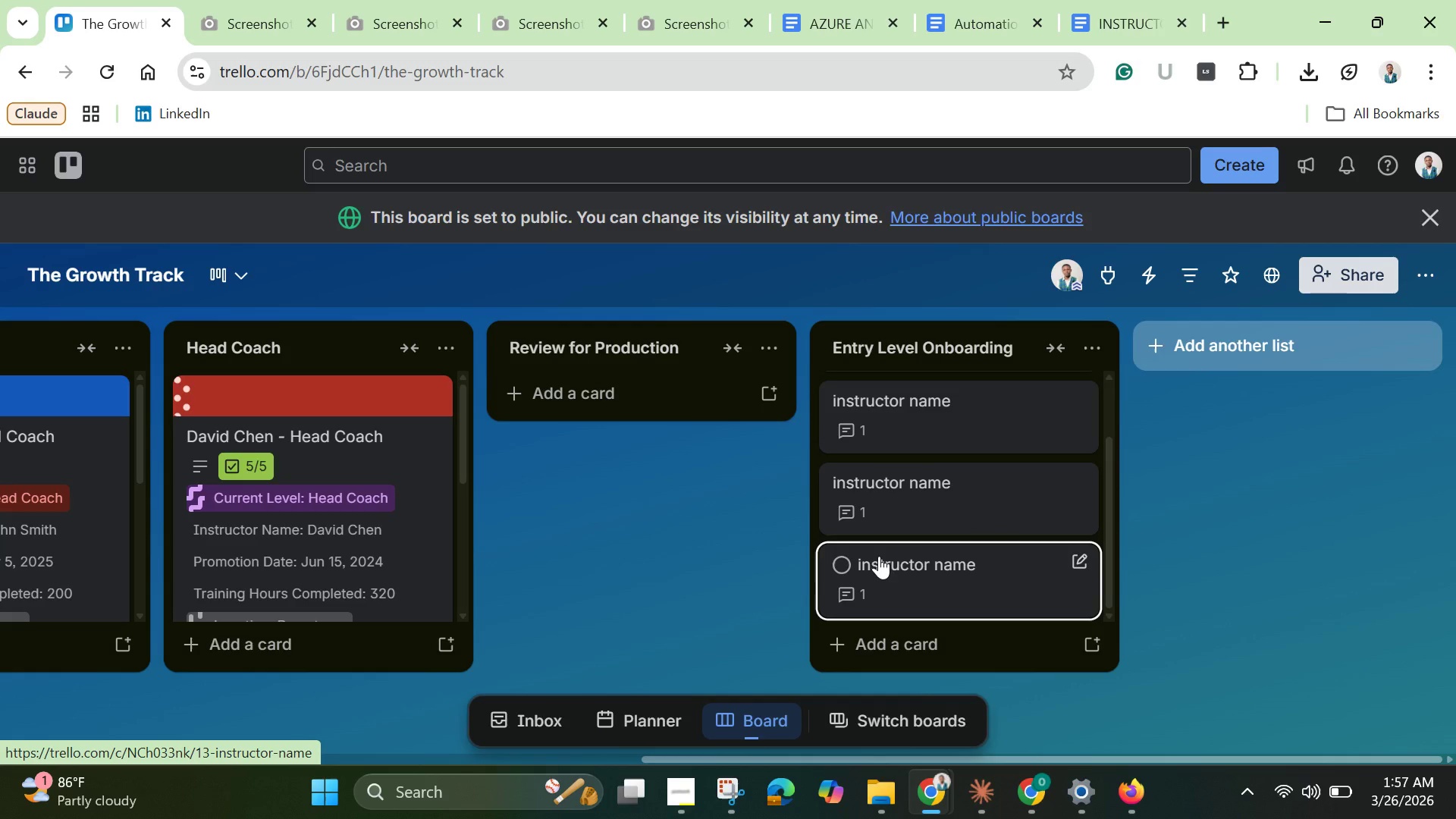 
scroll: coordinate [880, 562], scroll_direction: none, amount: 0.0
 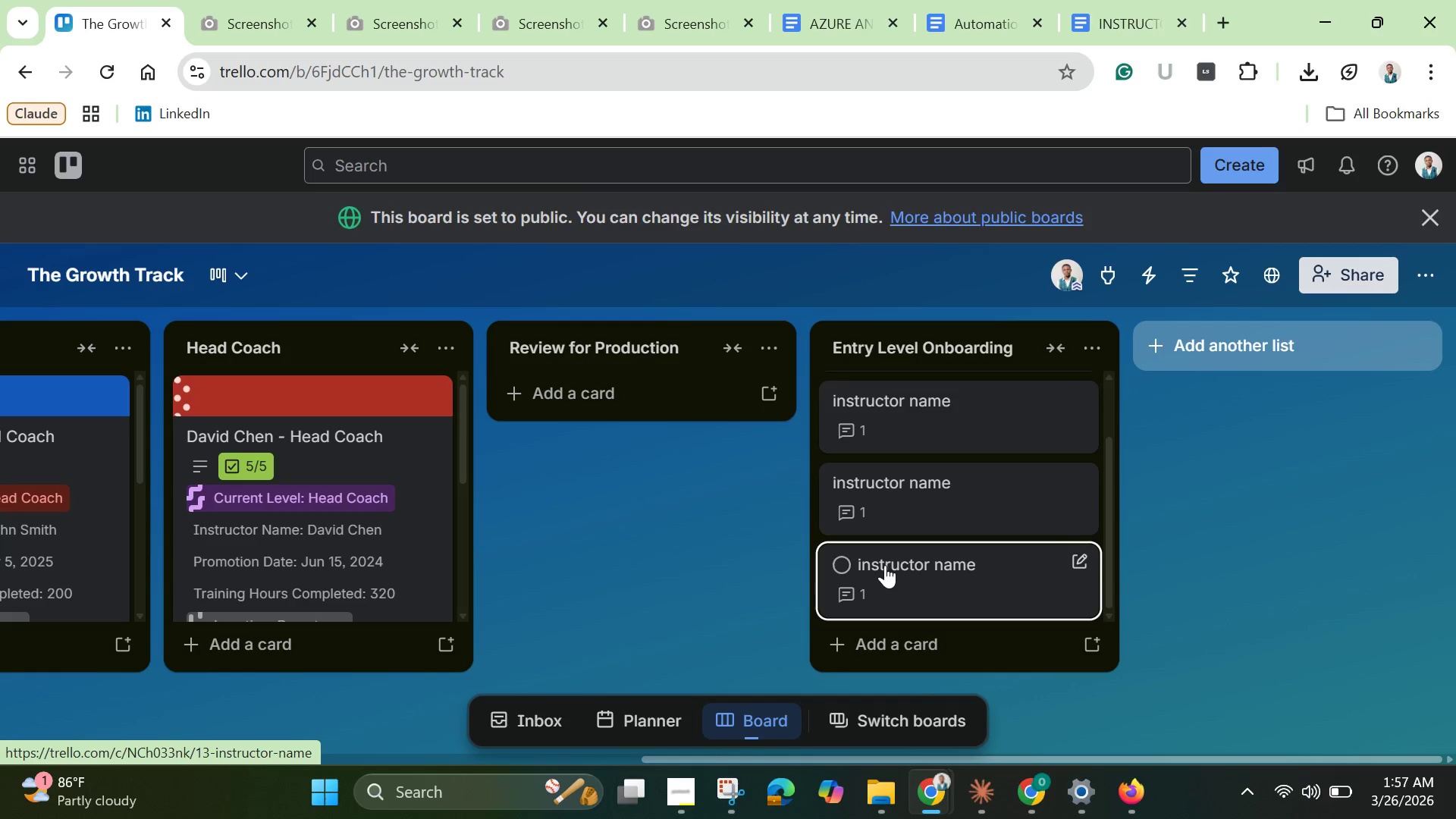 
scroll: coordinate [886, 565], scroll_direction: down, amount: 4.0
 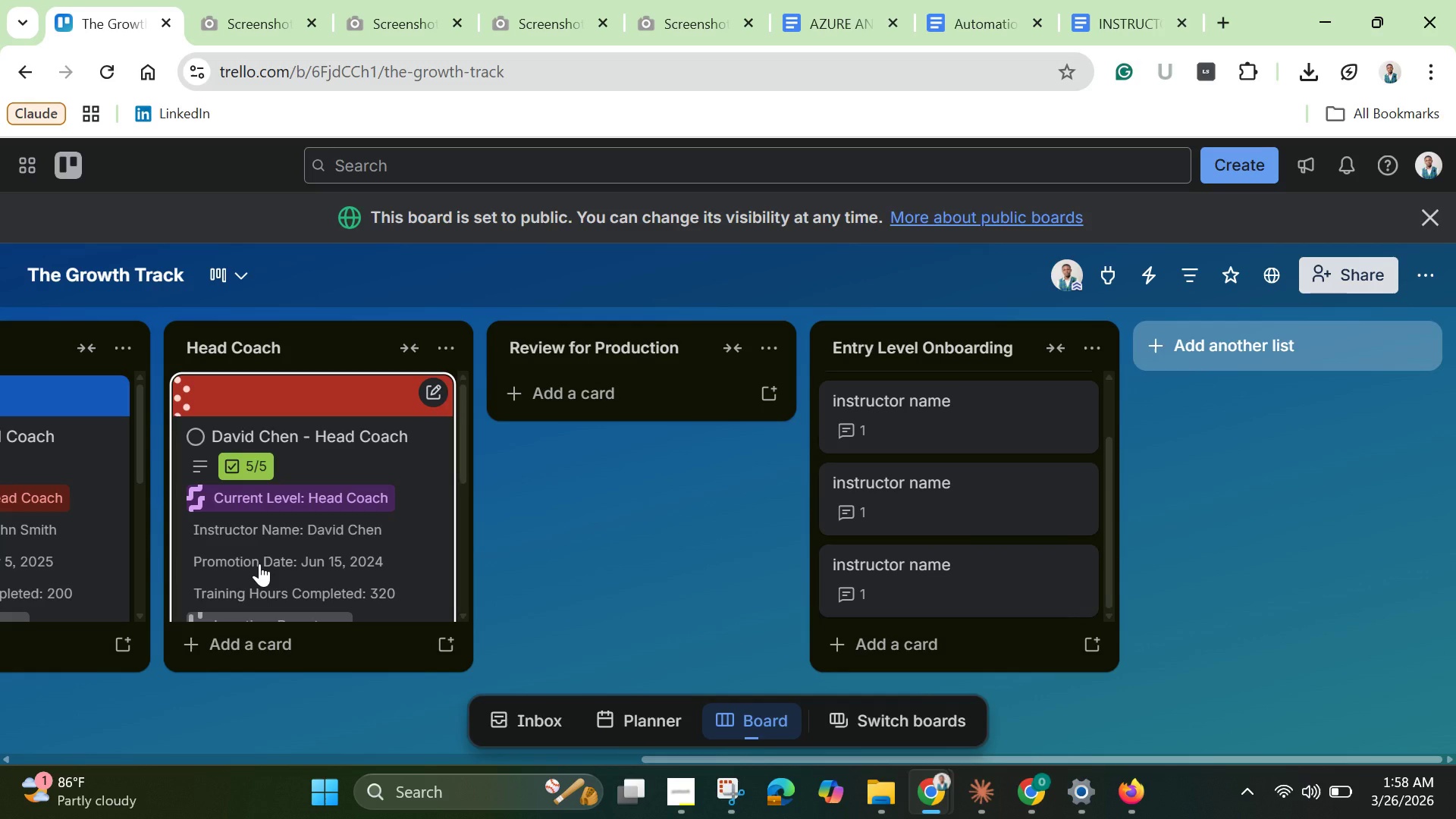 
wait(9.32)
 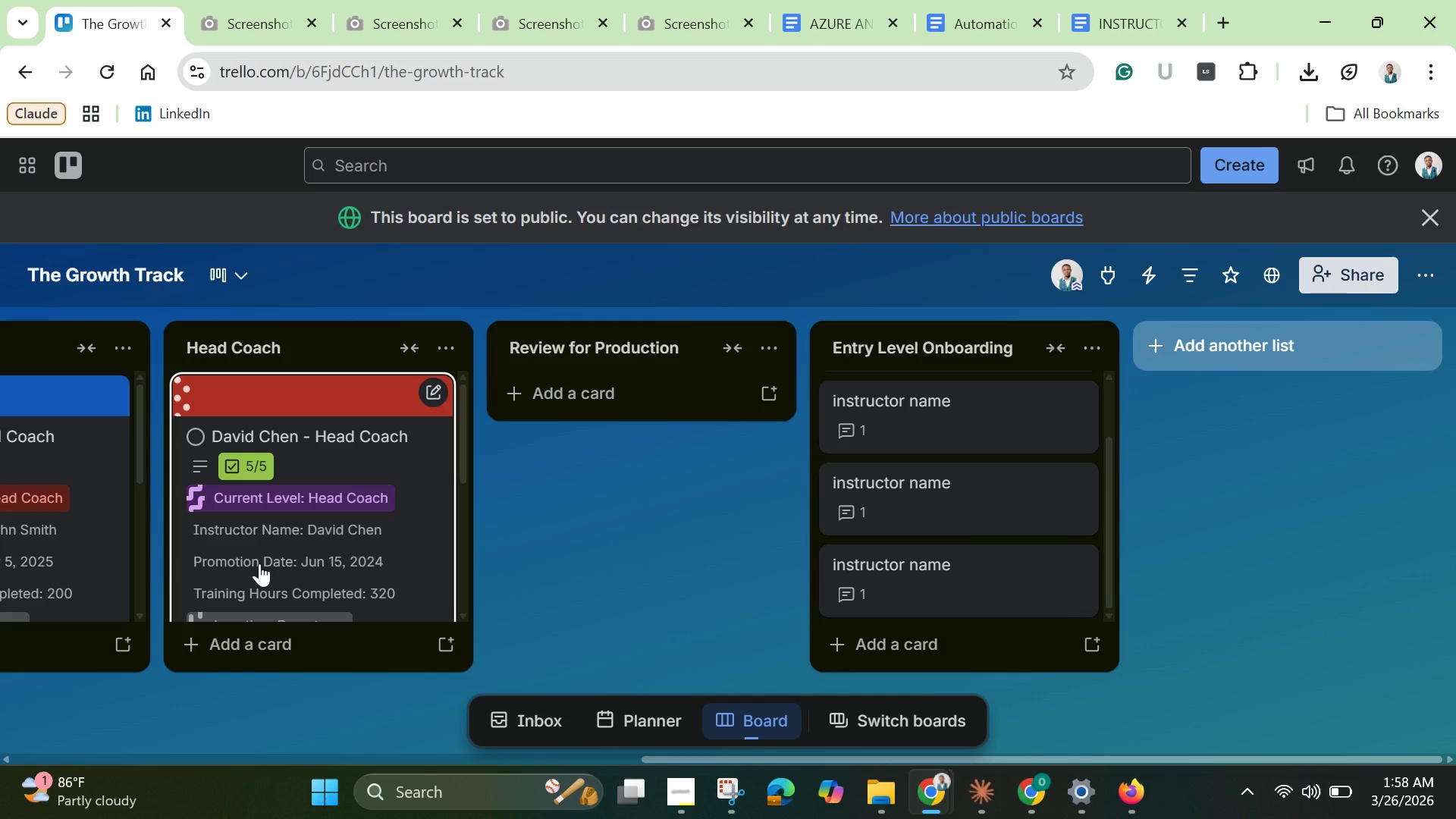 
scroll: coordinate [334, 546], scroll_direction: down, amount: 3.0
 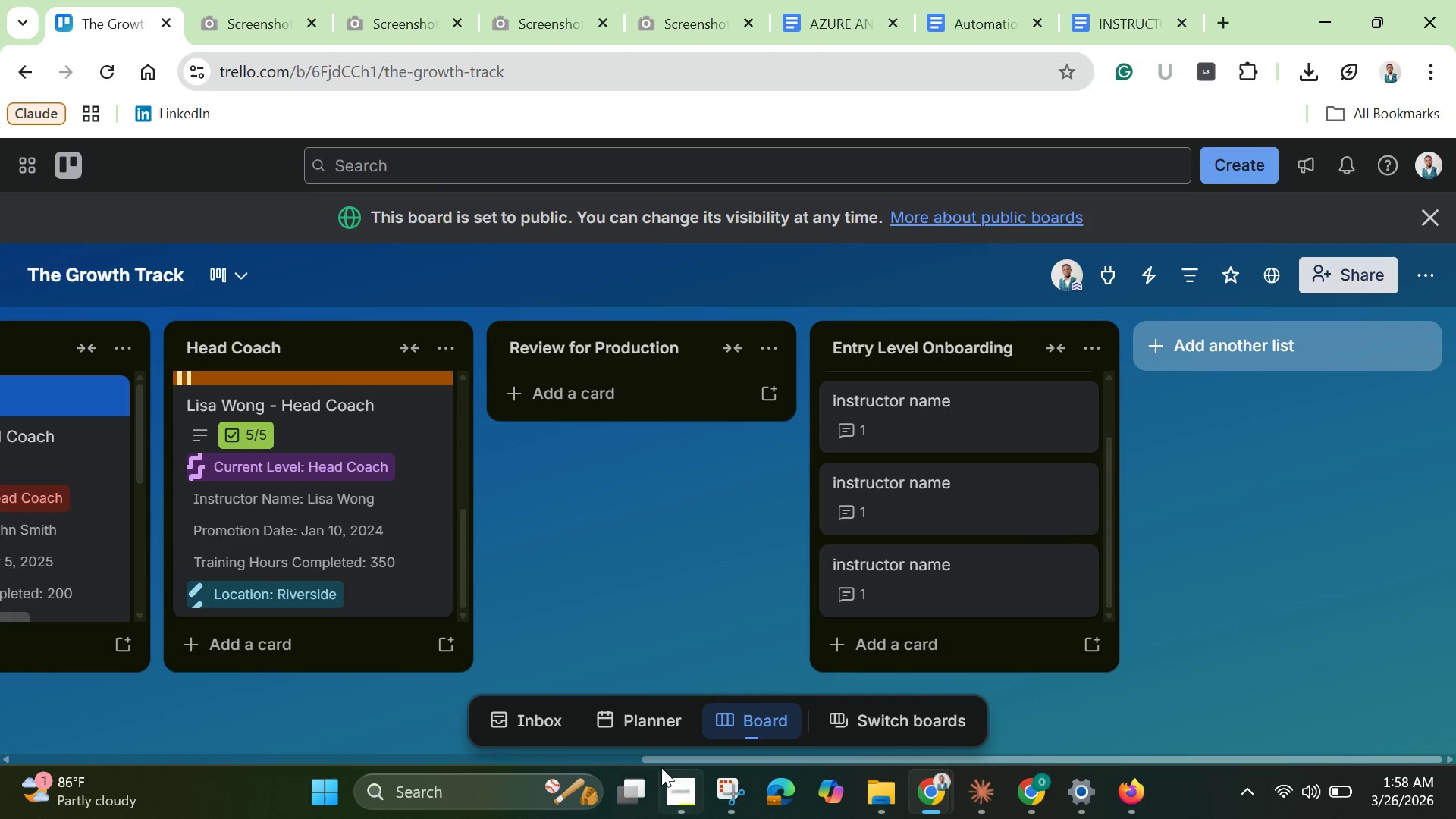 
left_click_drag(start_coordinate=[661, 758], to_coordinate=[0, 741])
 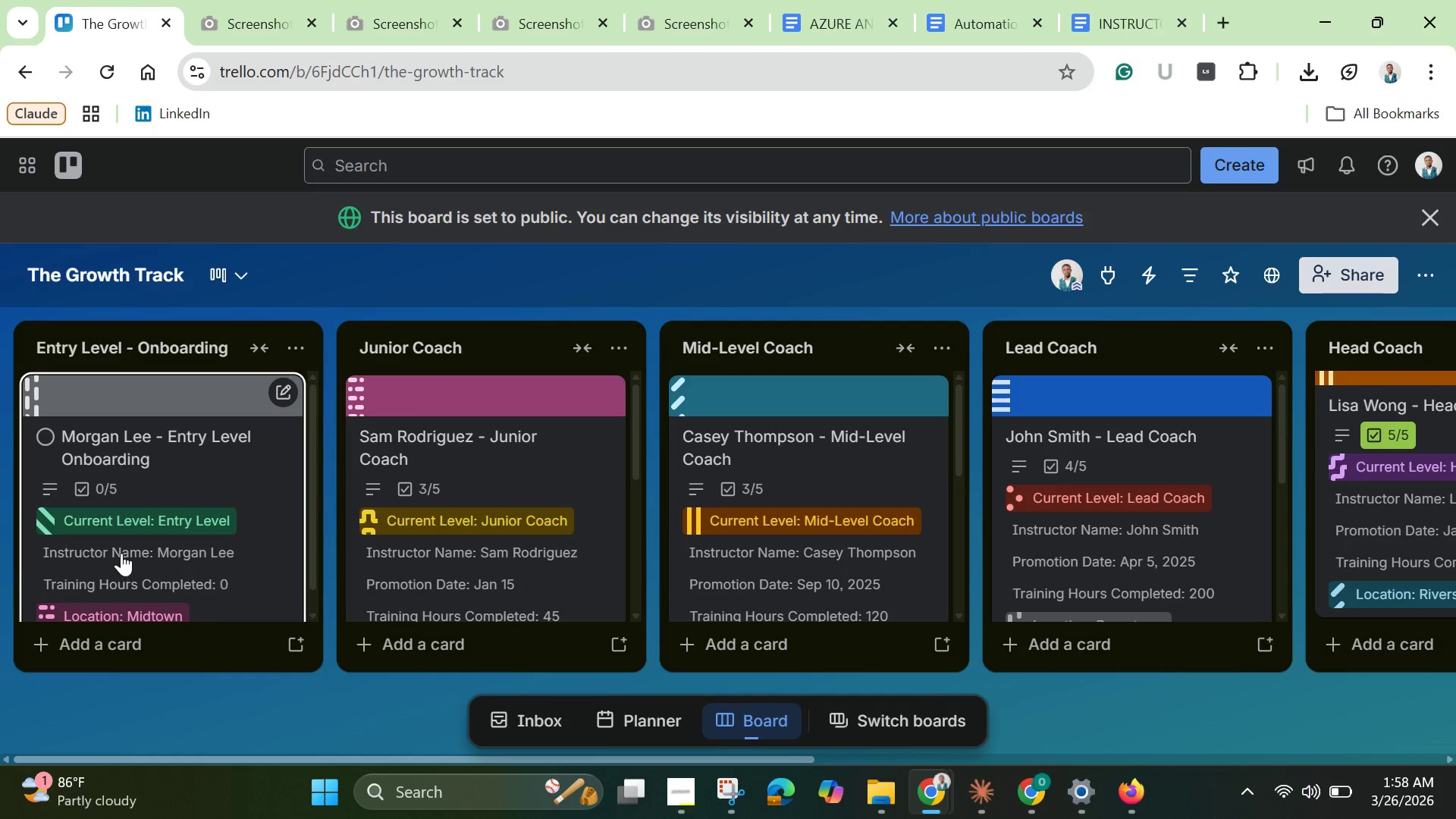 
left_click_drag(start_coordinate=[121, 553], to_coordinate=[928, 443])
 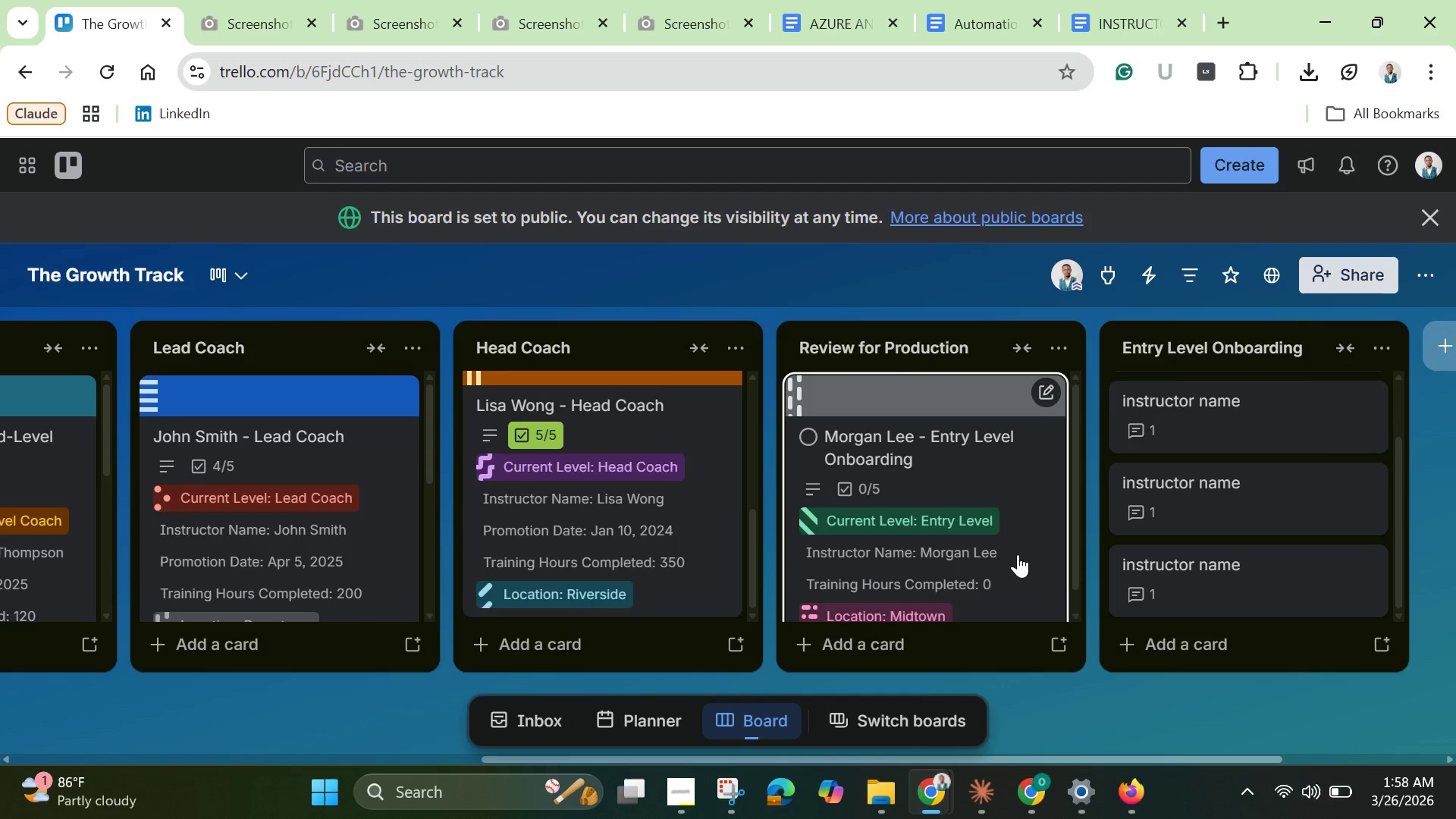 
left_click([1015, 557])
 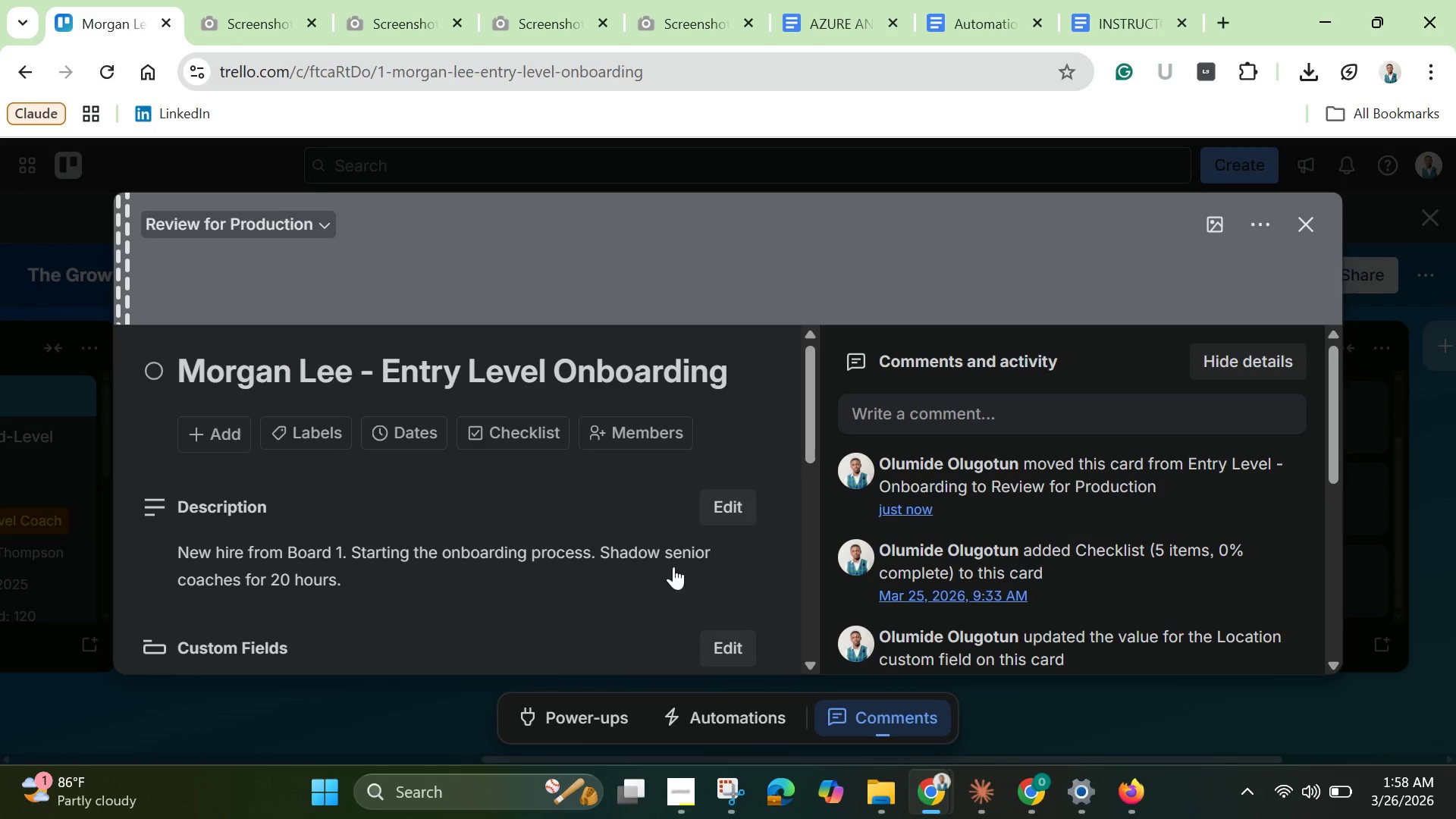 
scroll: coordinate [592, 577], scroll_direction: down, amount: 4.0
 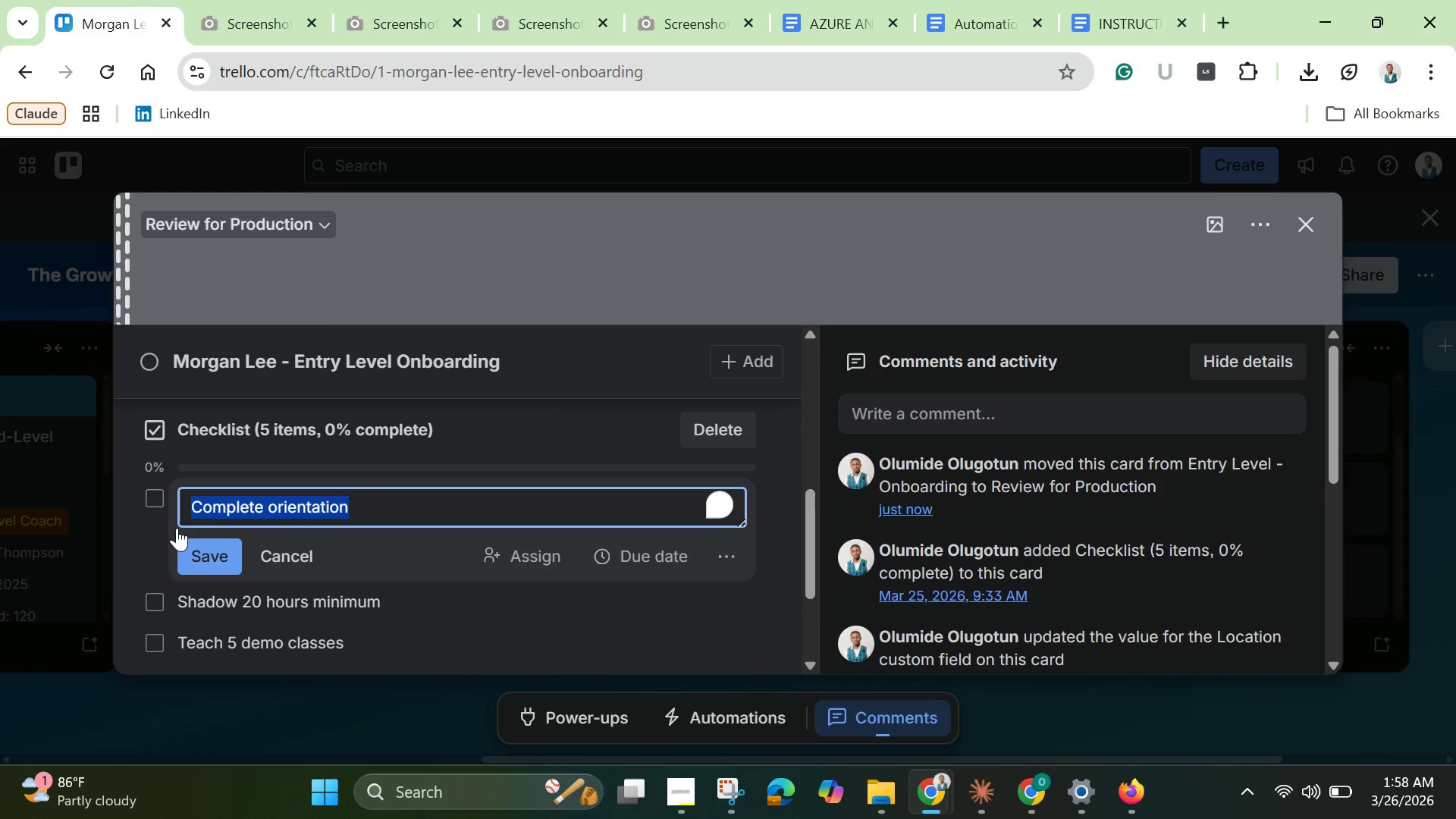 
left_click([158, 500])
 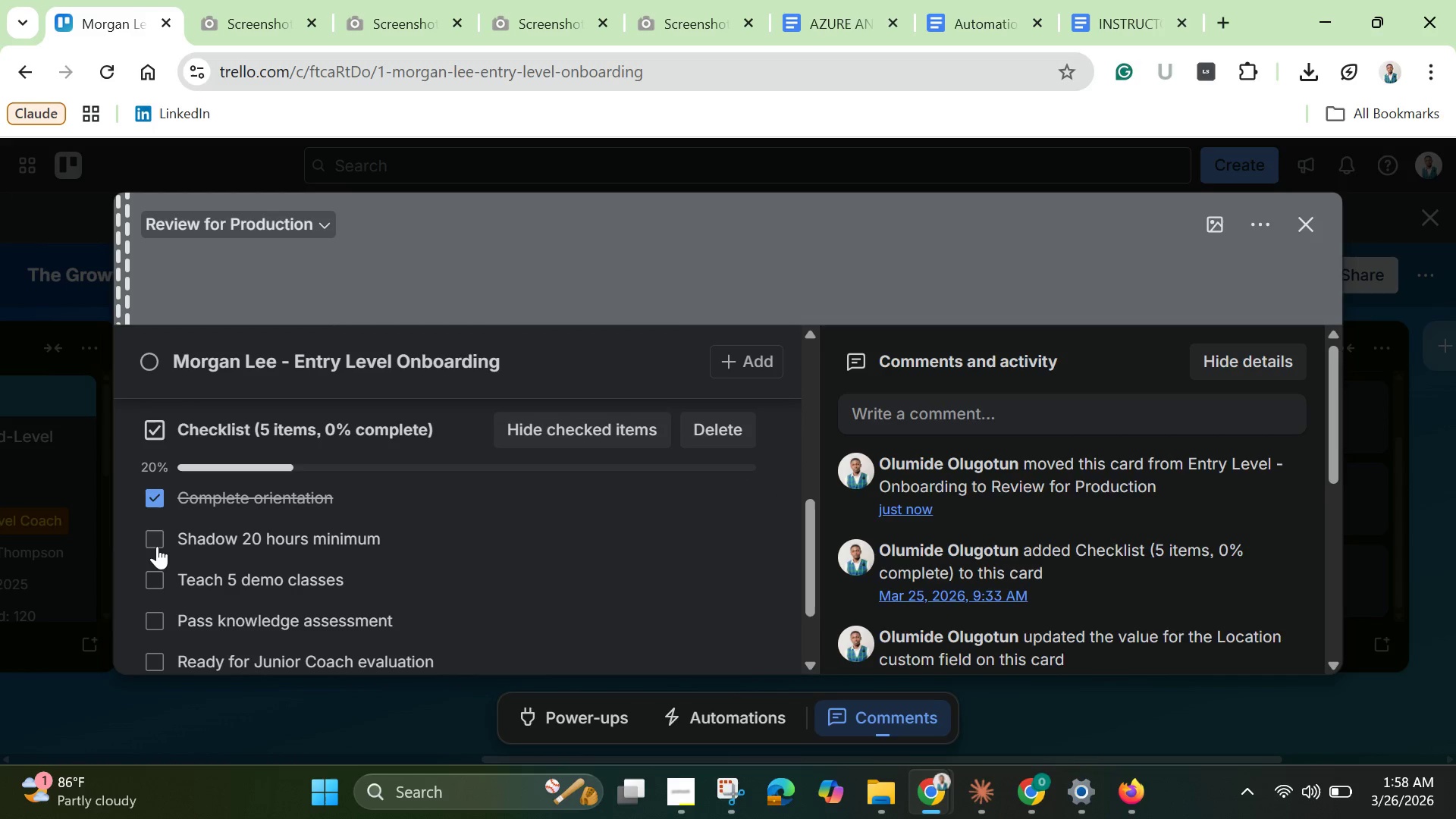 
left_click([157, 546])
 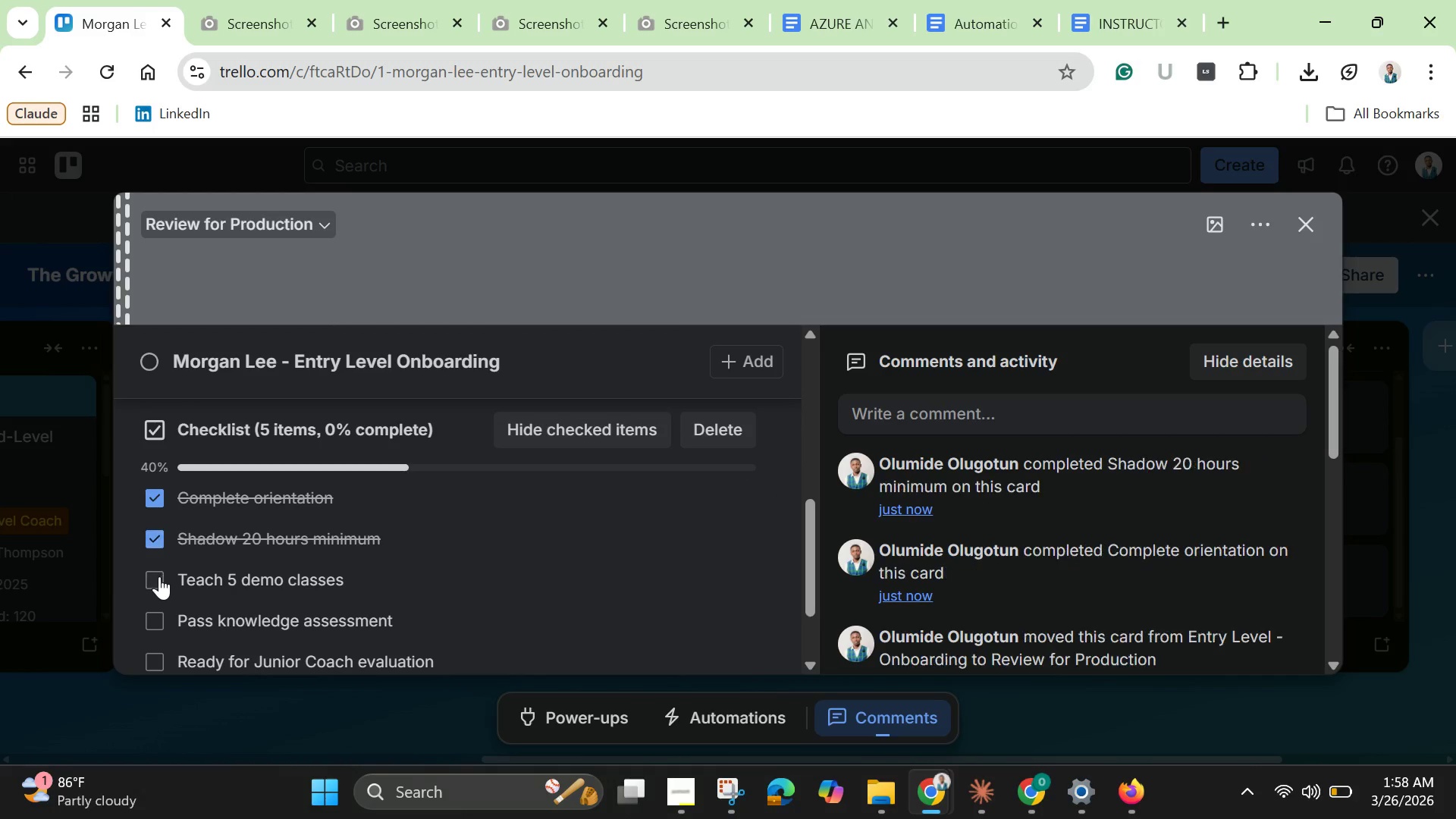 
left_click([149, 583])
 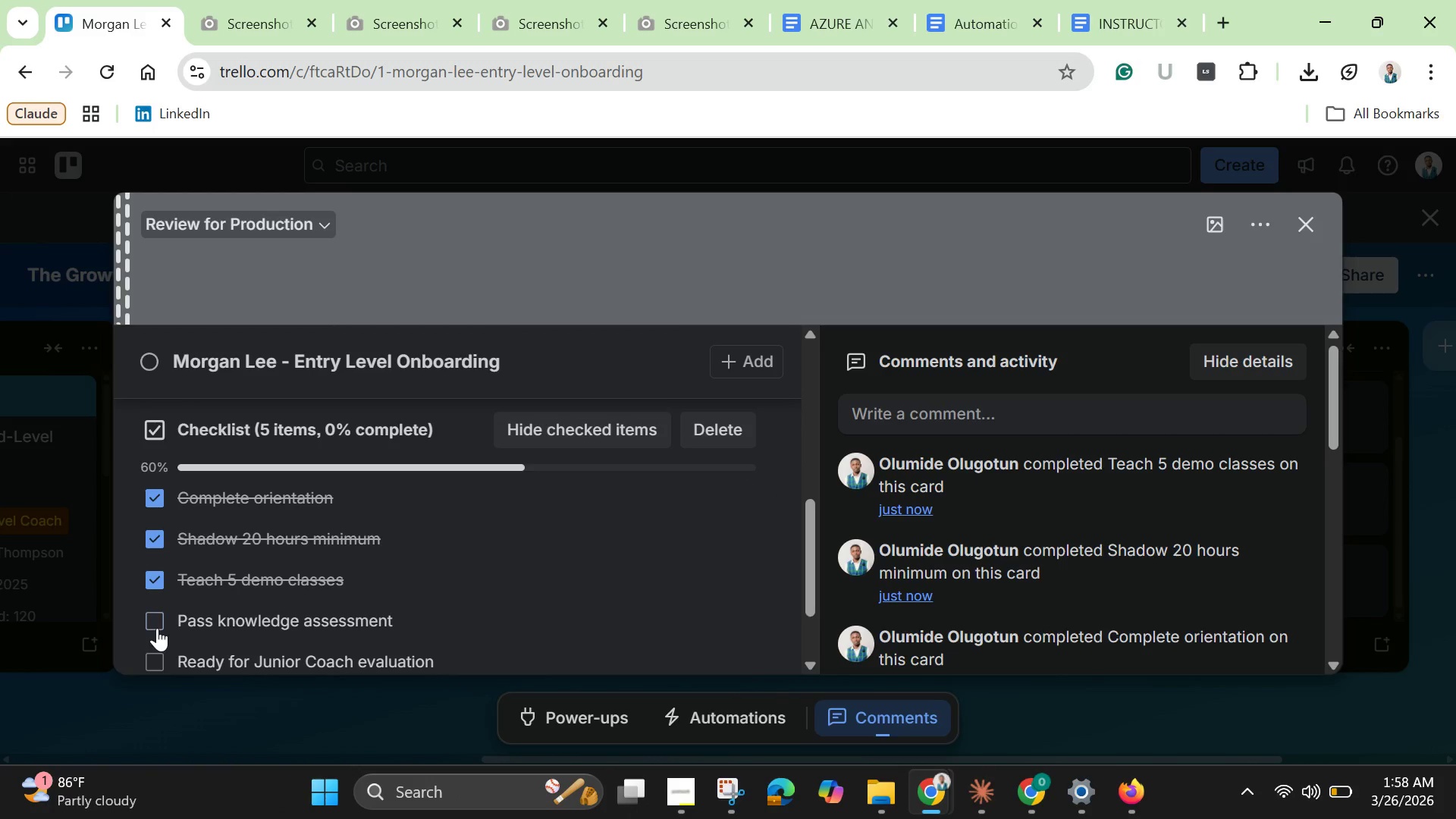 
scroll: coordinate [164, 621], scroll_direction: down, amount: 1.0
 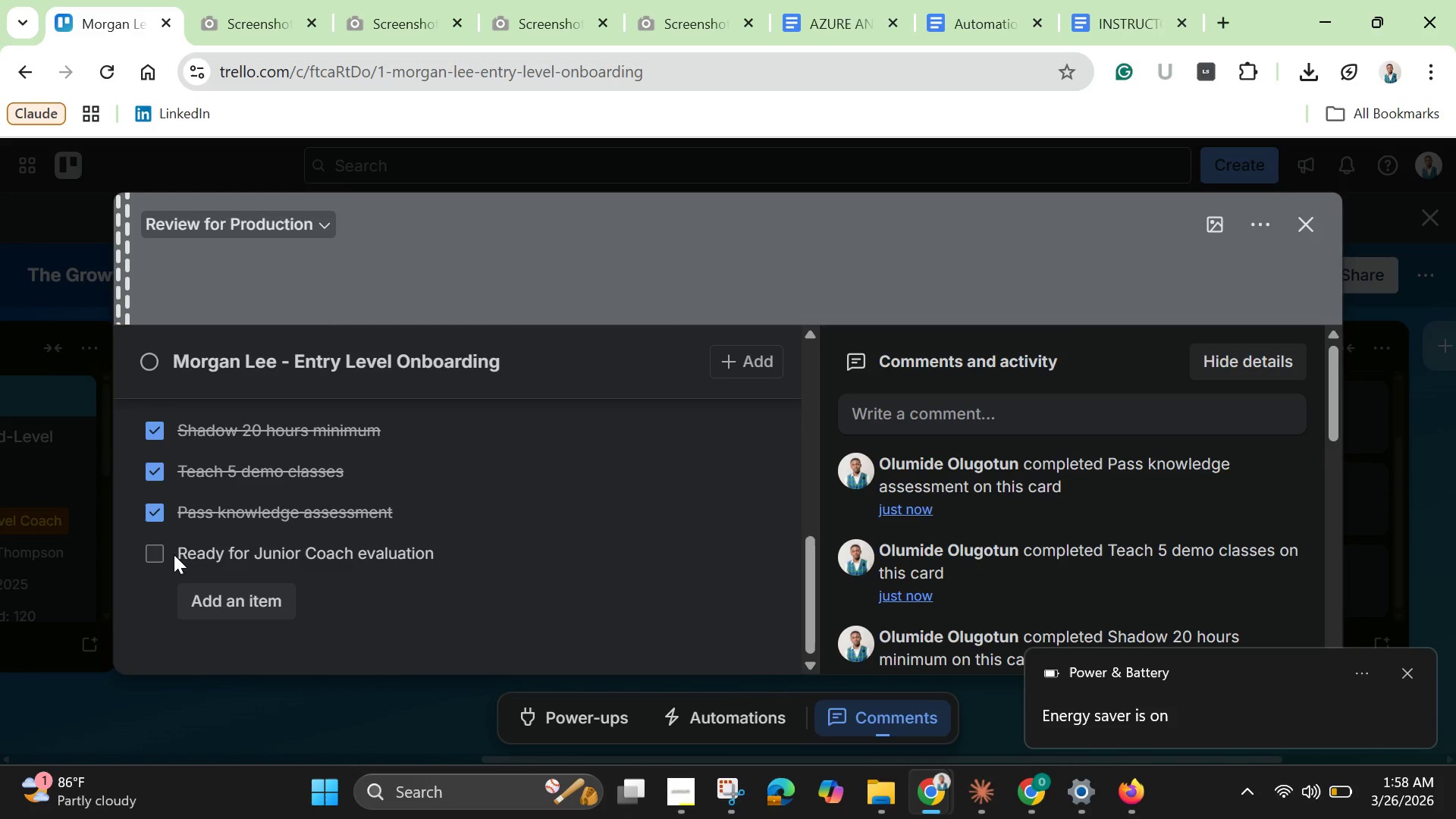 
left_click([152, 551])
 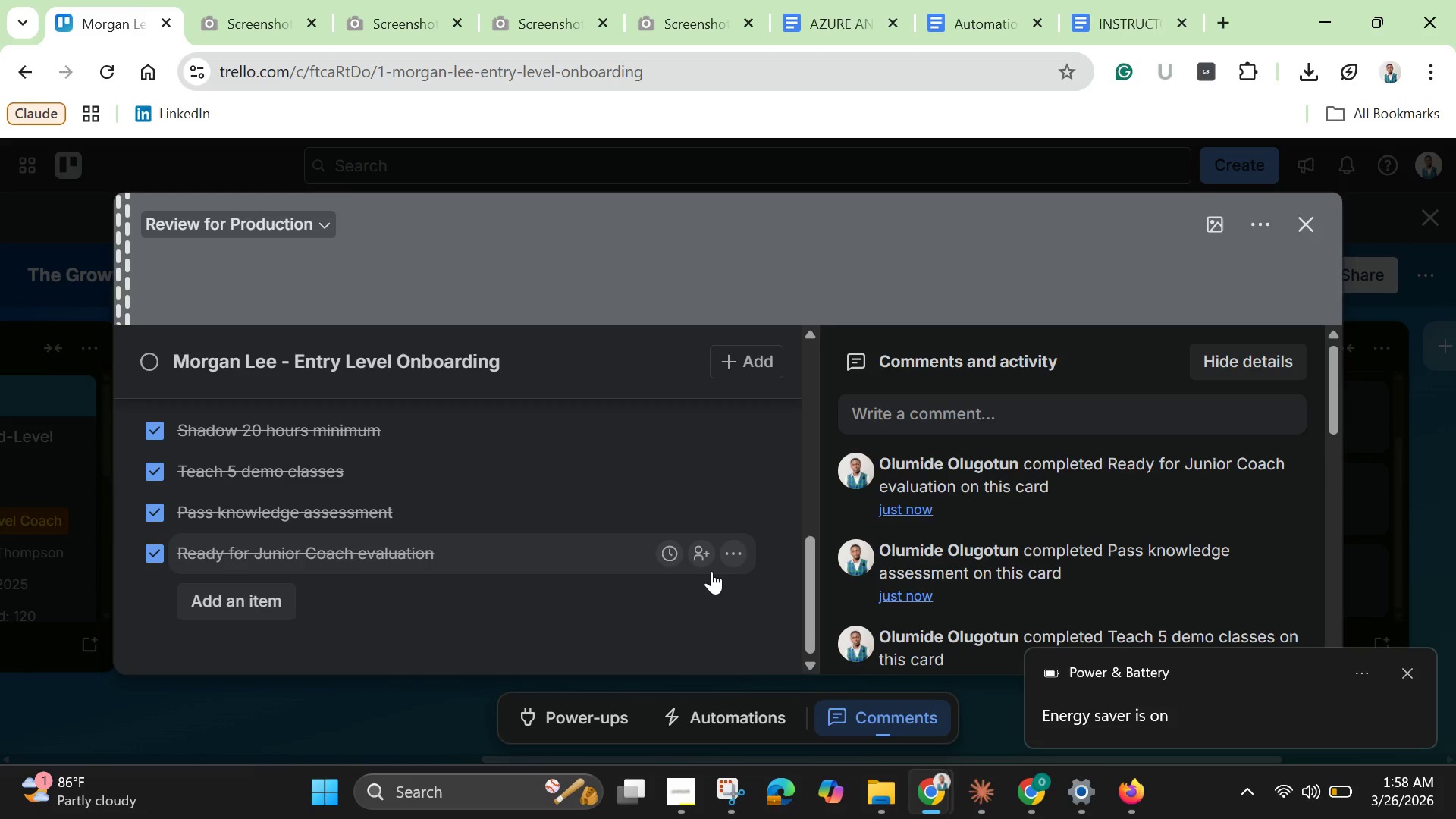 
wait(14.38)
 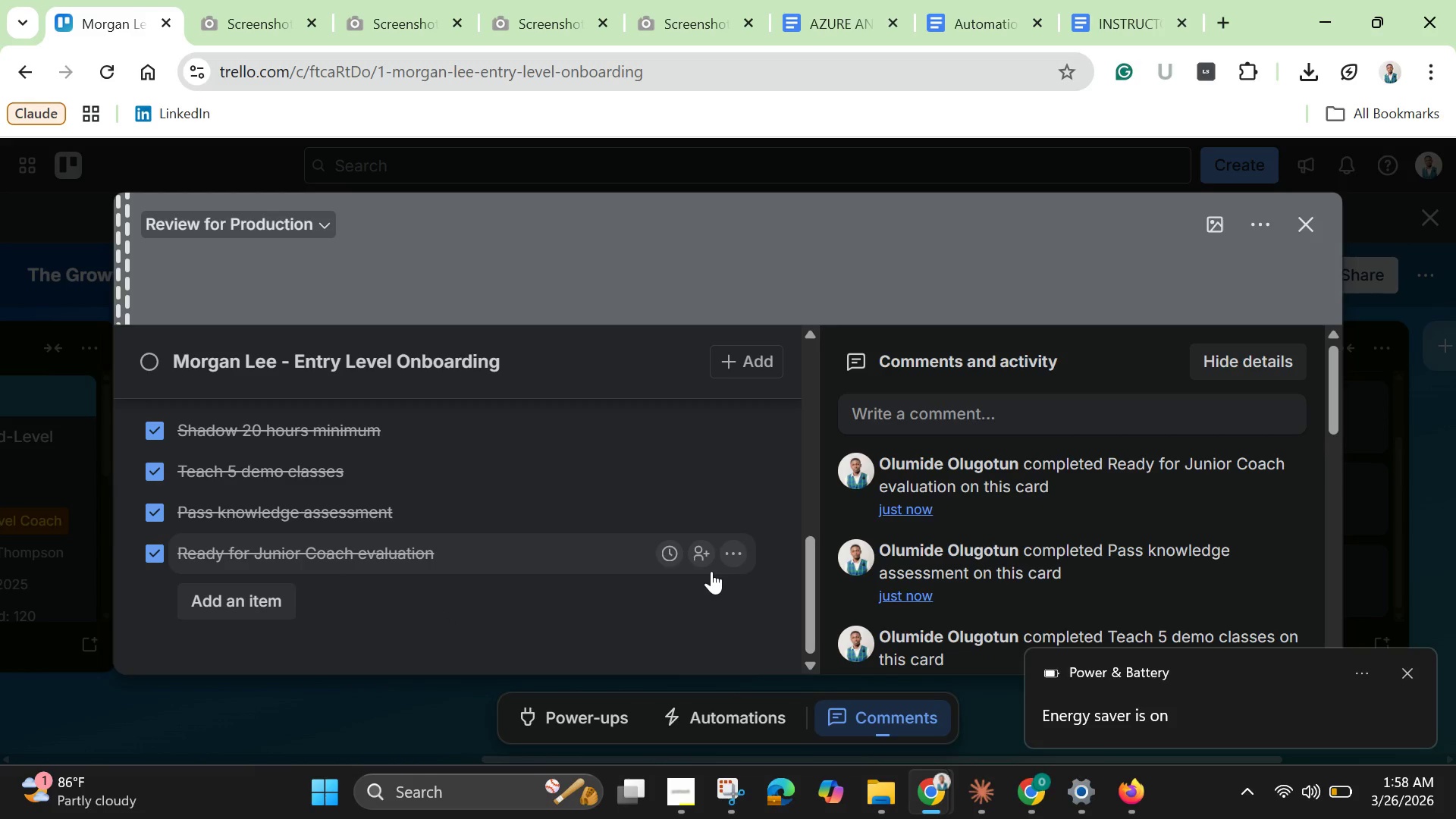 
left_click([1198, 504])
 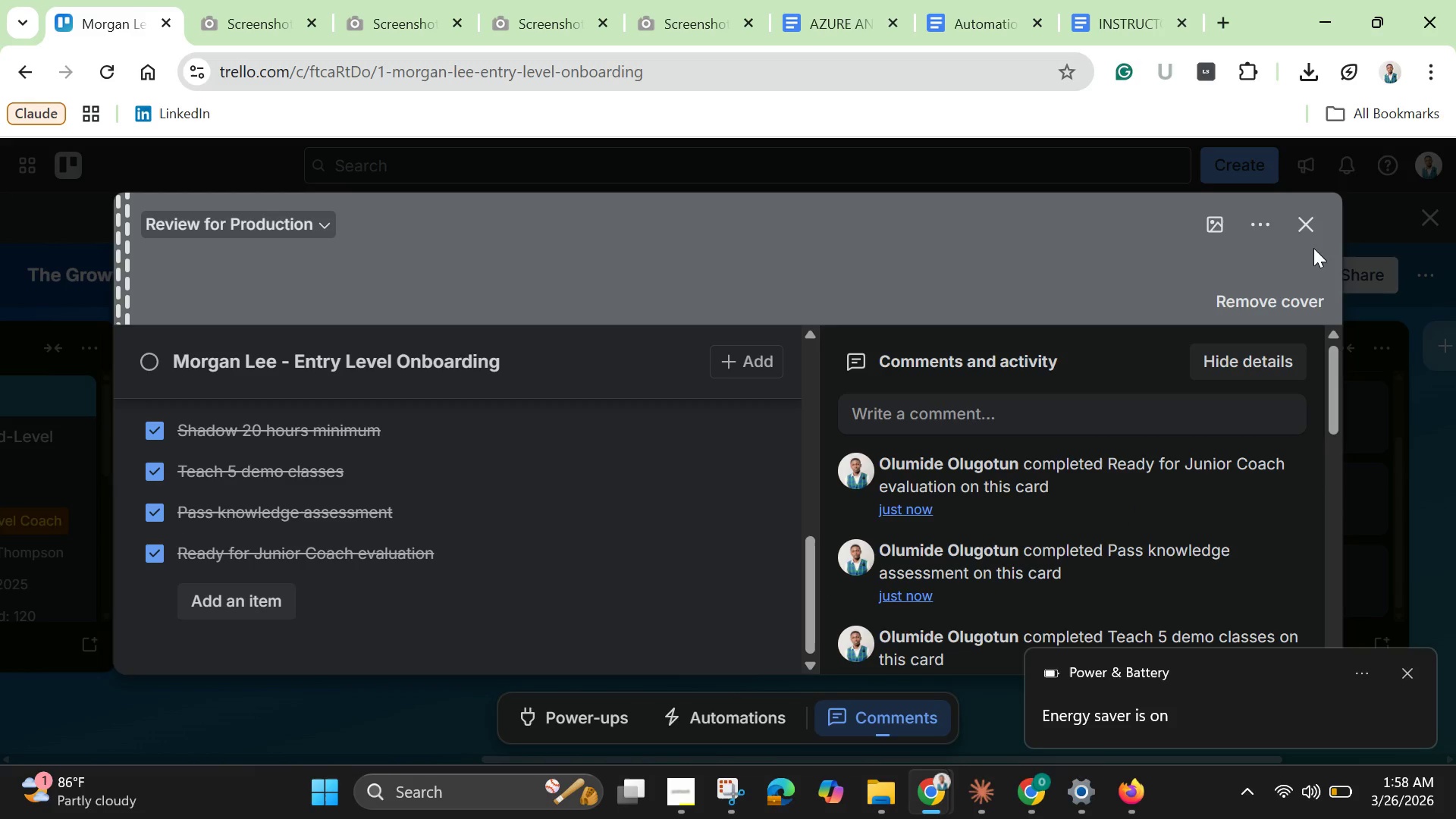 
left_click([1308, 223])
 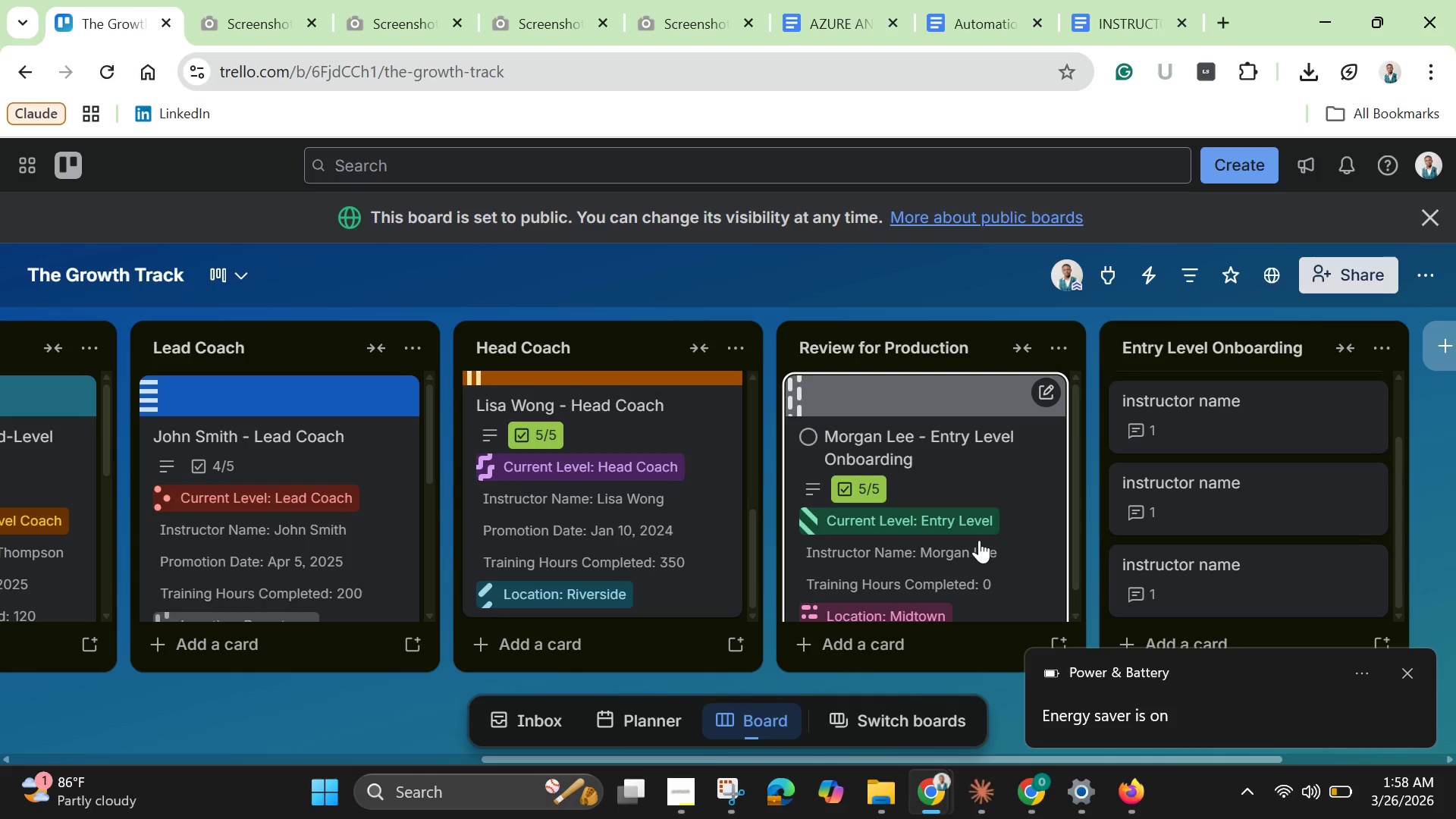 
left_click_drag(start_coordinate=[970, 538], to_coordinate=[1179, 433])
 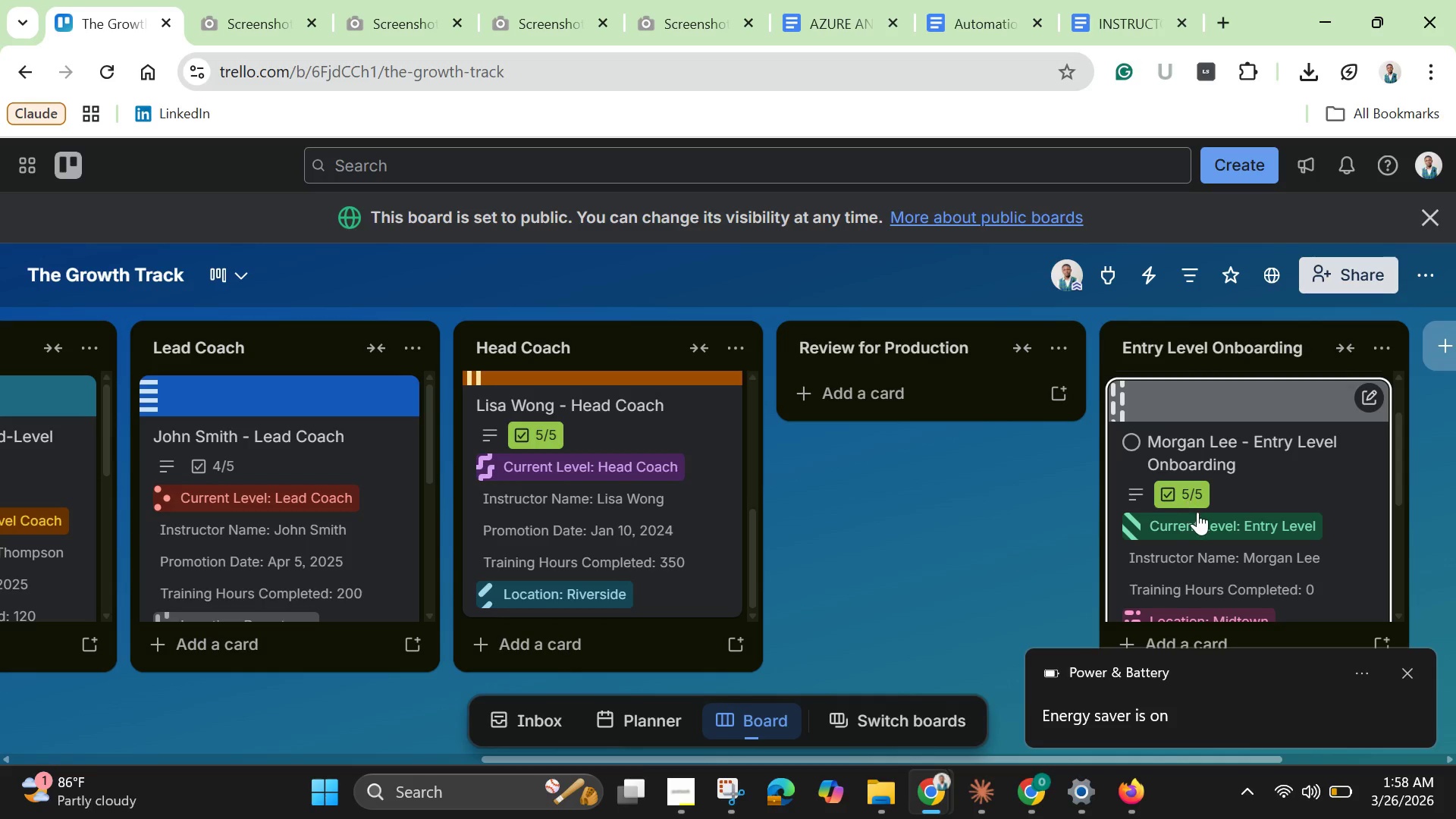 
scroll: coordinate [1222, 488], scroll_direction: down, amount: 2.0
 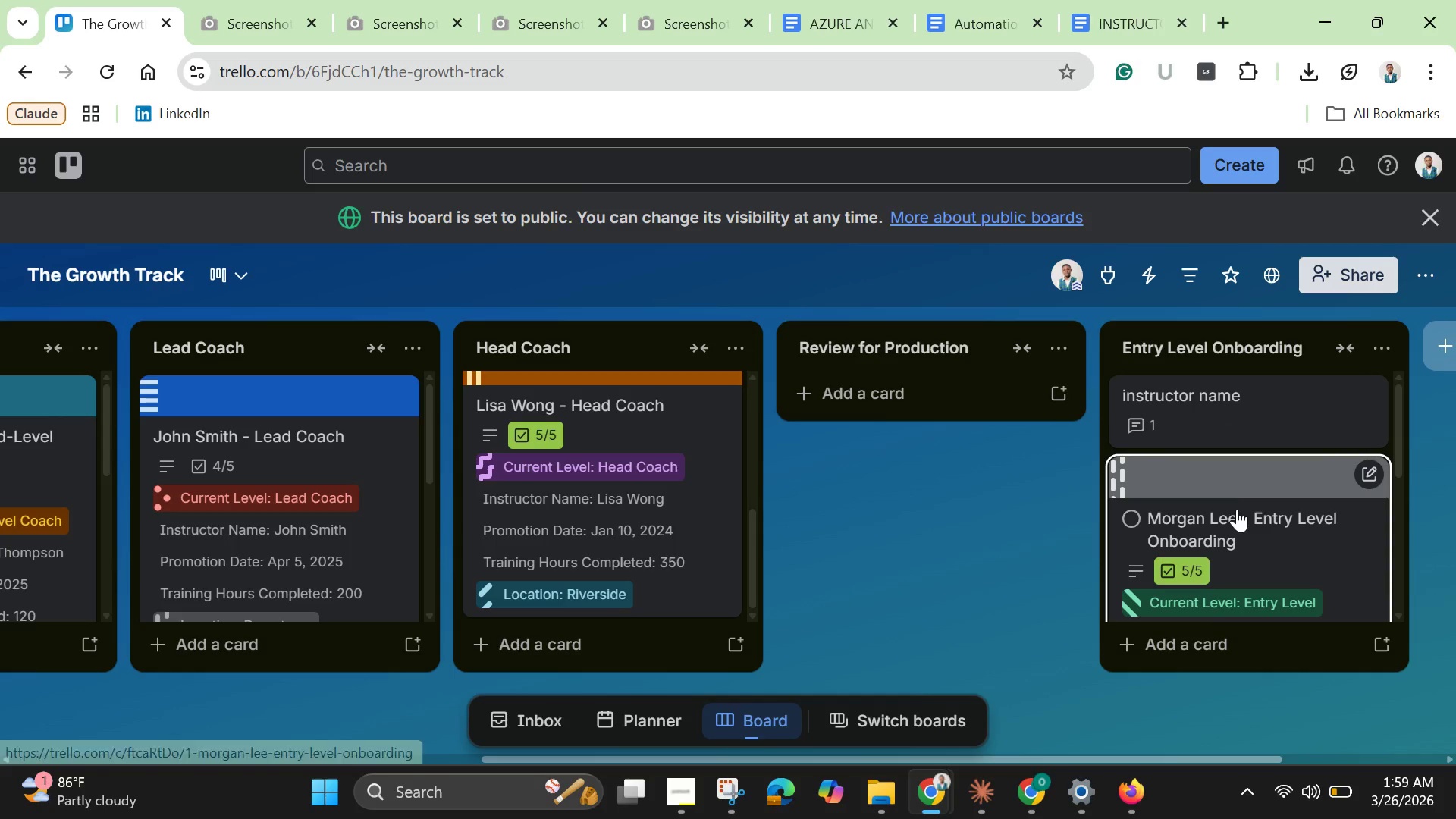 
left_click([1238, 511])
 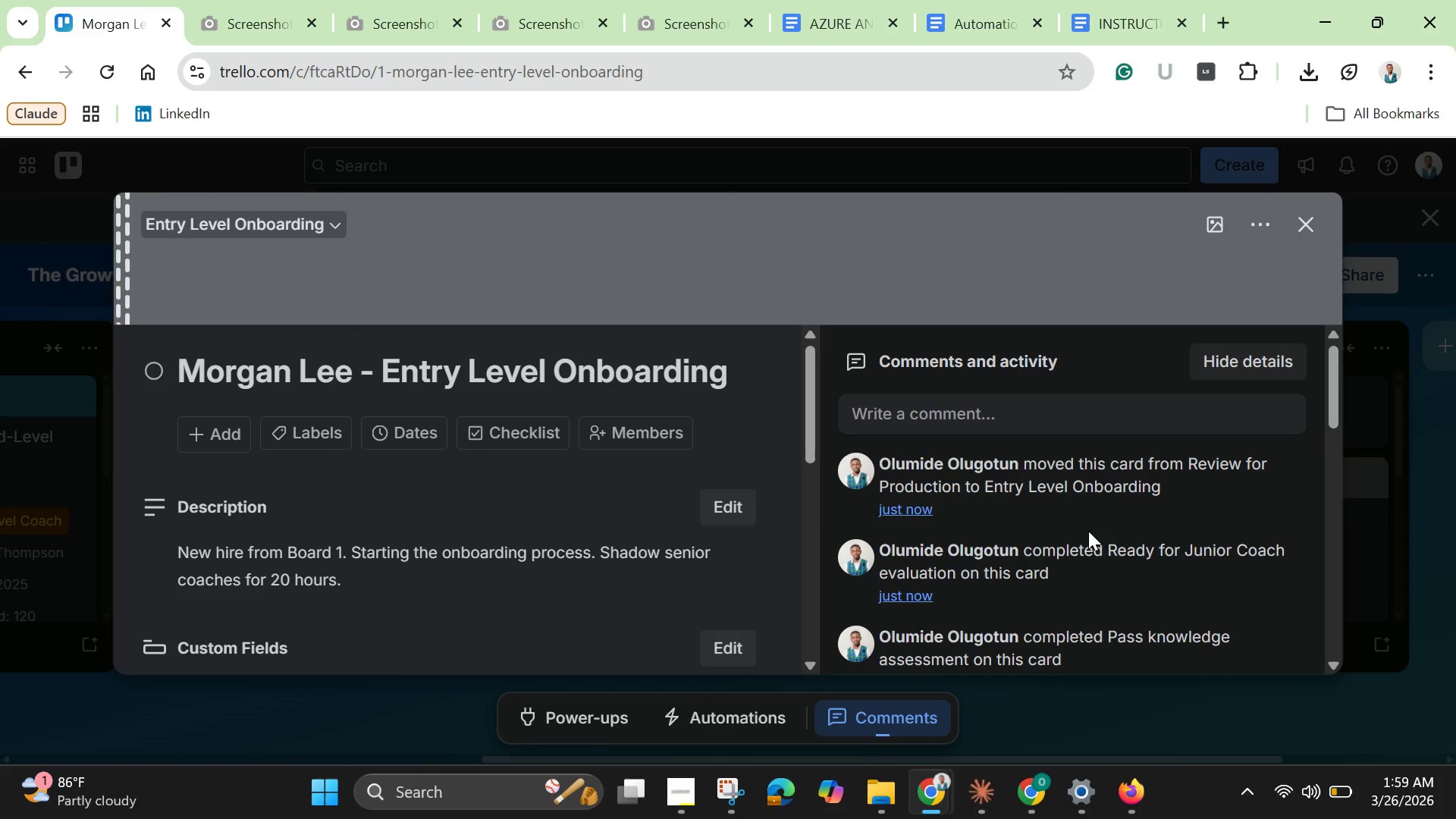 
scroll: coordinate [734, 493], scroll_direction: down, amount: 4.0
 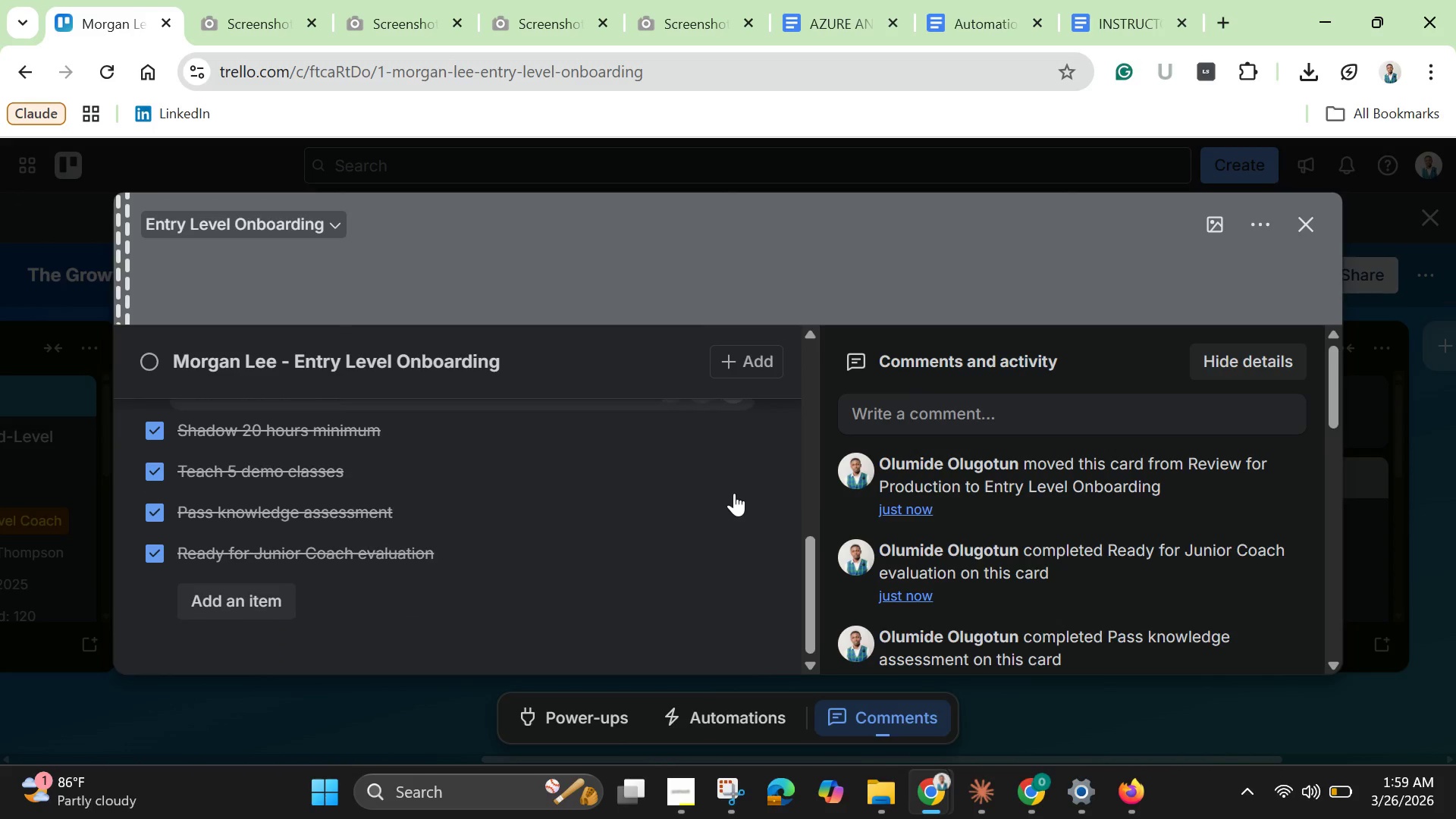 
scroll: coordinate [734, 493], scroll_direction: up, amount: 5.0
 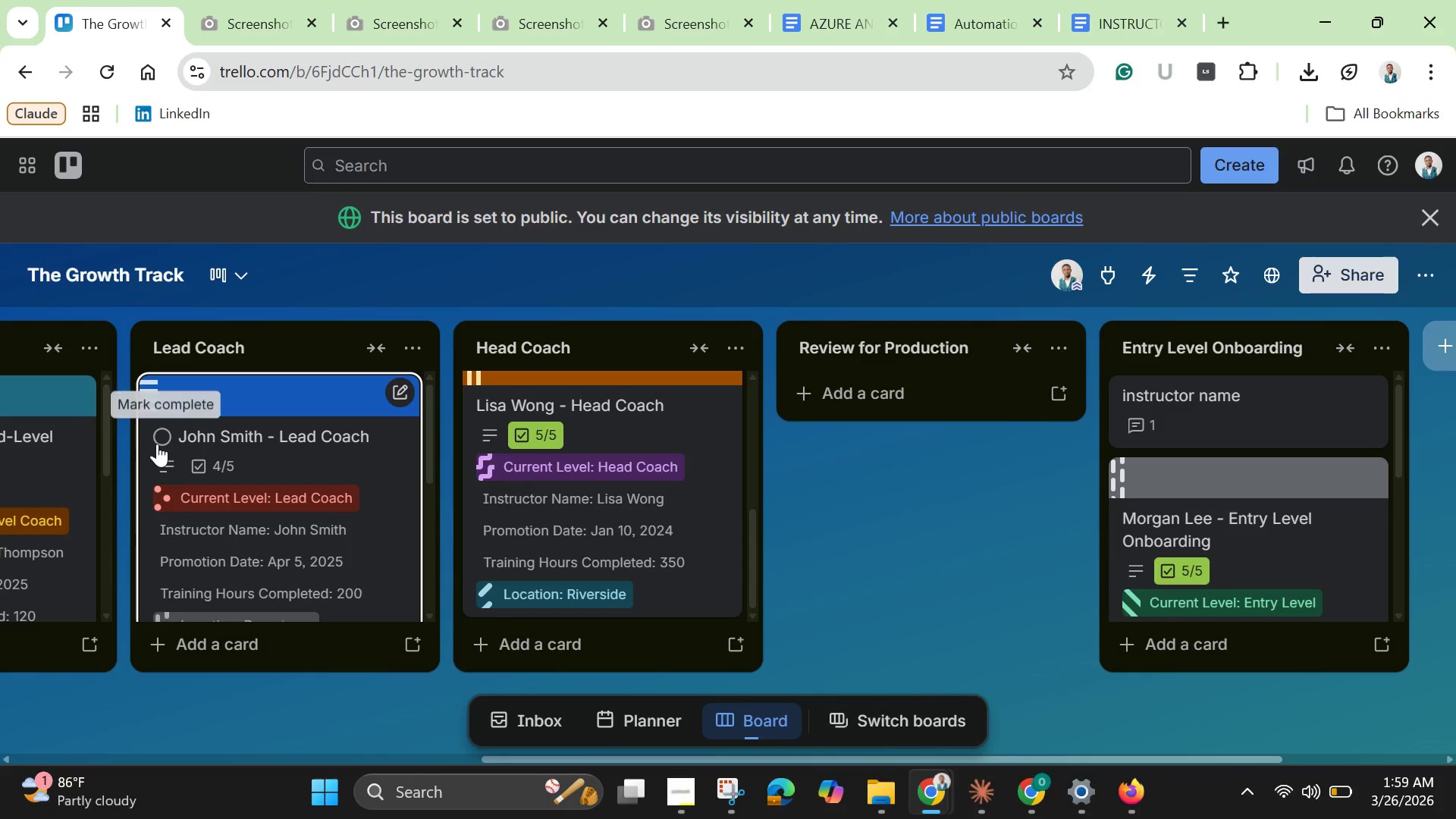 
wait(12.59)
 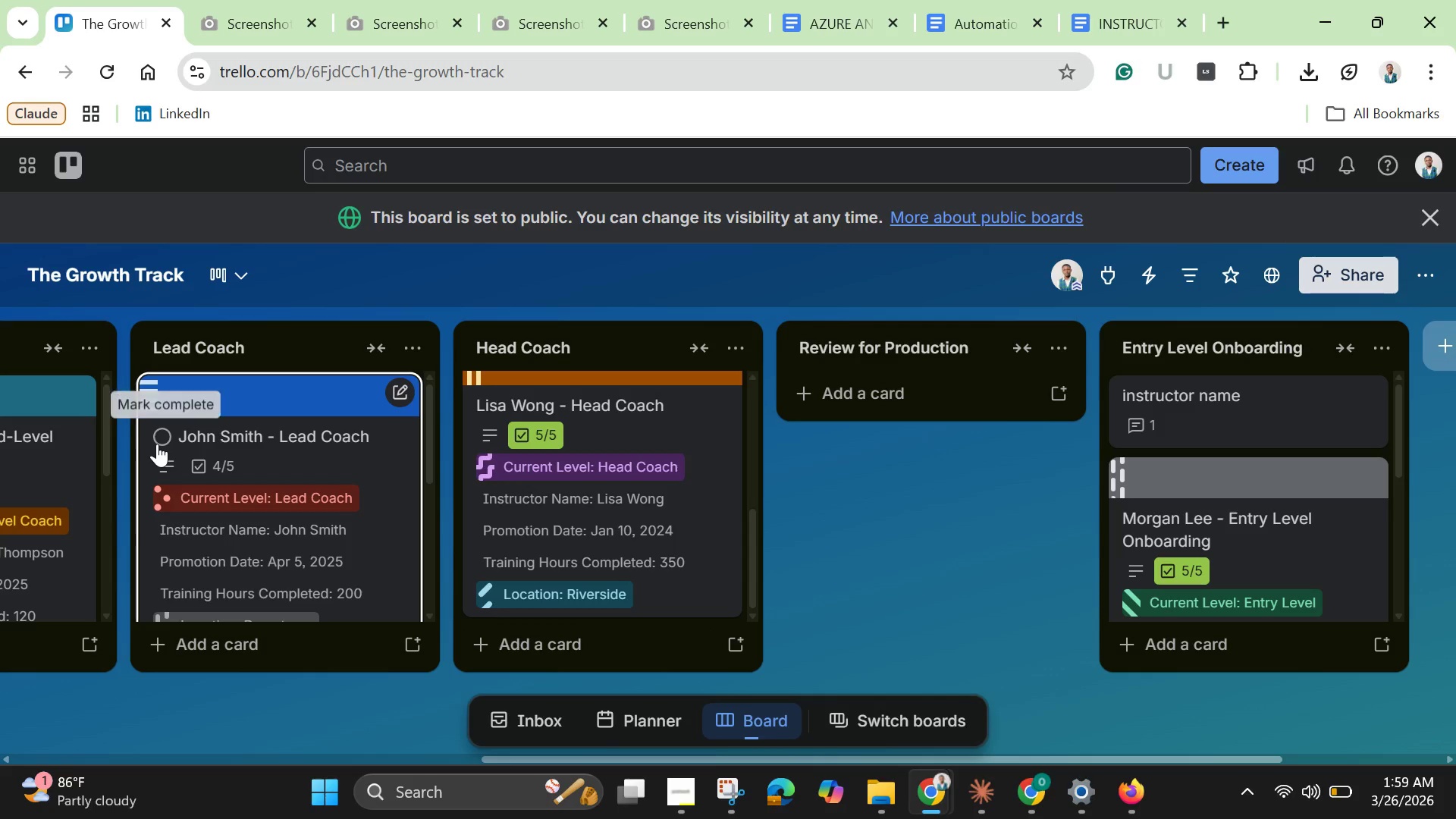 
left_click([71, 172])
 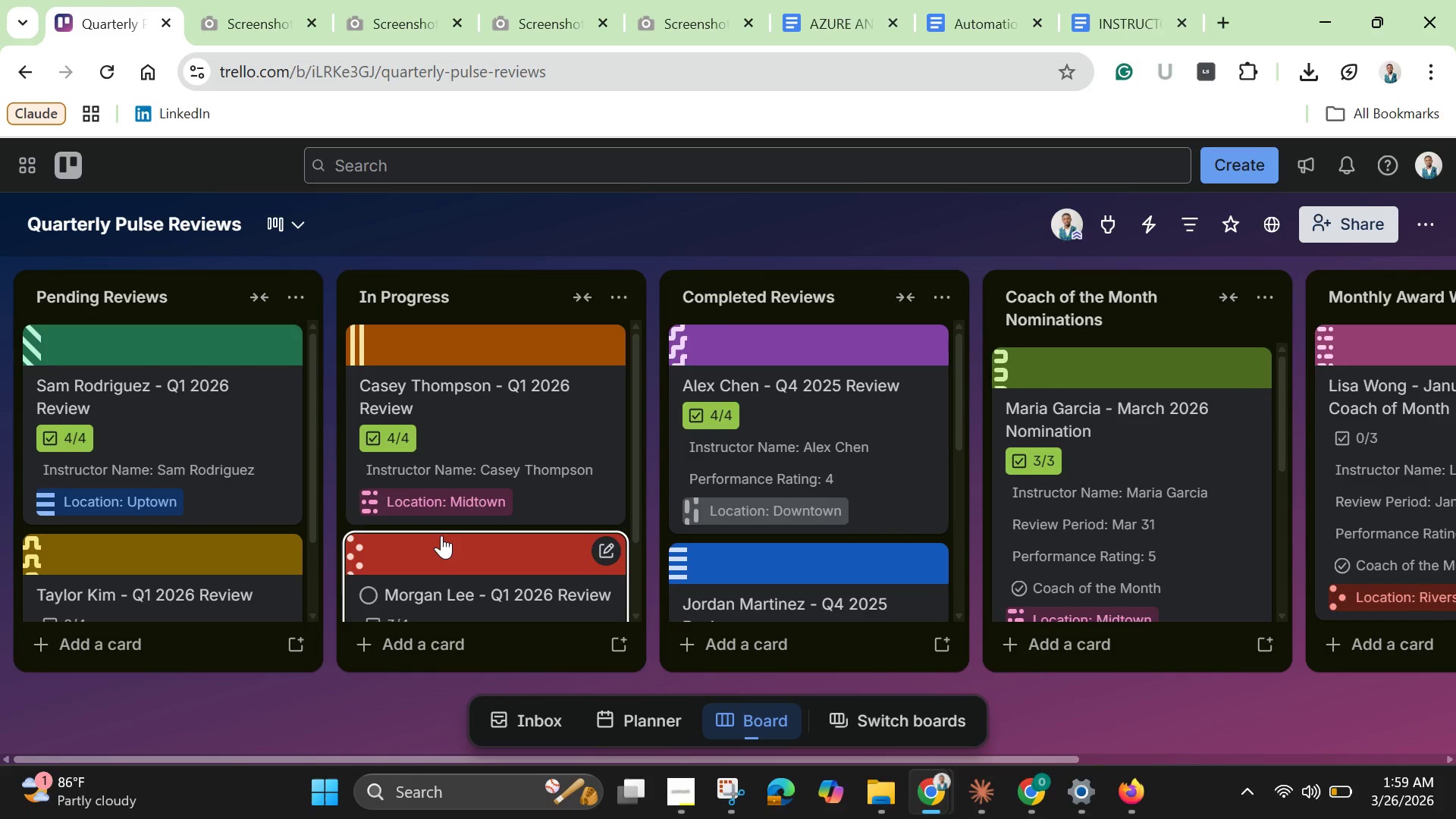 
wait(23.45)
 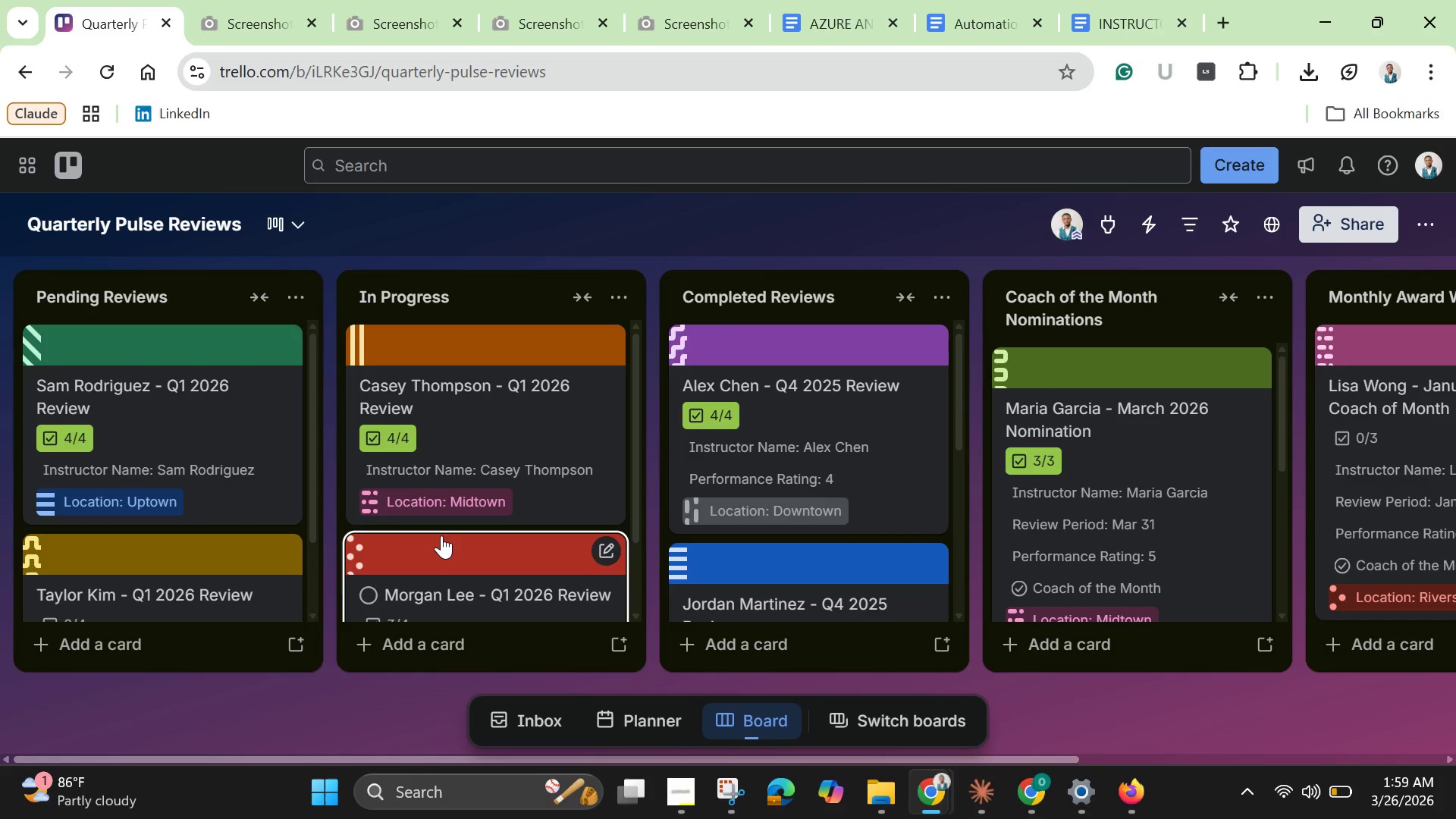 
scroll: coordinate [214, 519], scroll_direction: down, amount: 2.0
 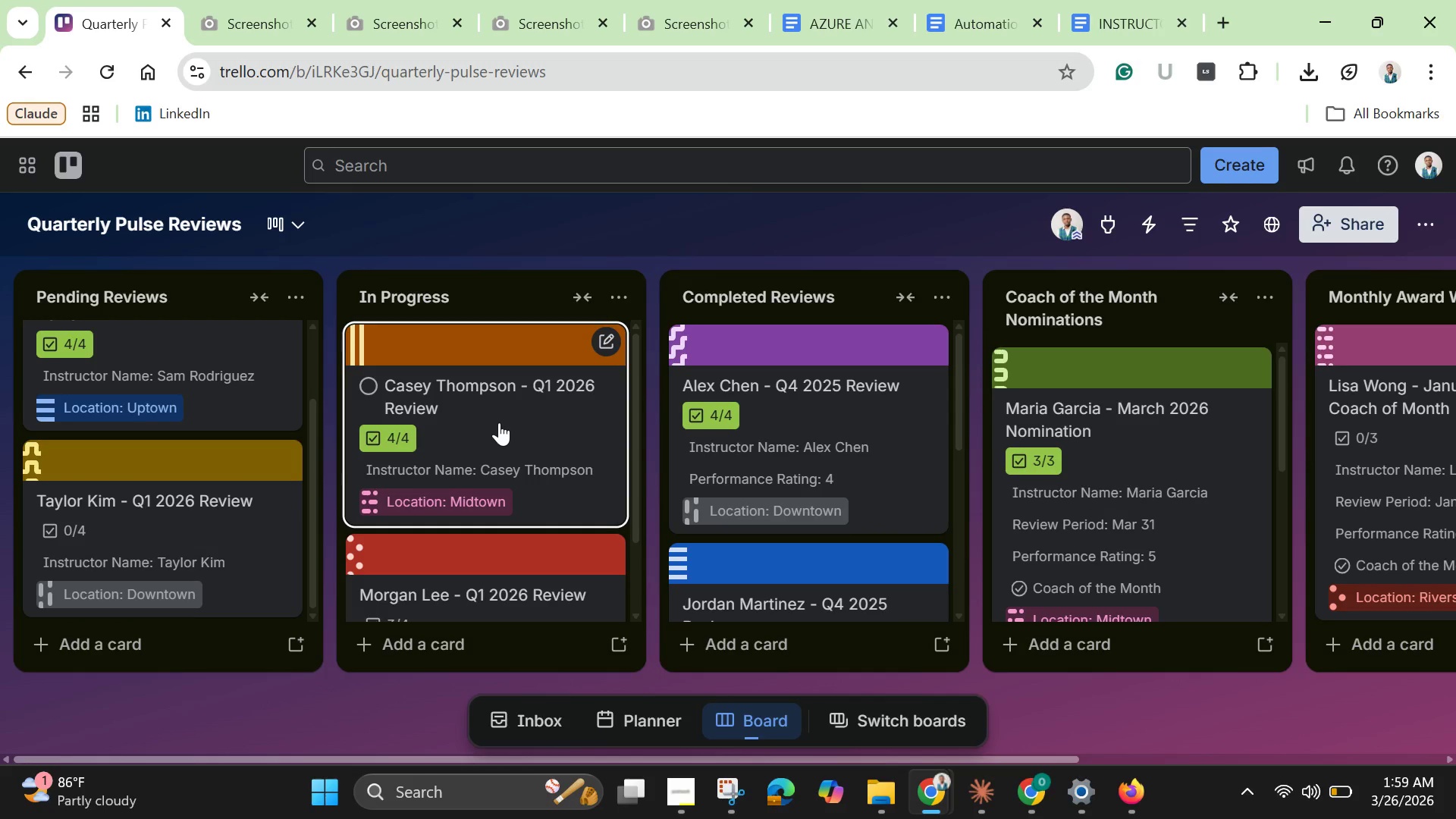 
left_click([499, 422])
 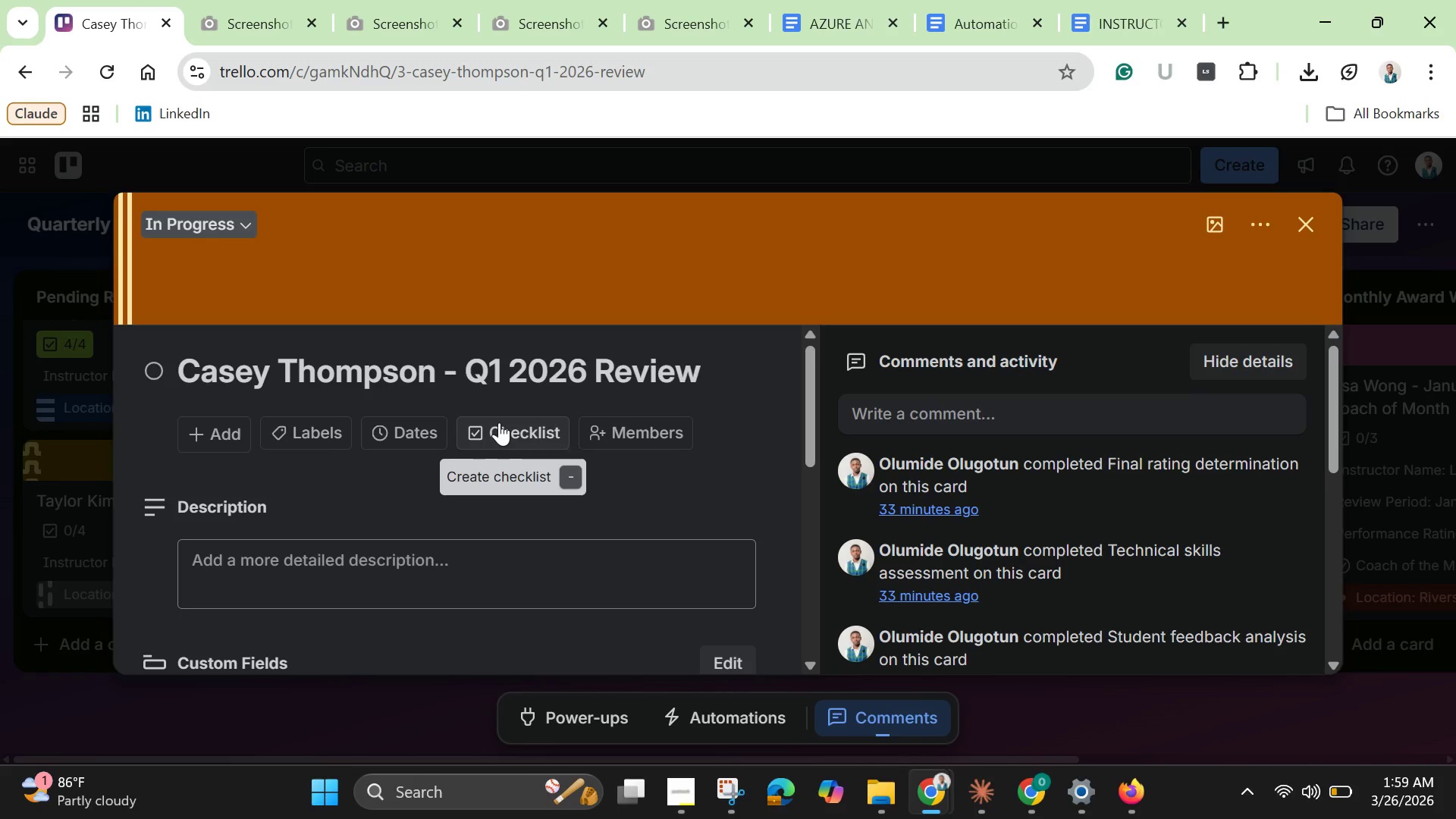 
wait(5.67)
 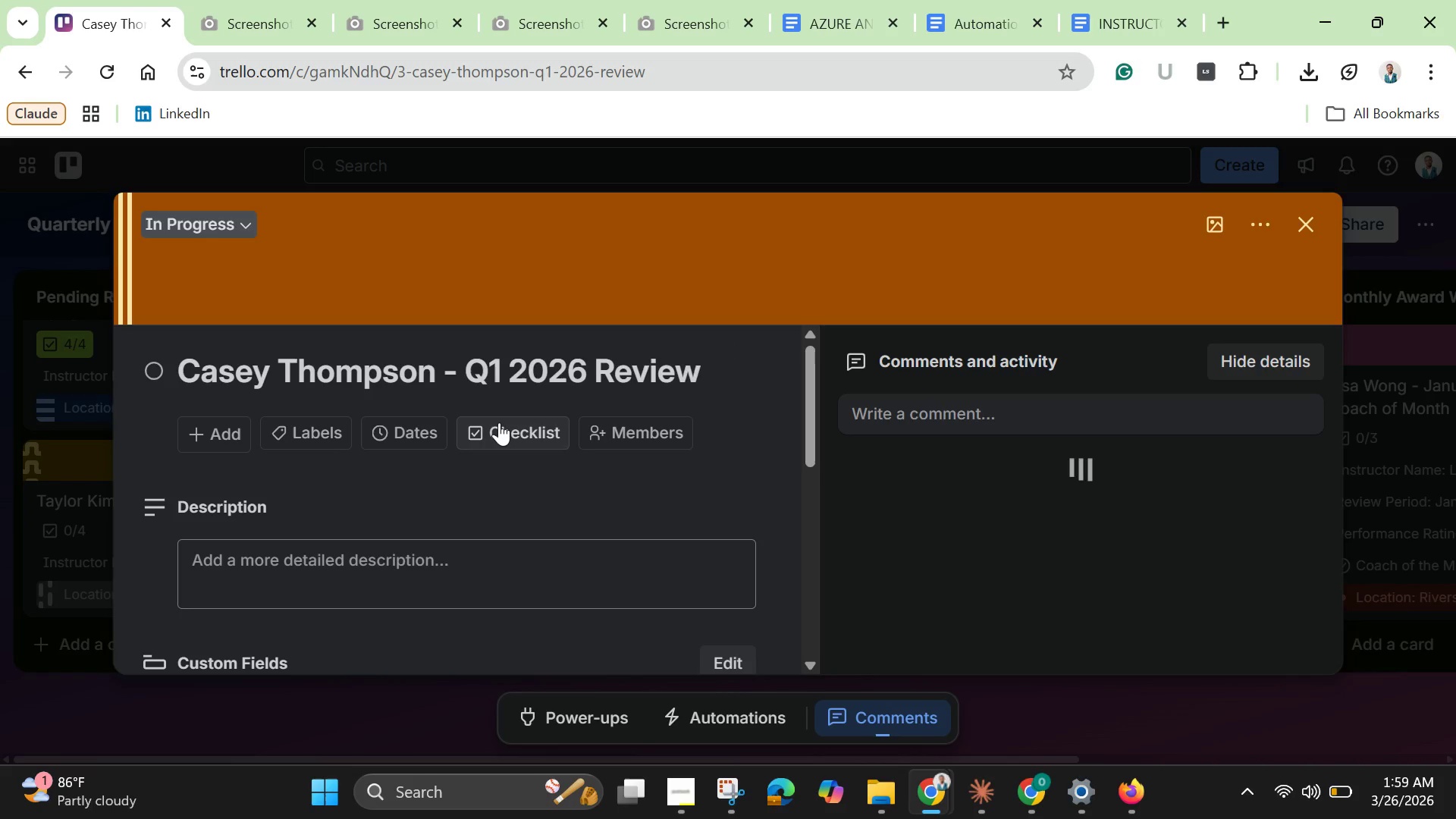 
scroll: coordinate [491, 538], scroll_direction: down, amount: 2.0
 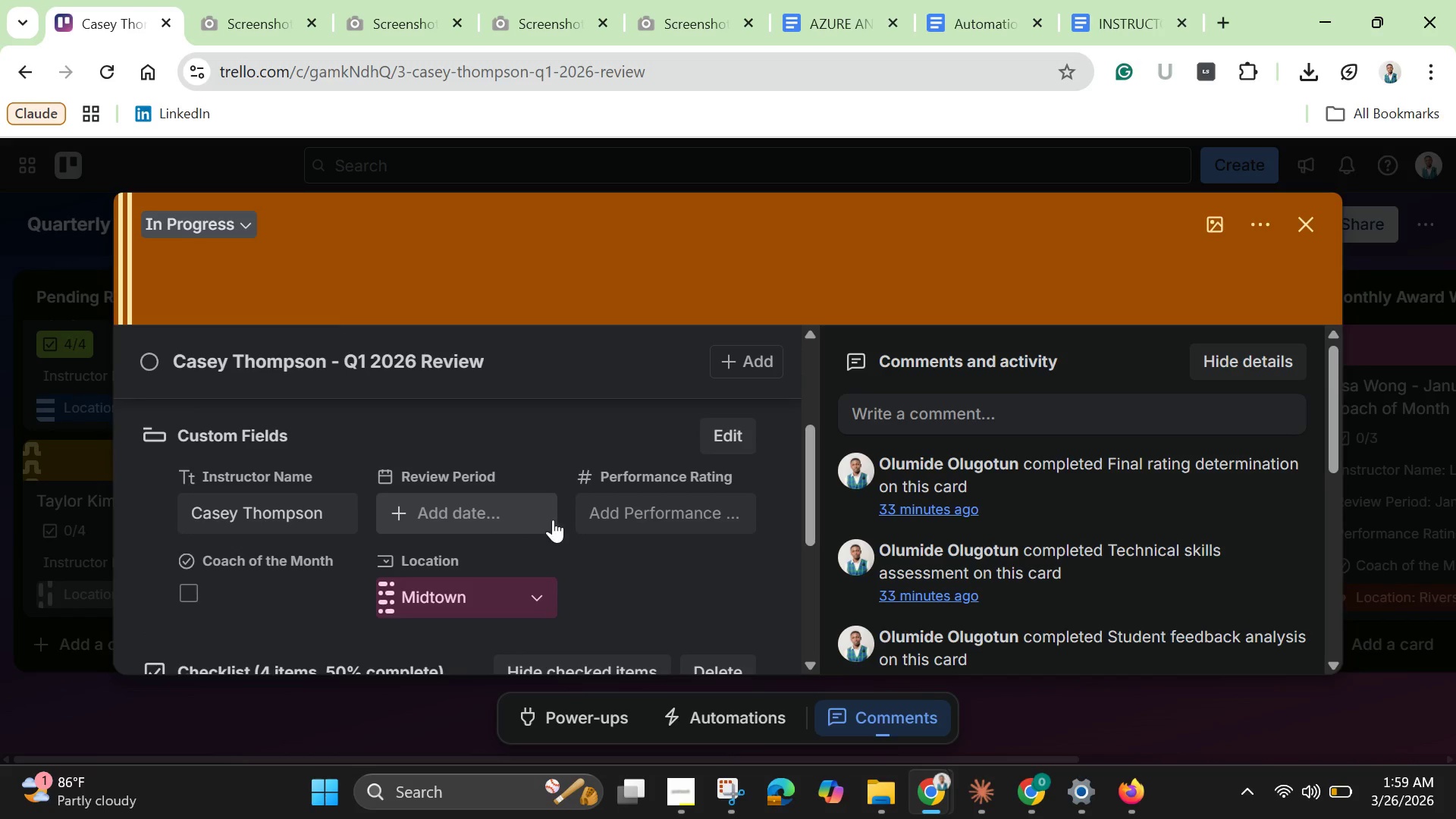 
left_click([635, 513])
 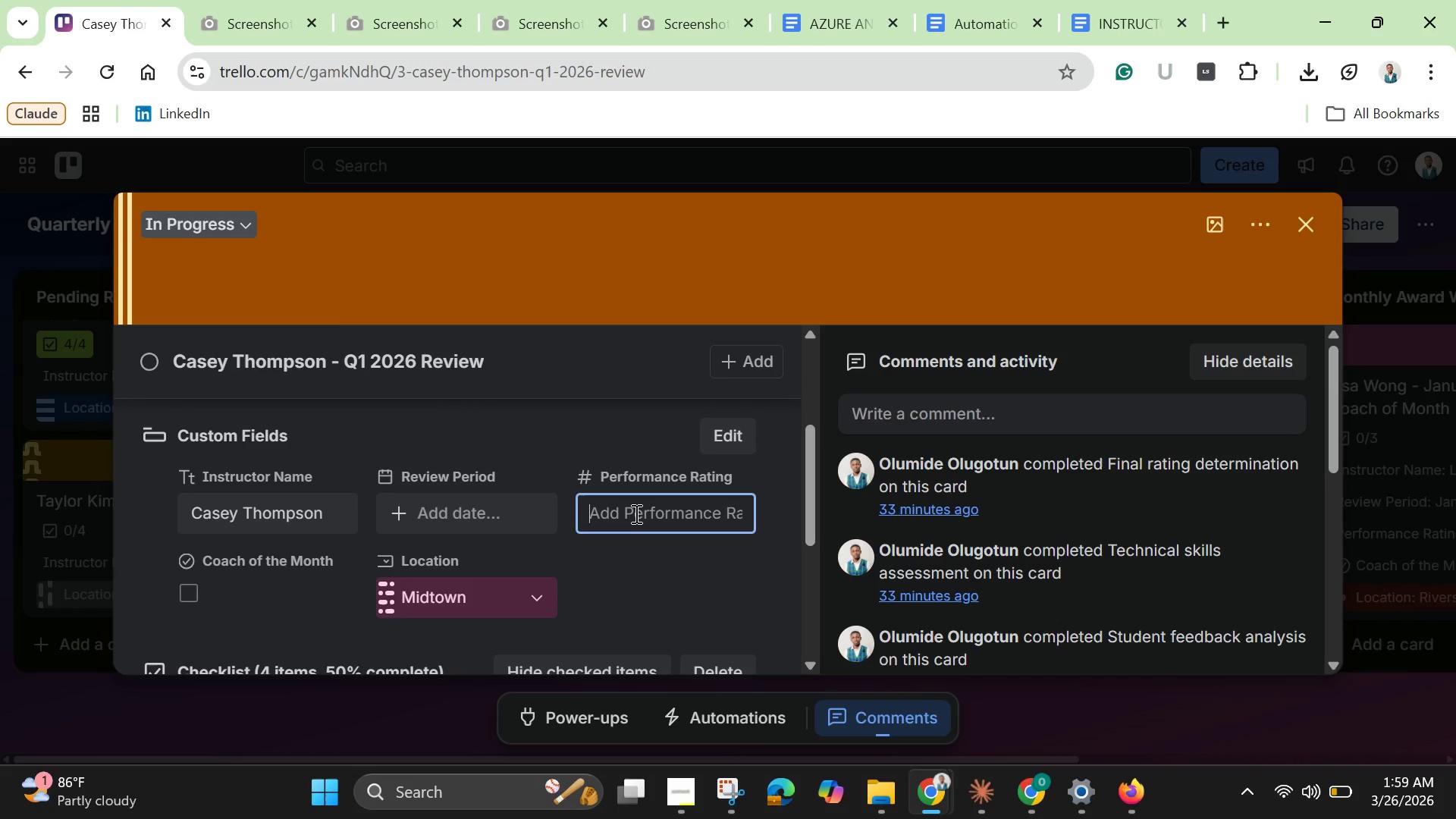 
wait(5.67)
 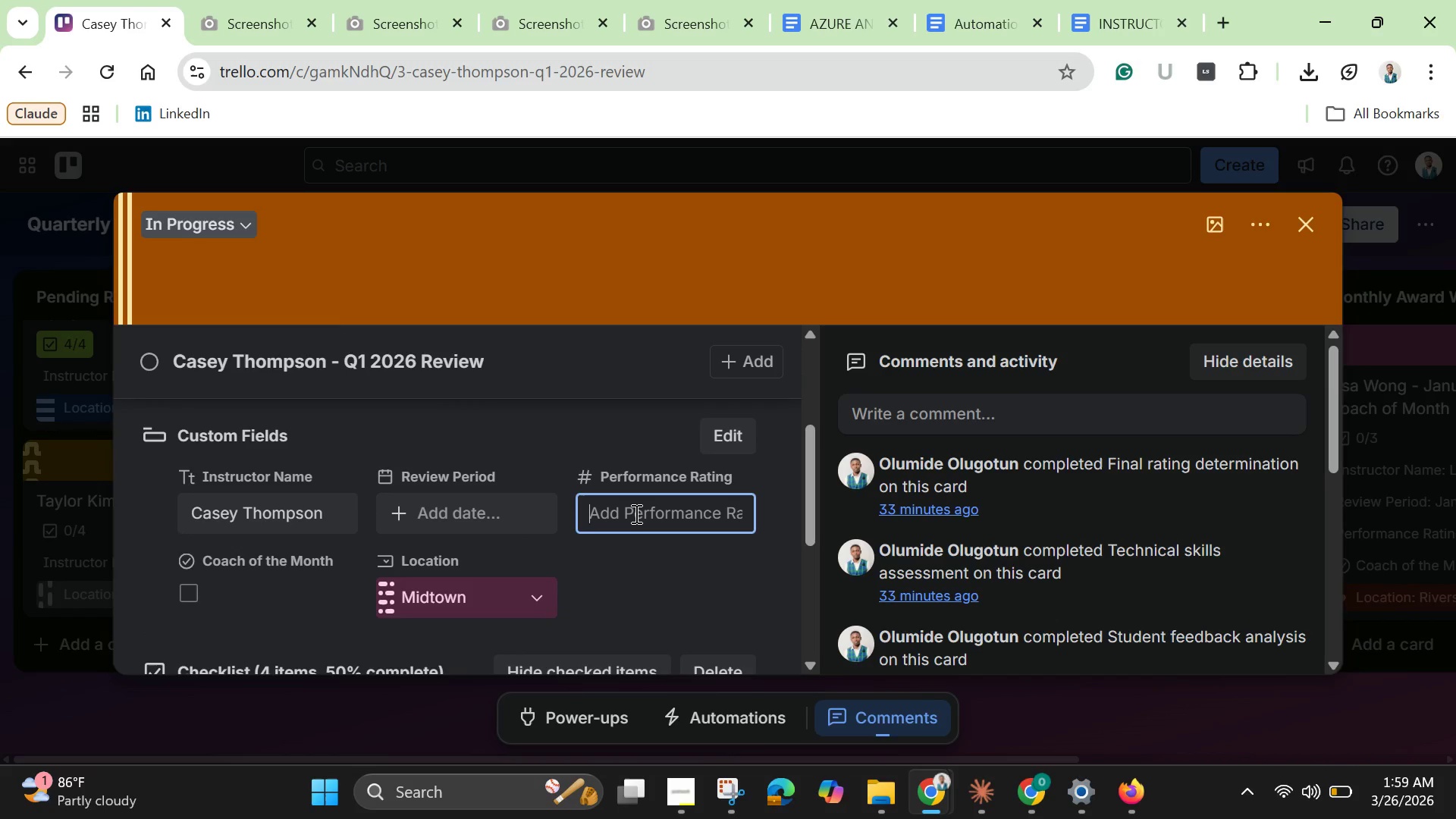 
key(5)
 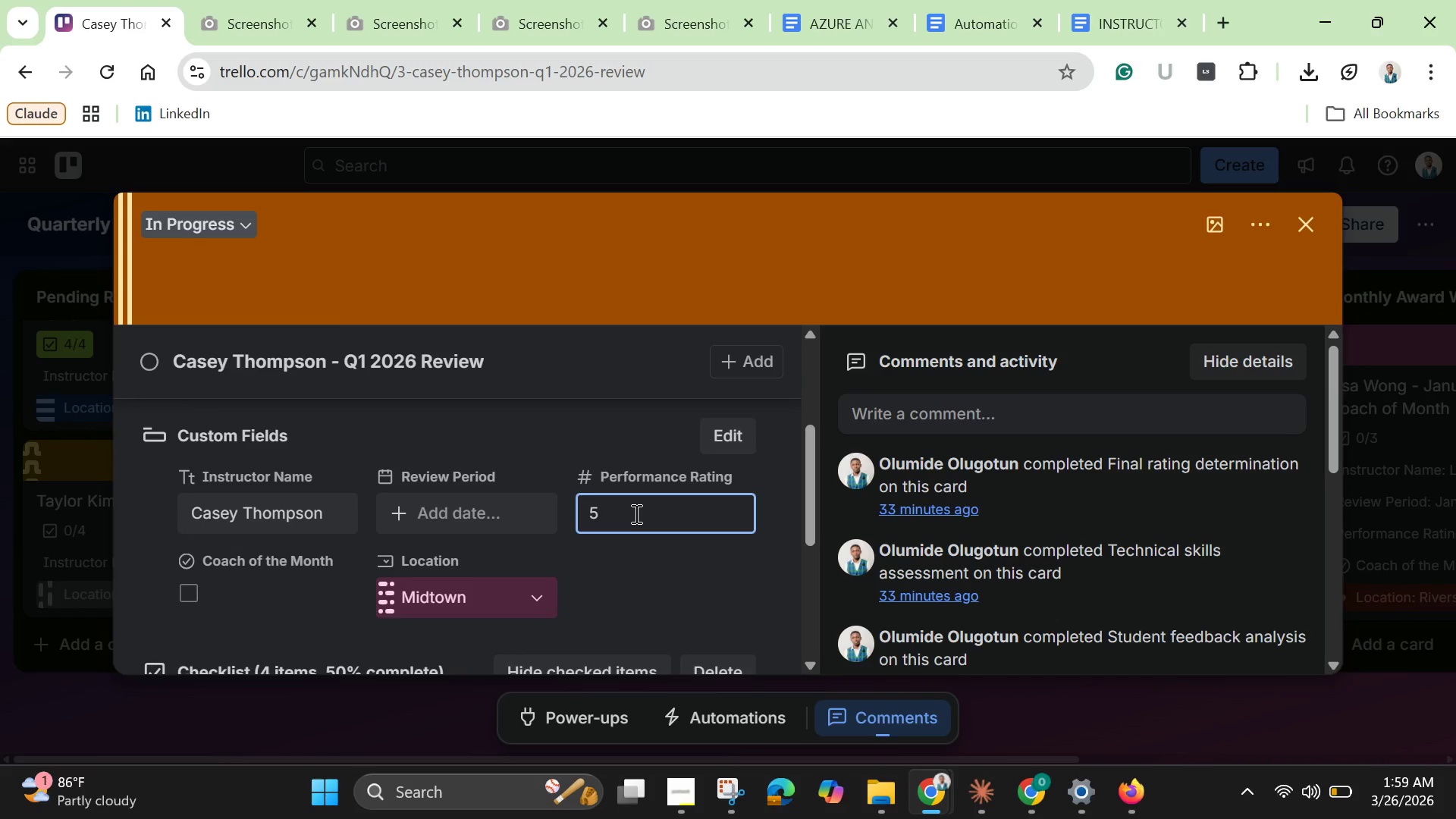 
key(Enter)
 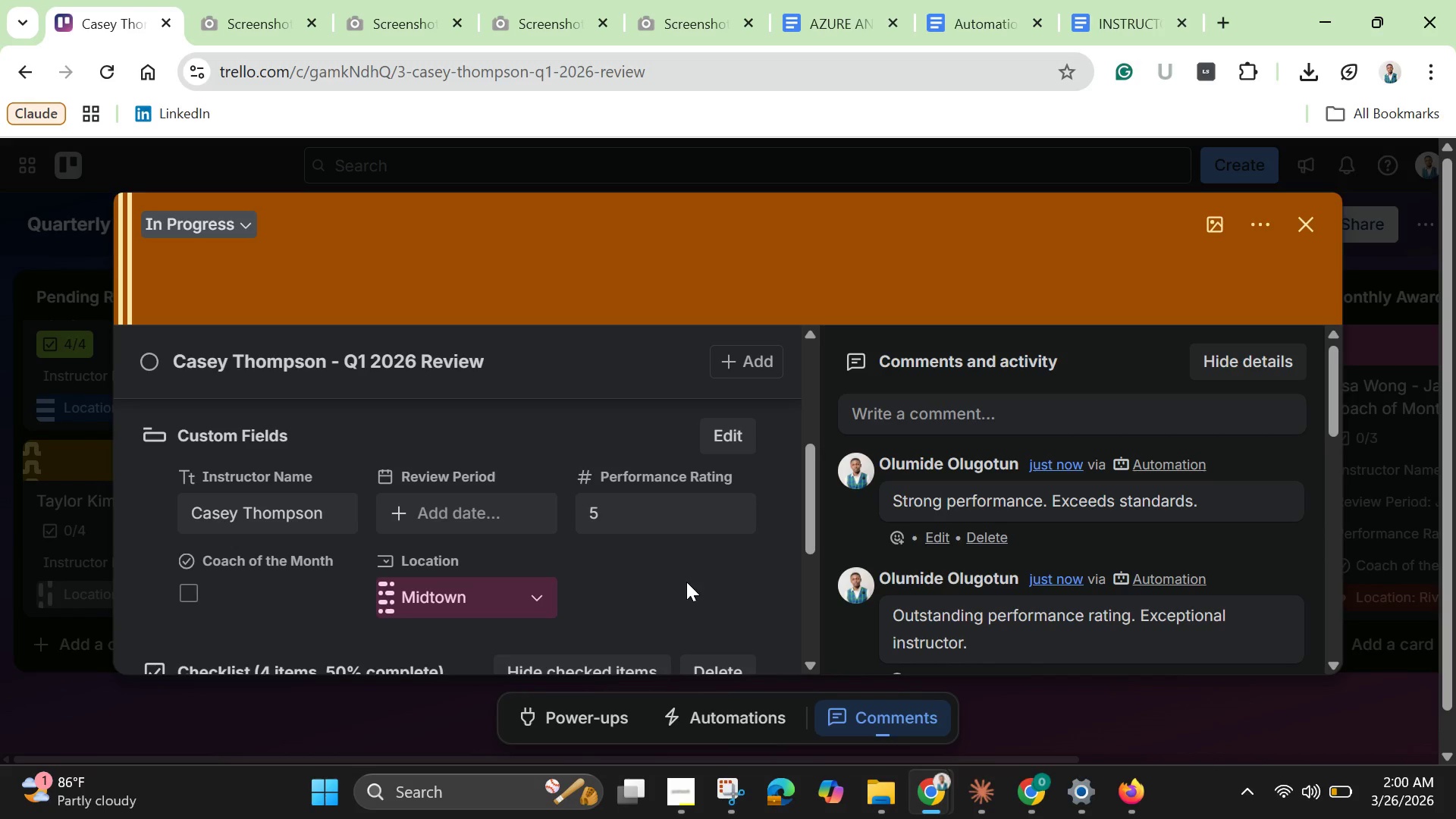 
wait(17.42)
 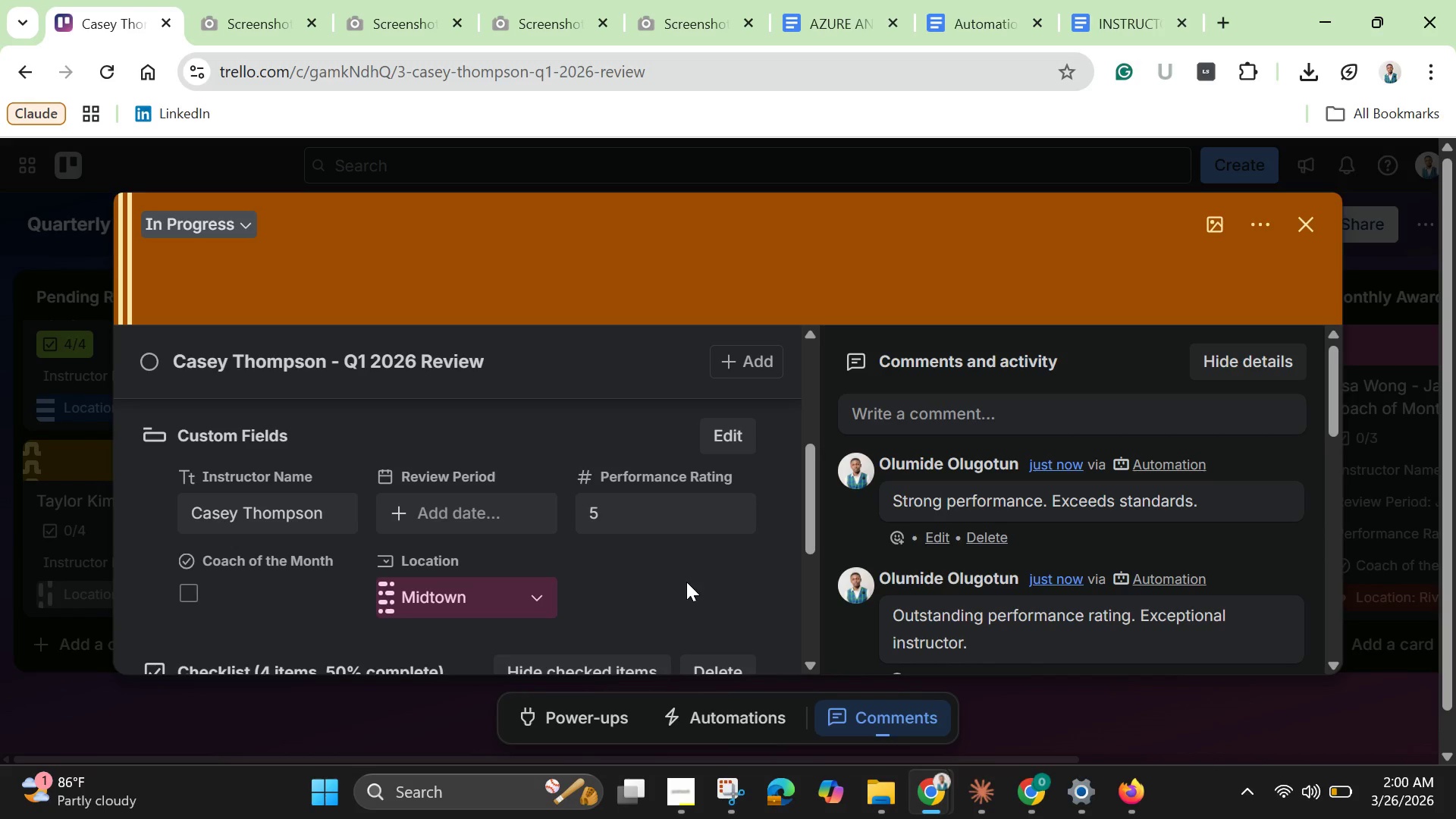 
scroll: coordinate [685, 582], scroll_direction: down, amount: 2.0
 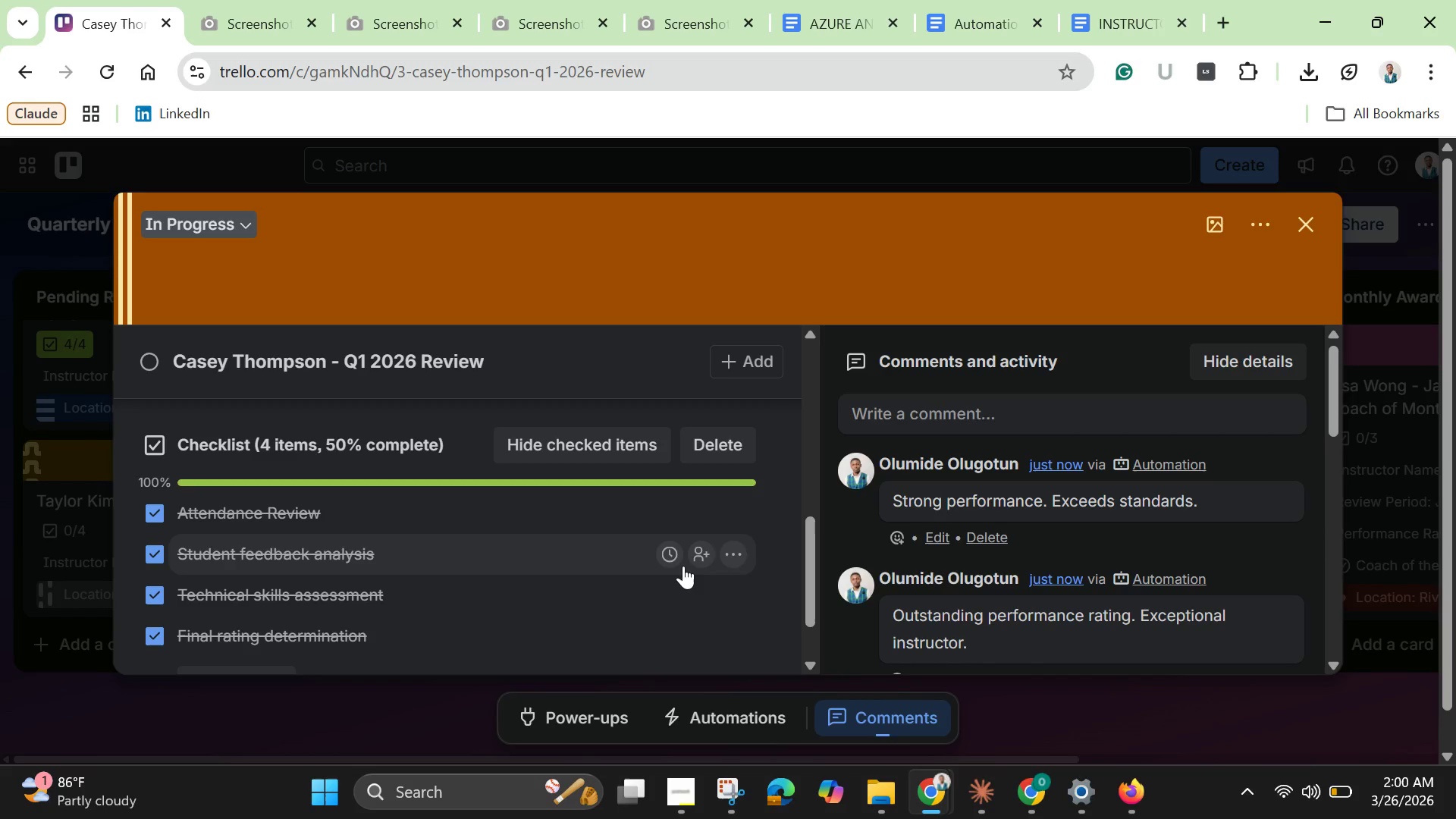 
wait(9.38)
 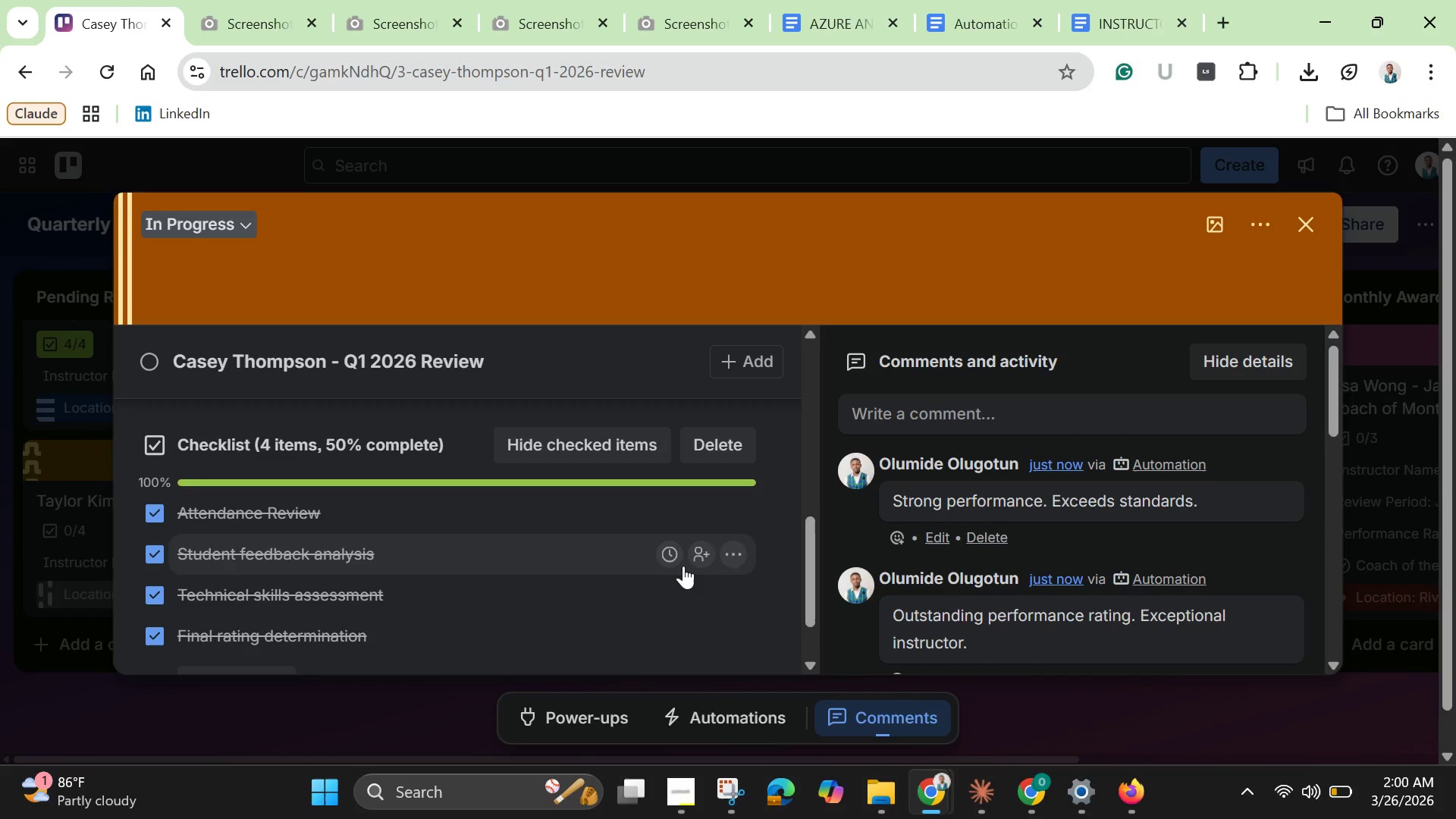 
scroll: coordinate [672, 542], scroll_direction: up, amount: 5.0
 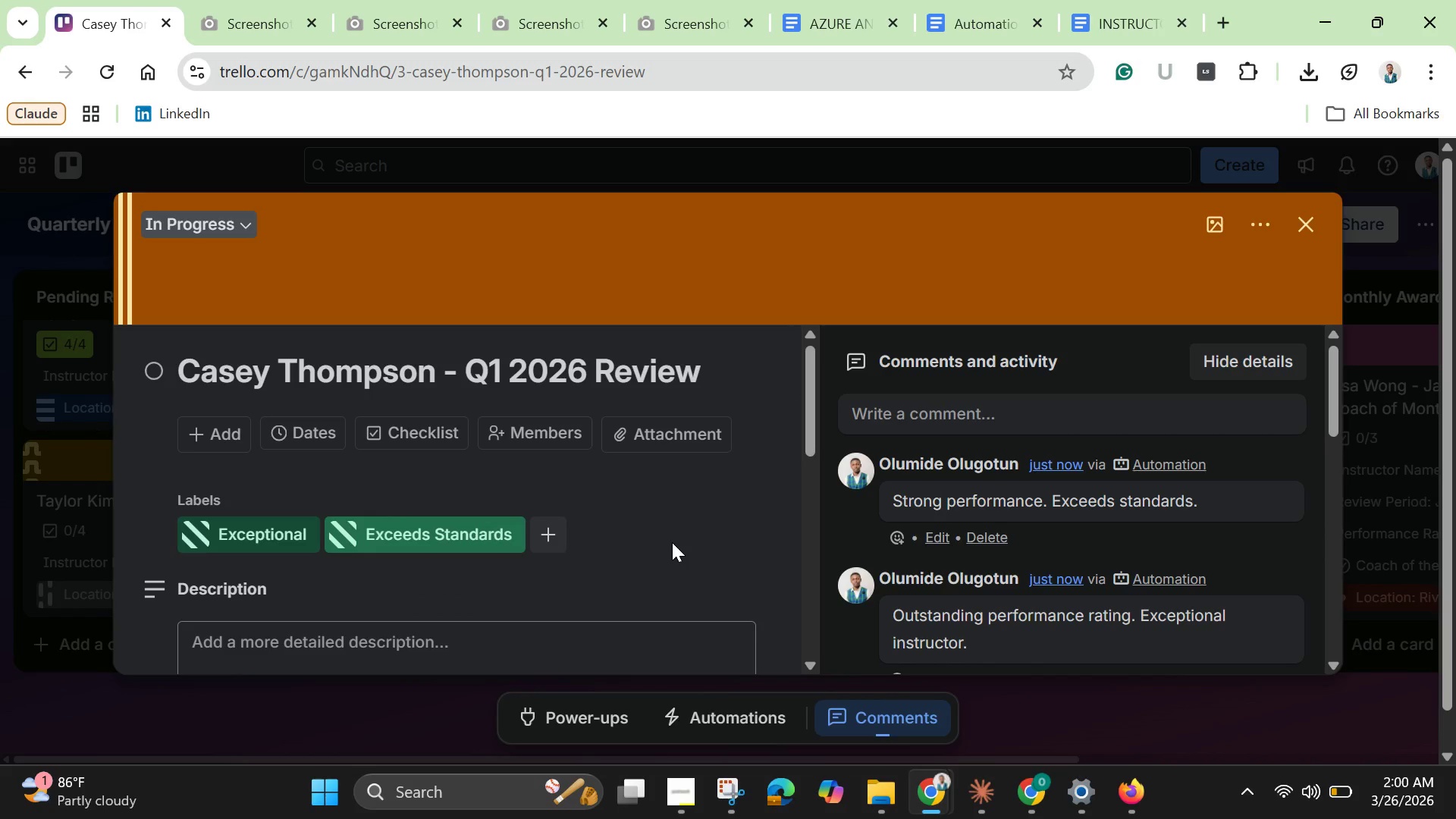 
wait(10.4)
 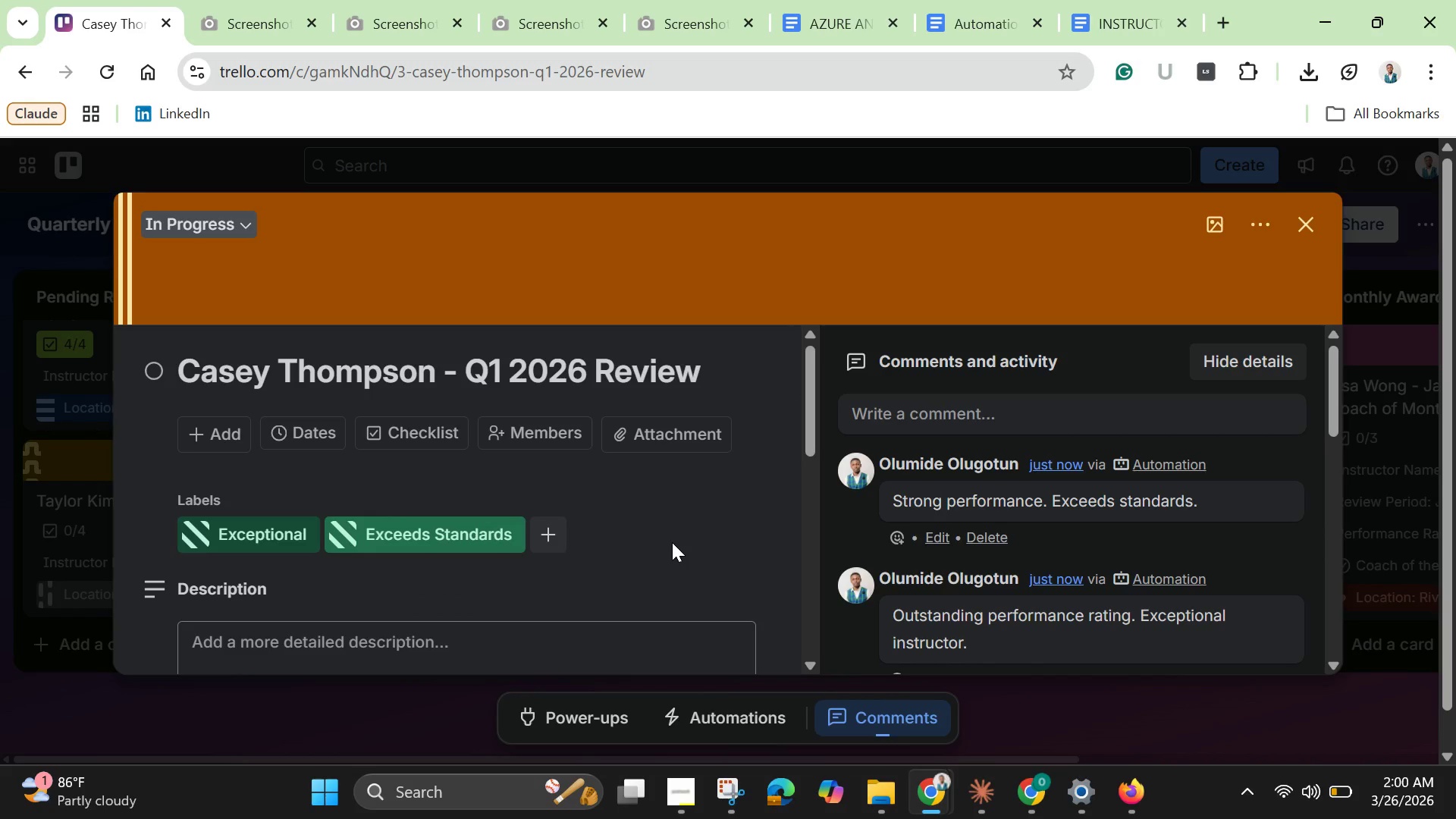 
left_click_drag(start_coordinate=[808, 416], to_coordinate=[814, 401])
 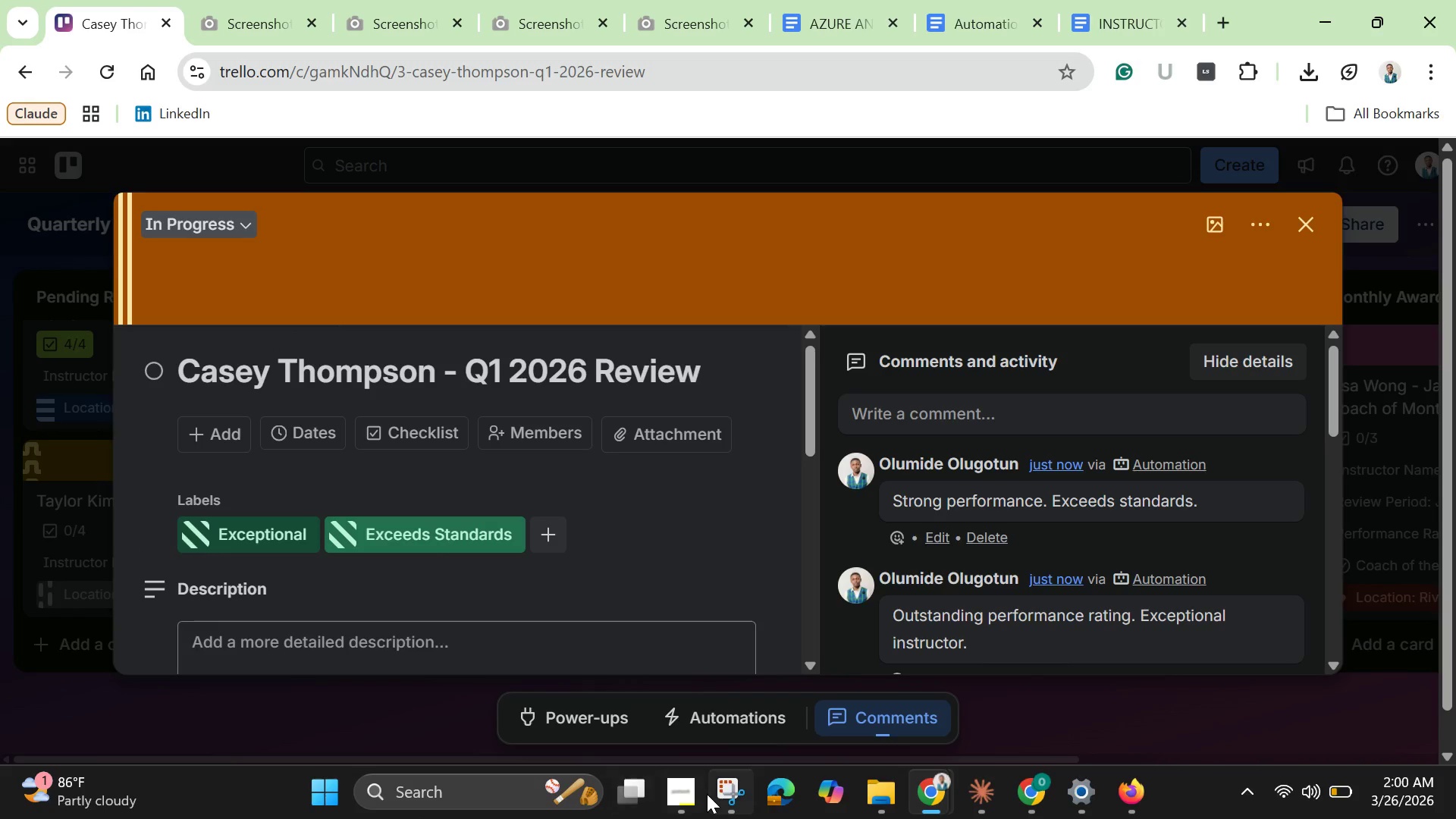 
left_click([738, 790])
 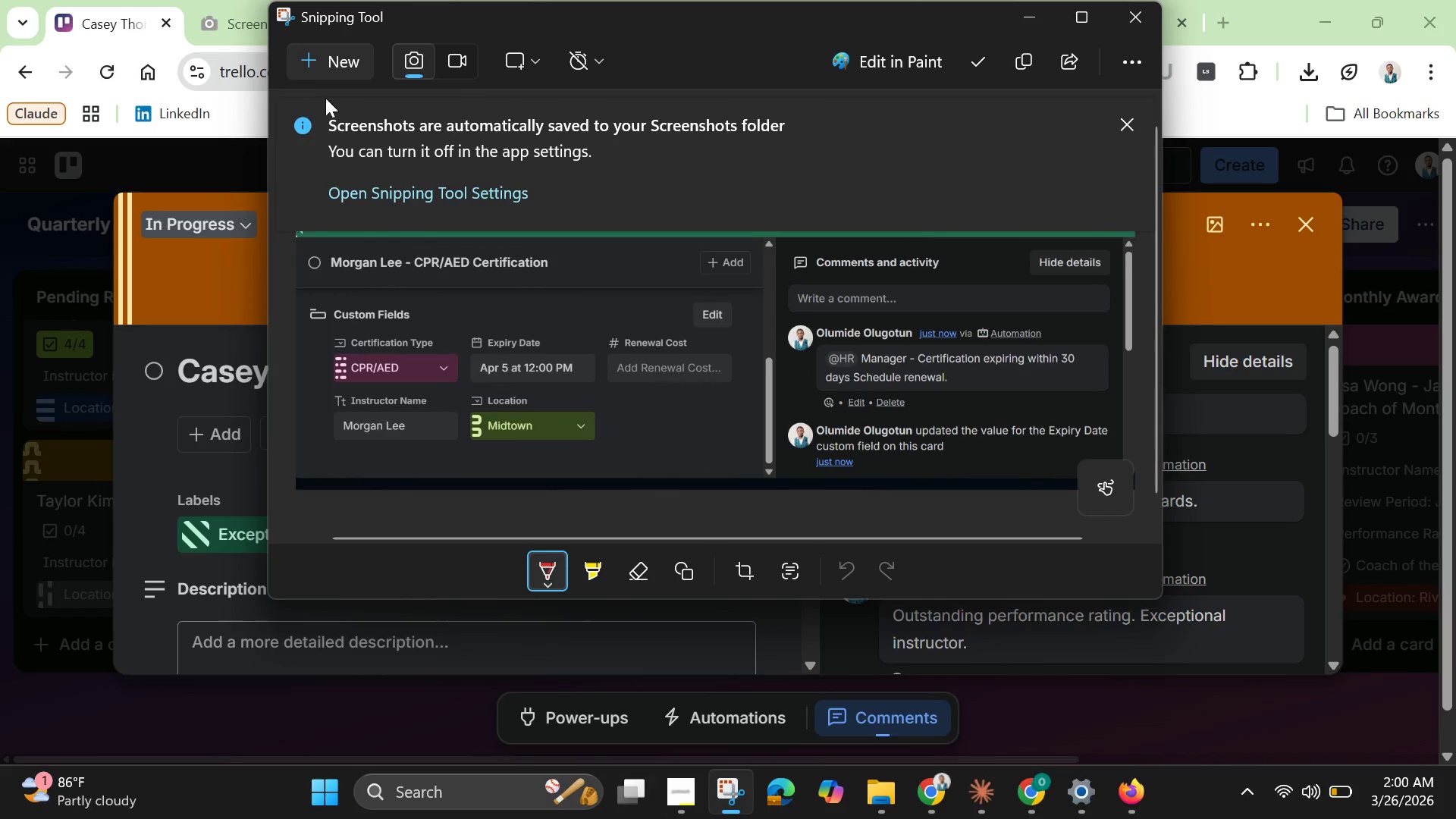 
left_click([322, 69])
 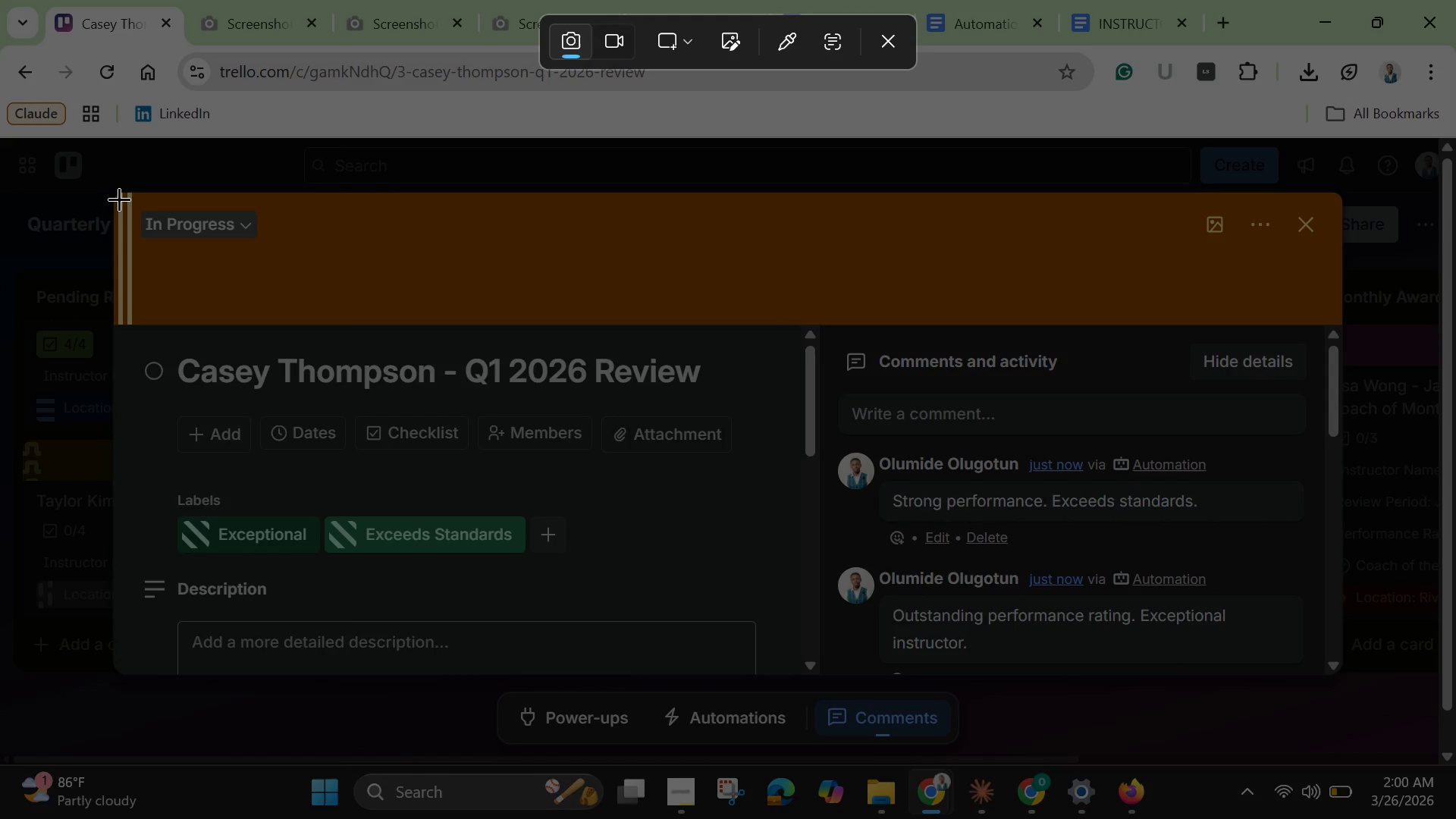 
left_click_drag(start_coordinate=[124, 192], to_coordinate=[1340, 686])
 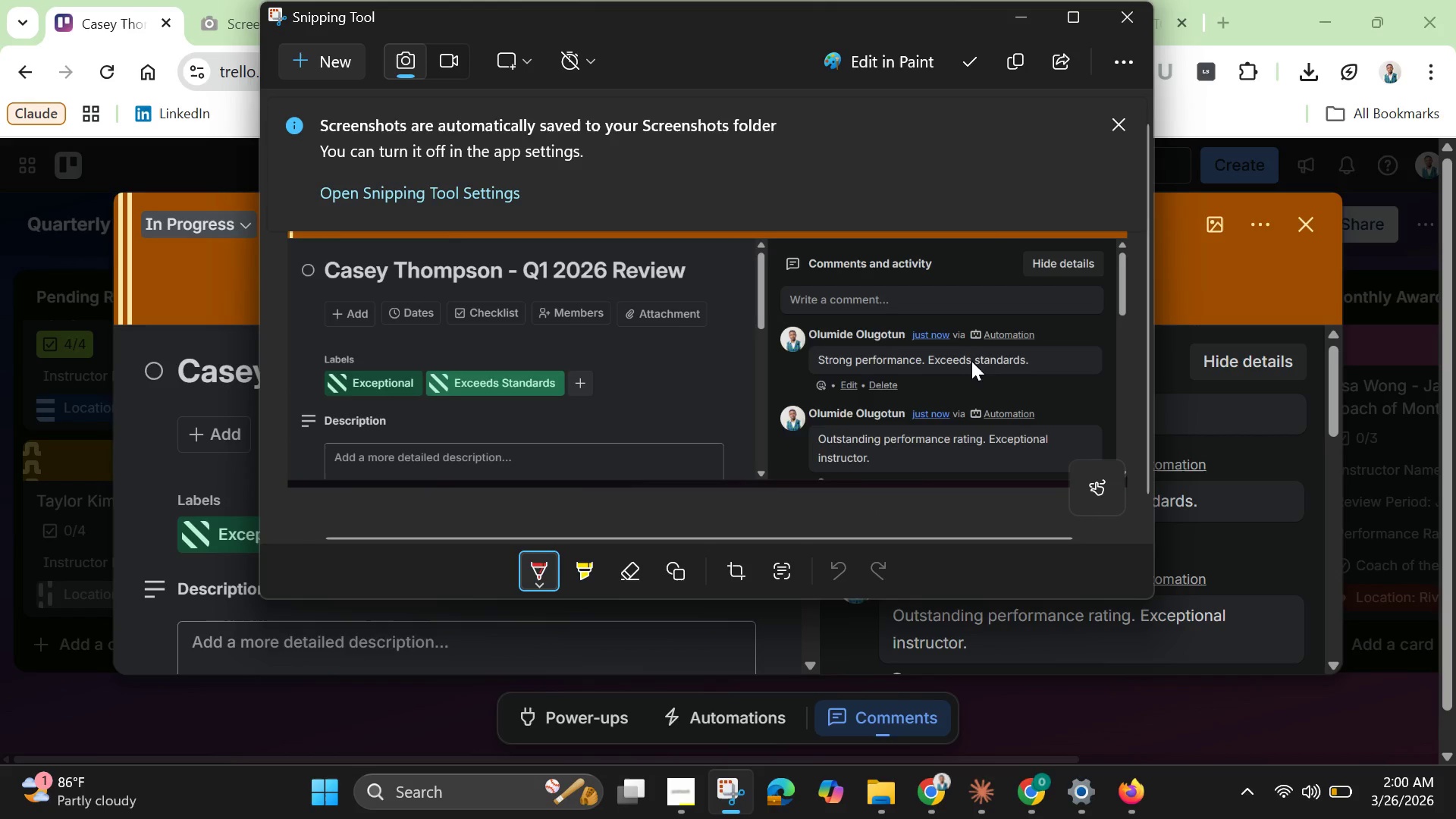 
left_click([1019, 7])
 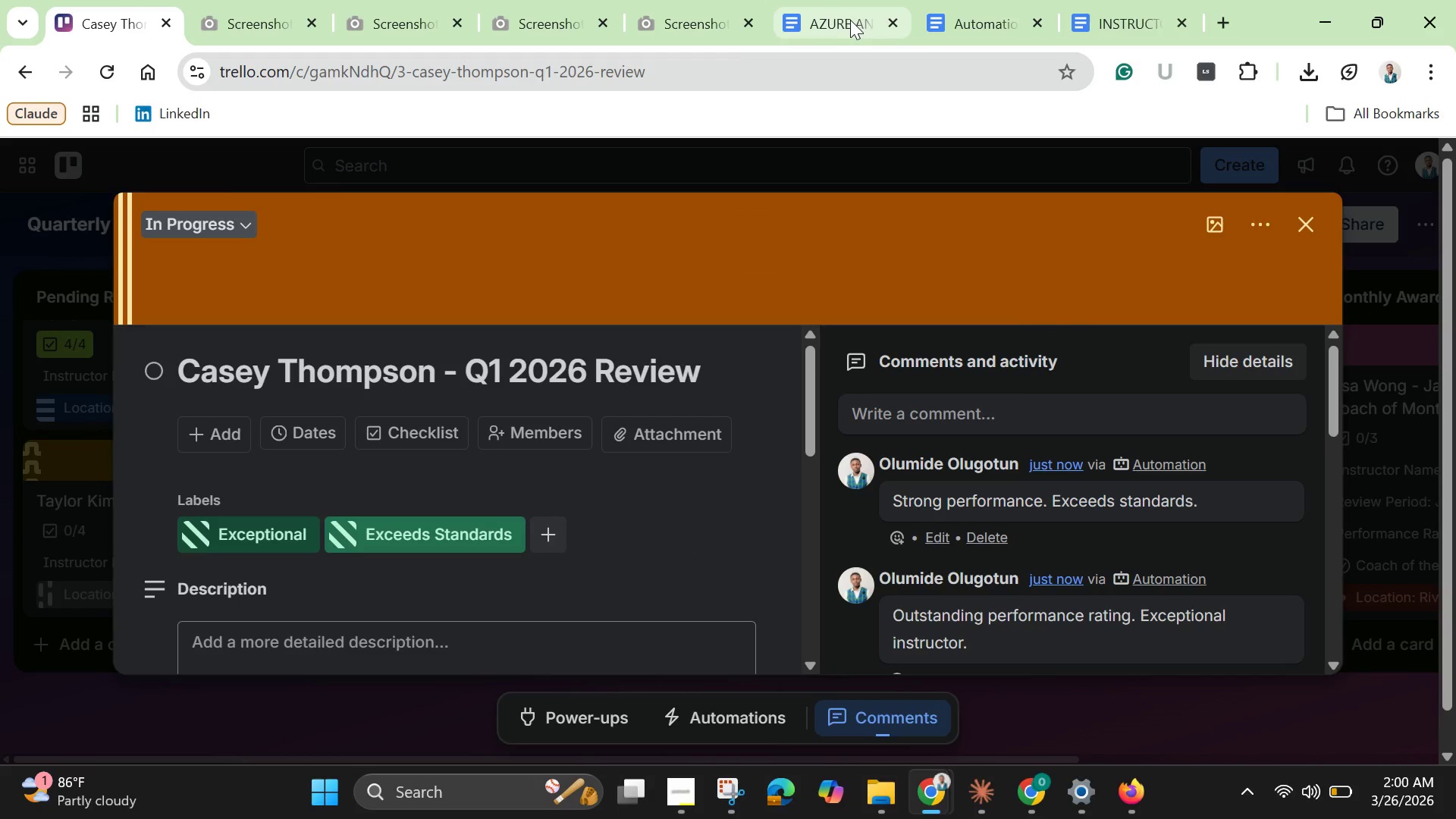 
left_click([850, 20])
 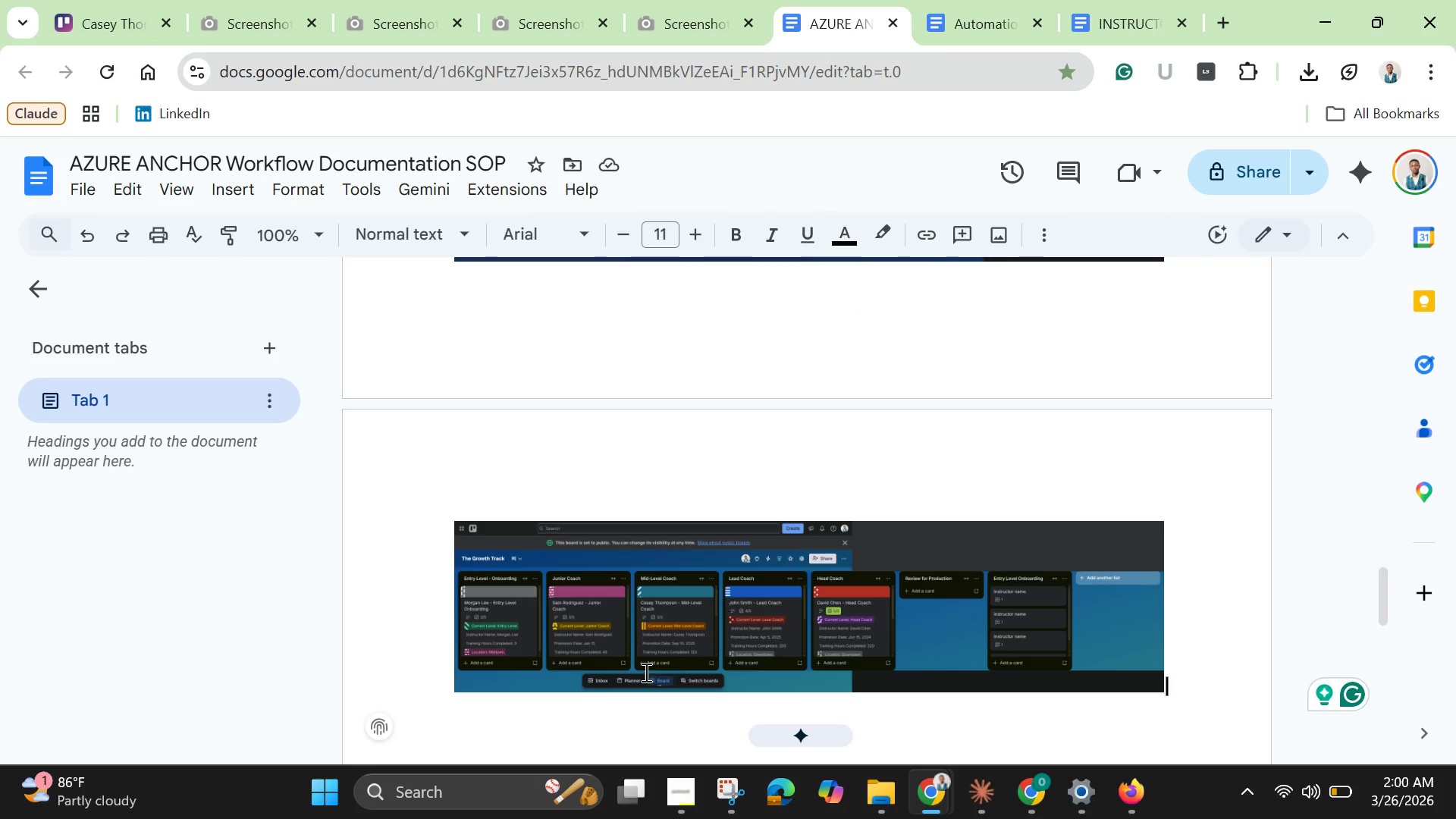 
scroll: coordinate [718, 637], scroll_direction: down, amount: 2.0
 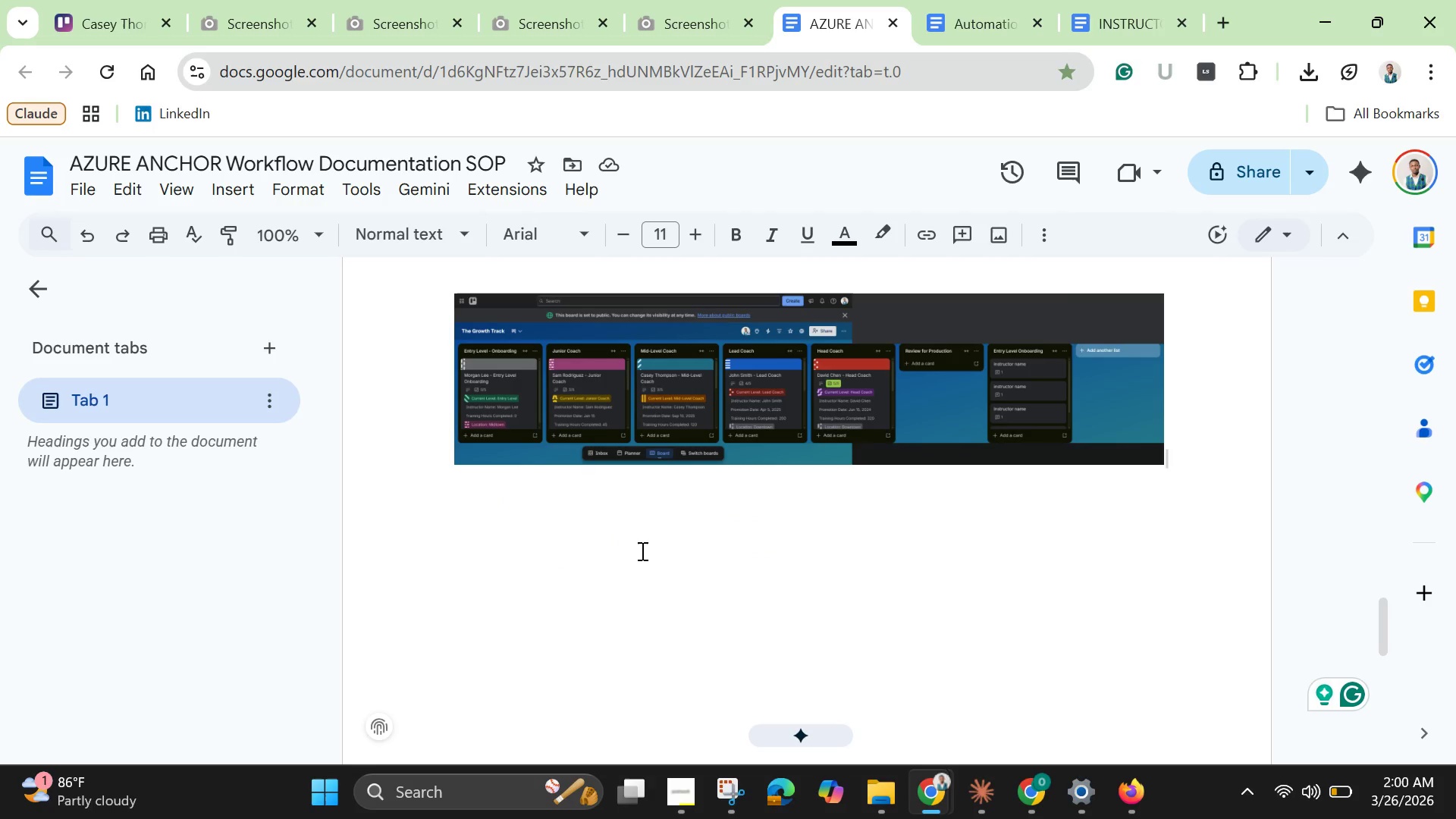 
left_click([636, 543])
 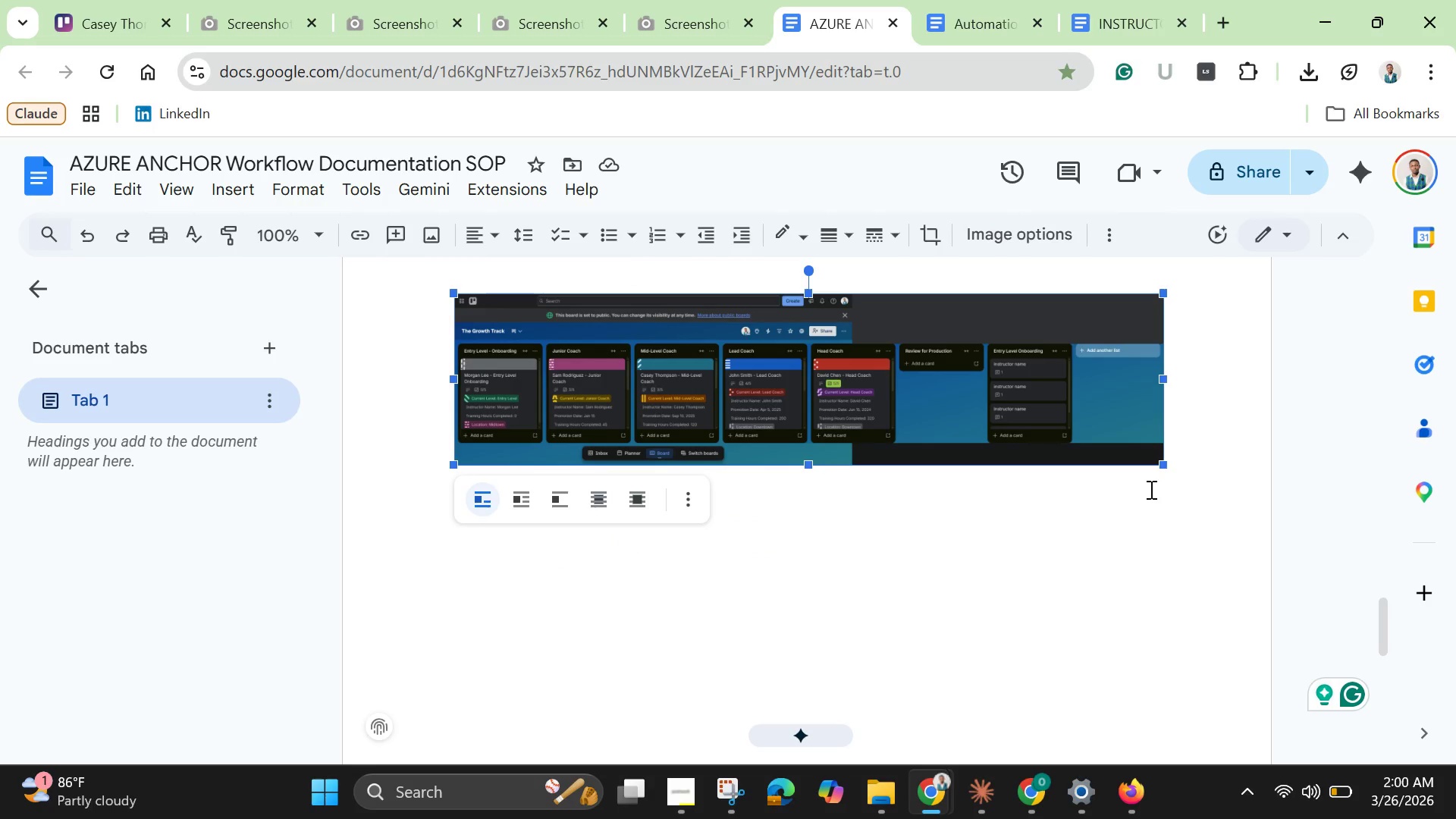 
left_click([1175, 476])
 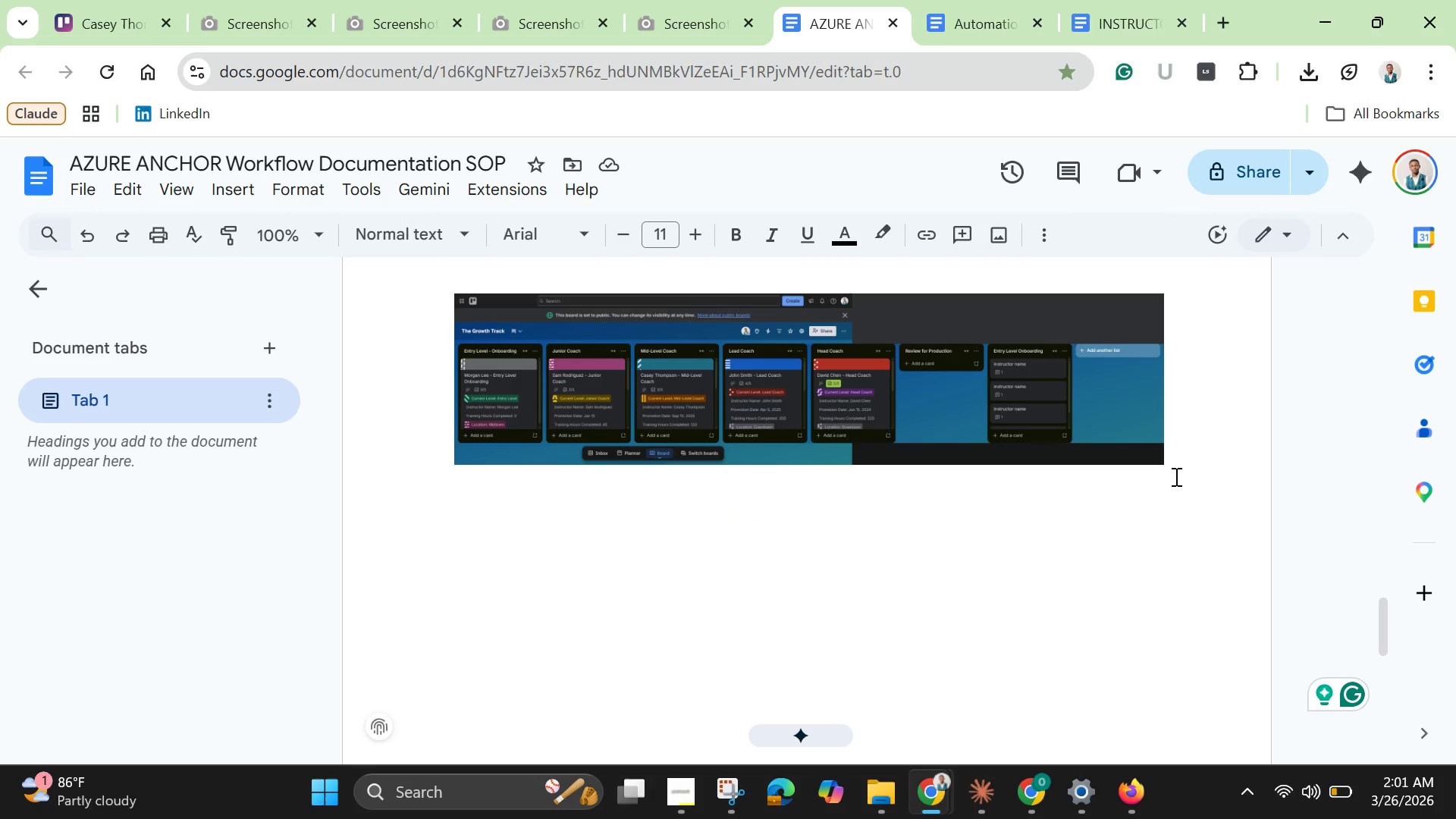 
key(Enter)
 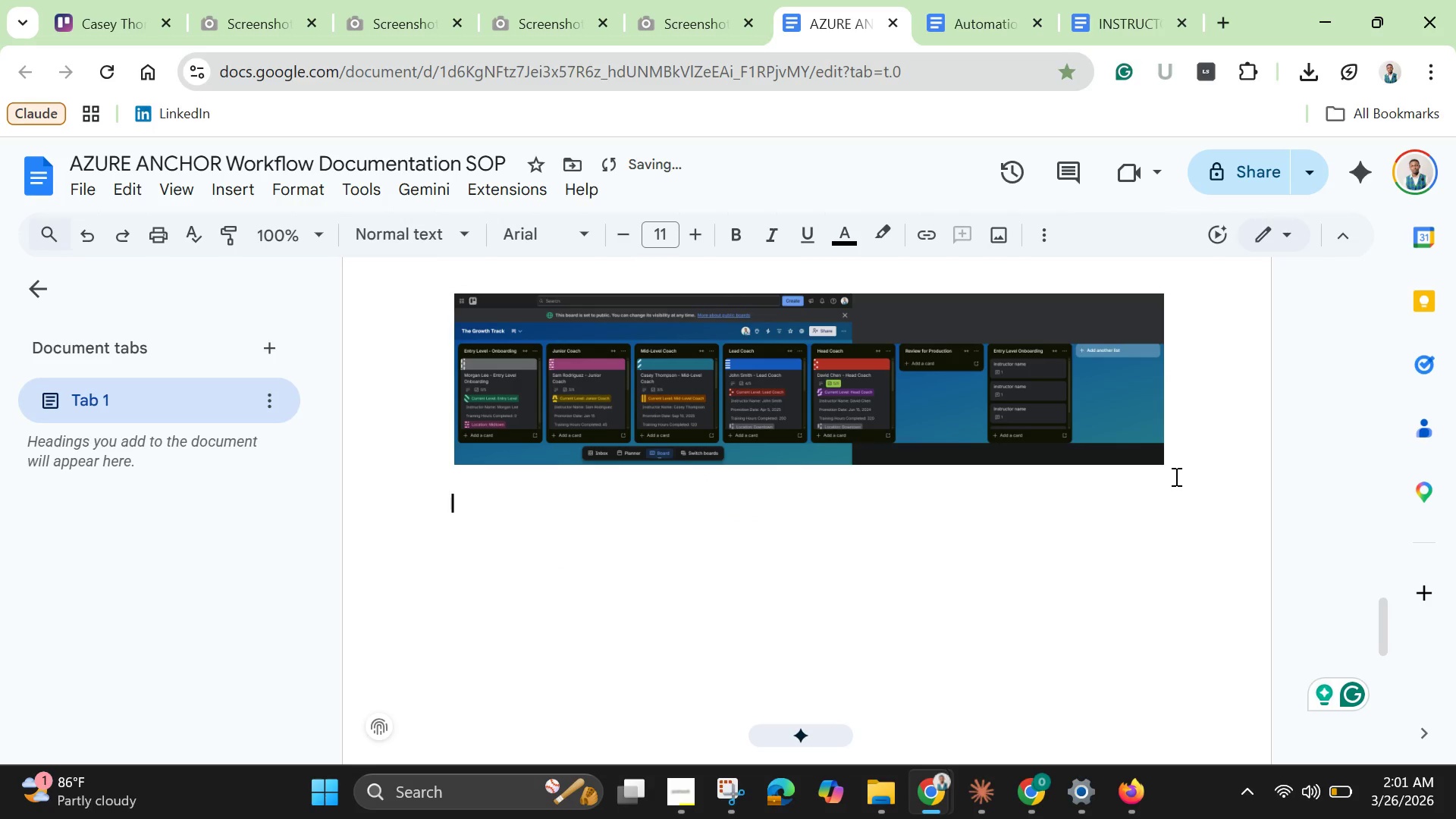 
key(Enter)
 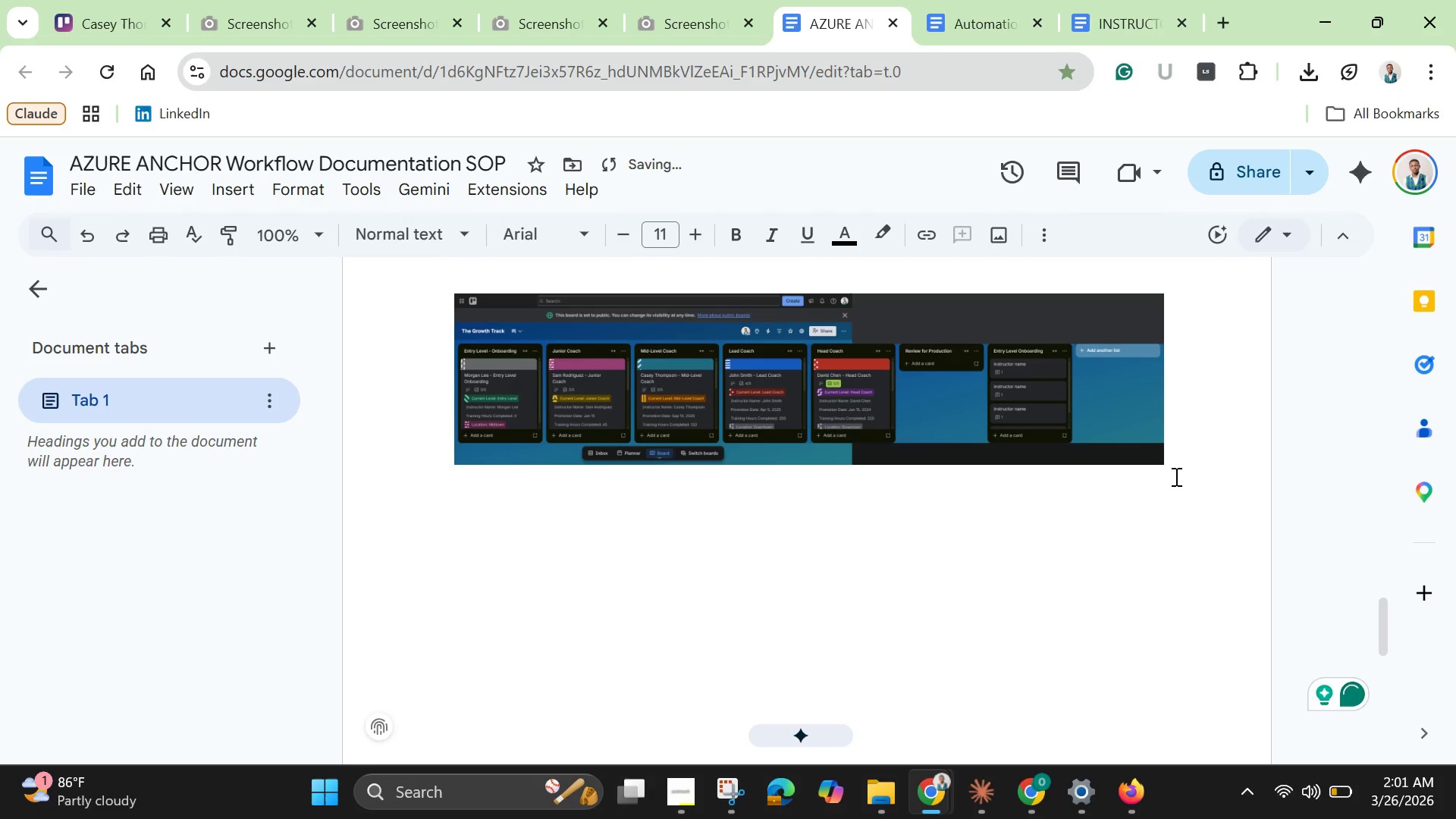 
key(Control+V)
 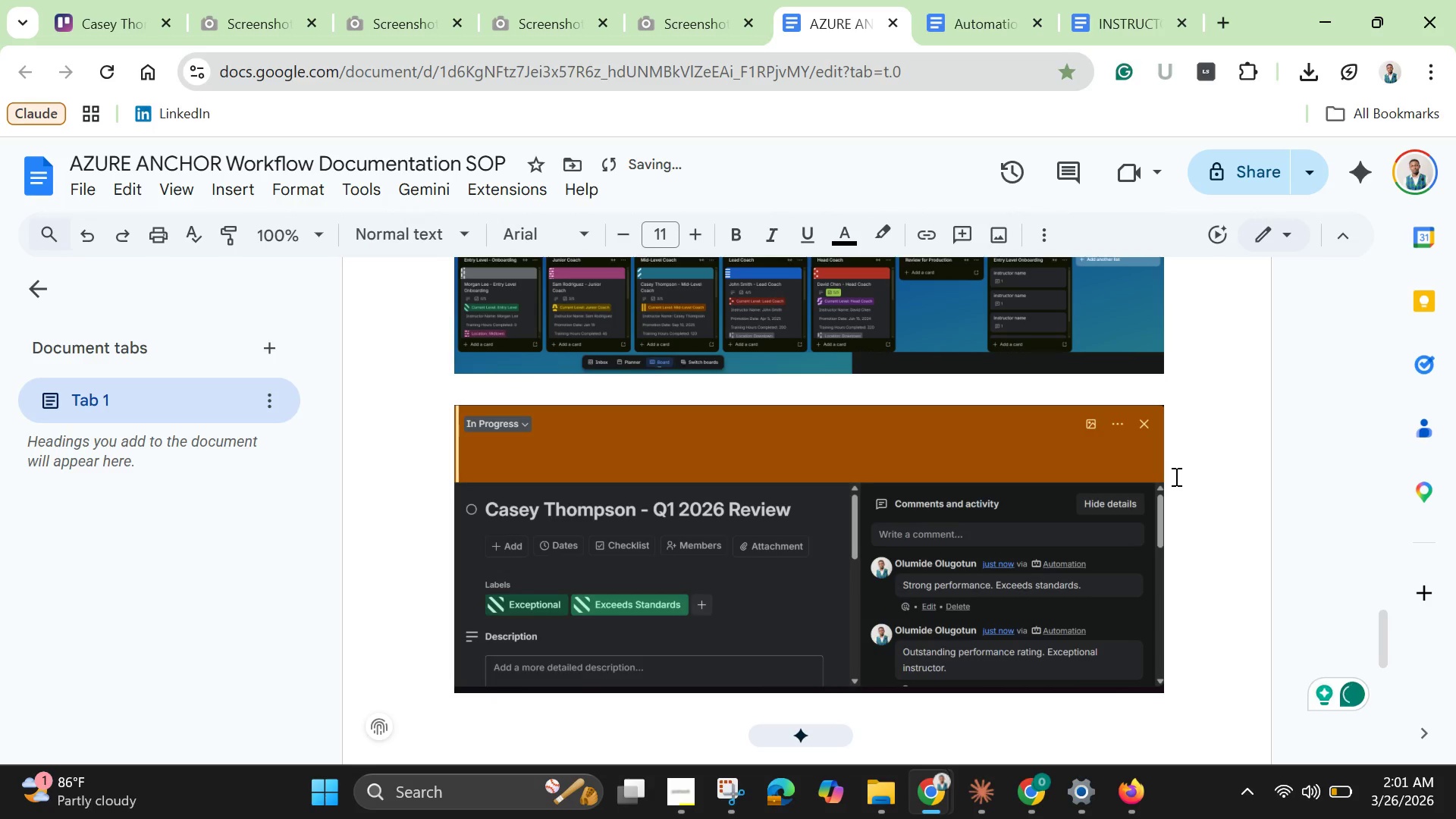 
key(Enter)
 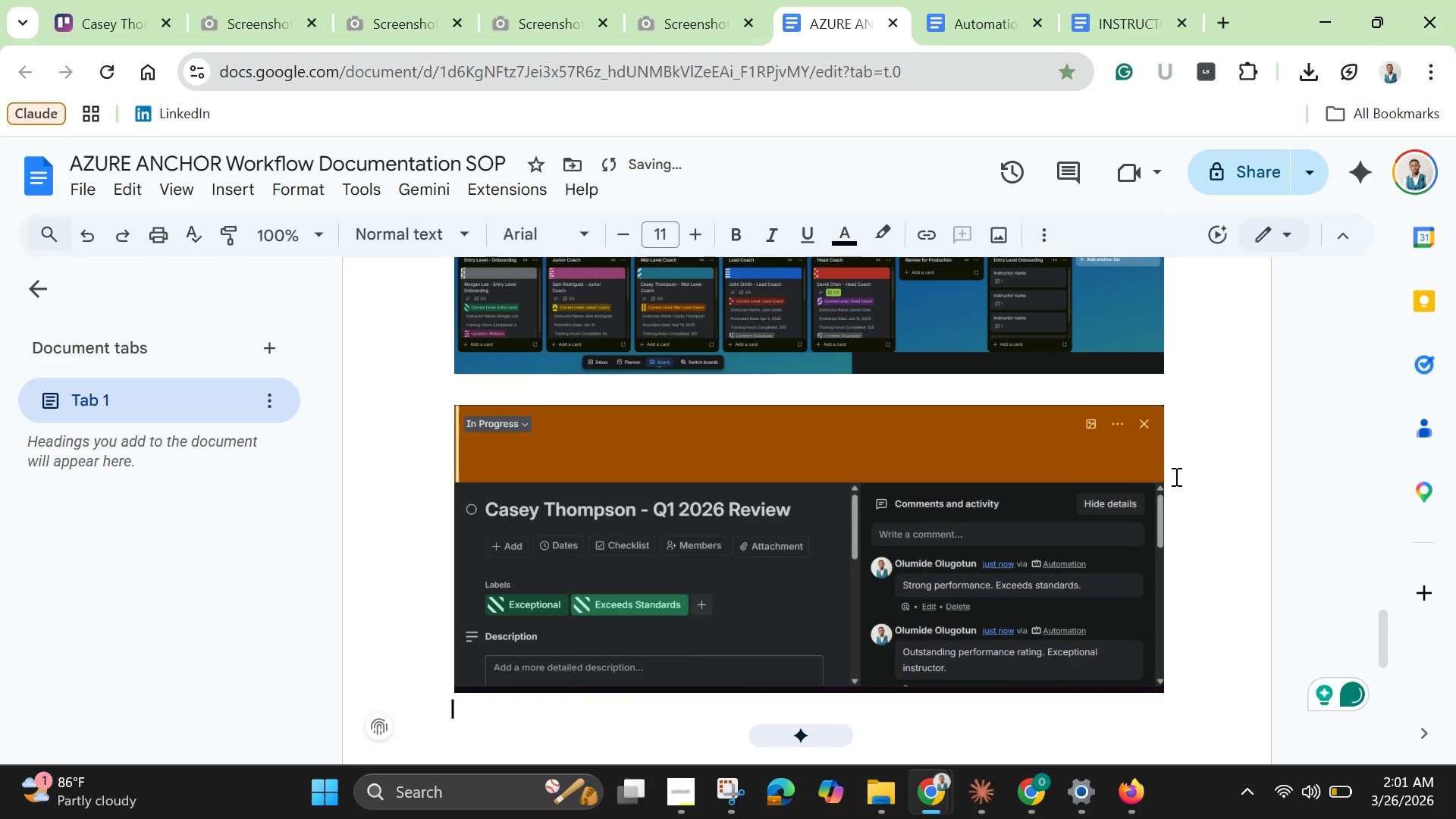 
key(Enter)
 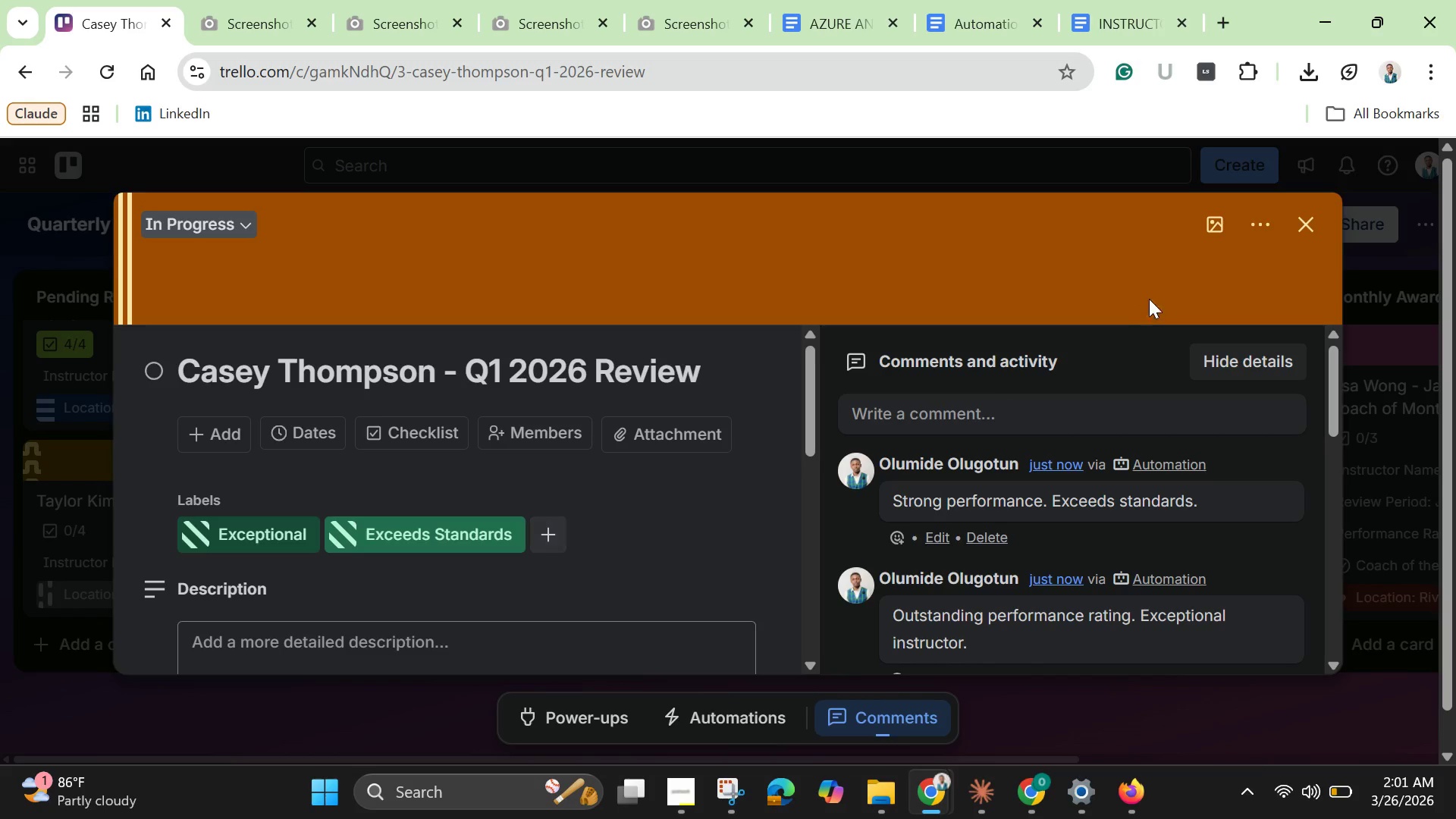 
wait(5.2)
 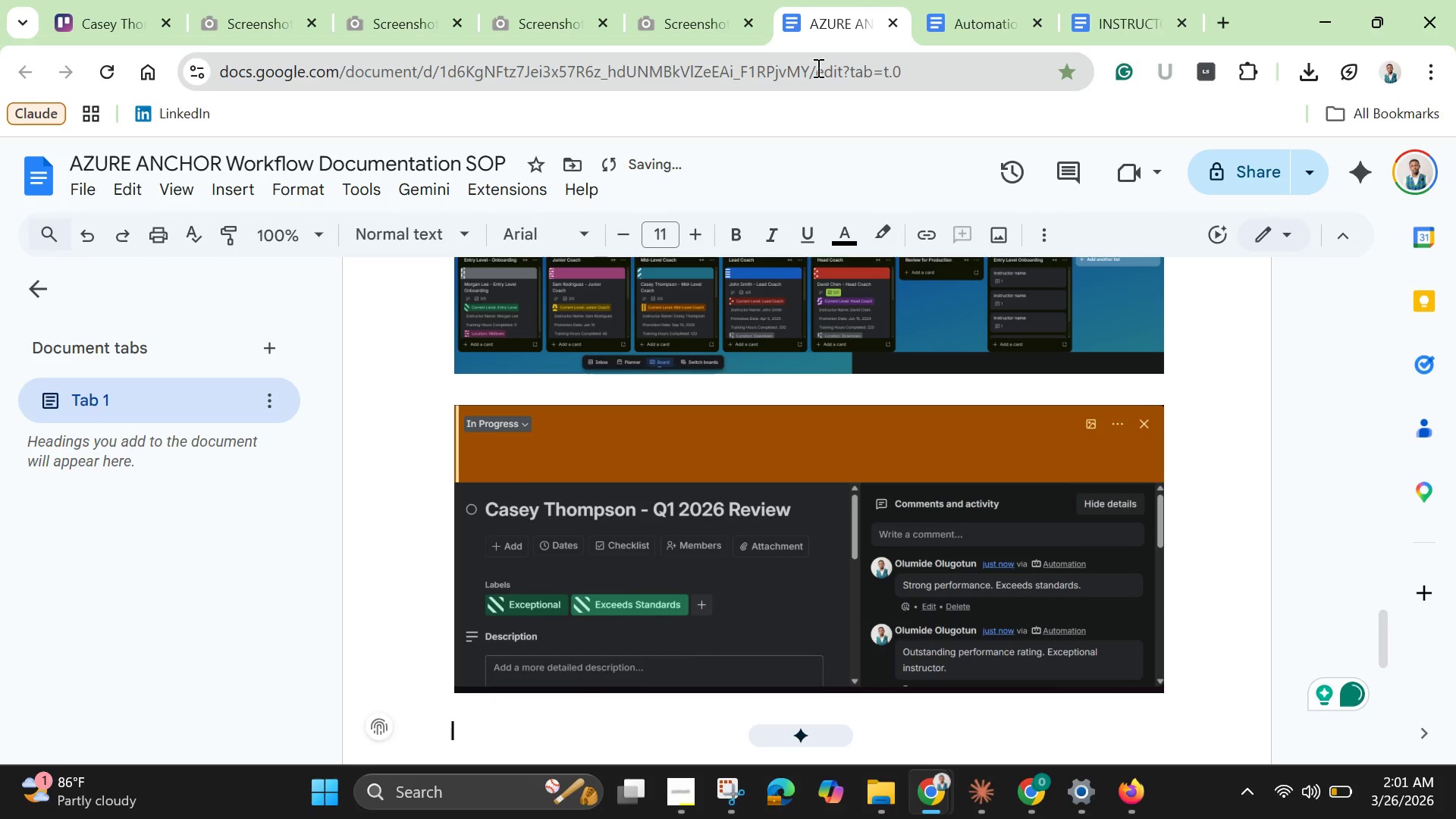 
left_click([1301, 229])
 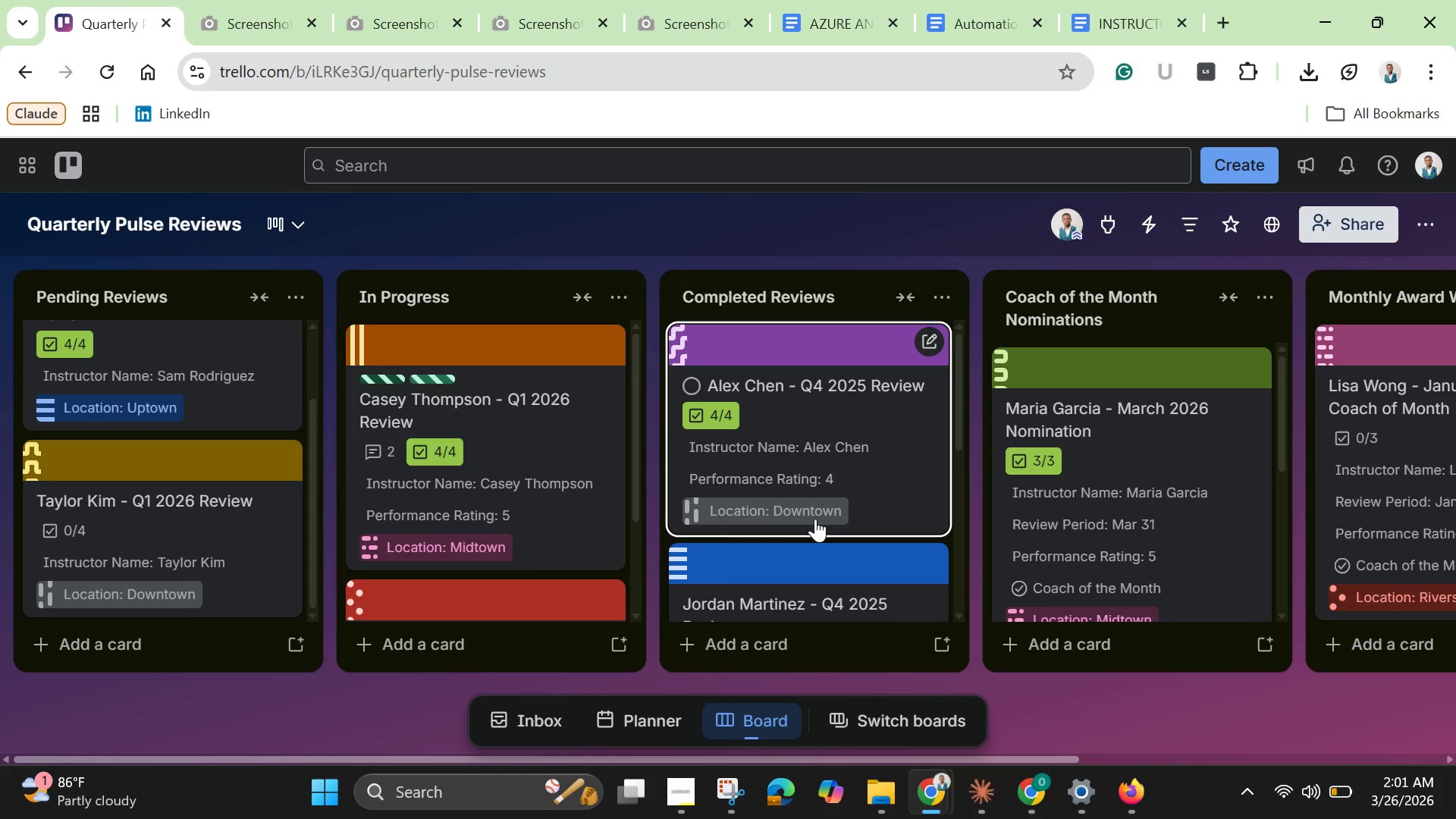 
wait(15.58)
 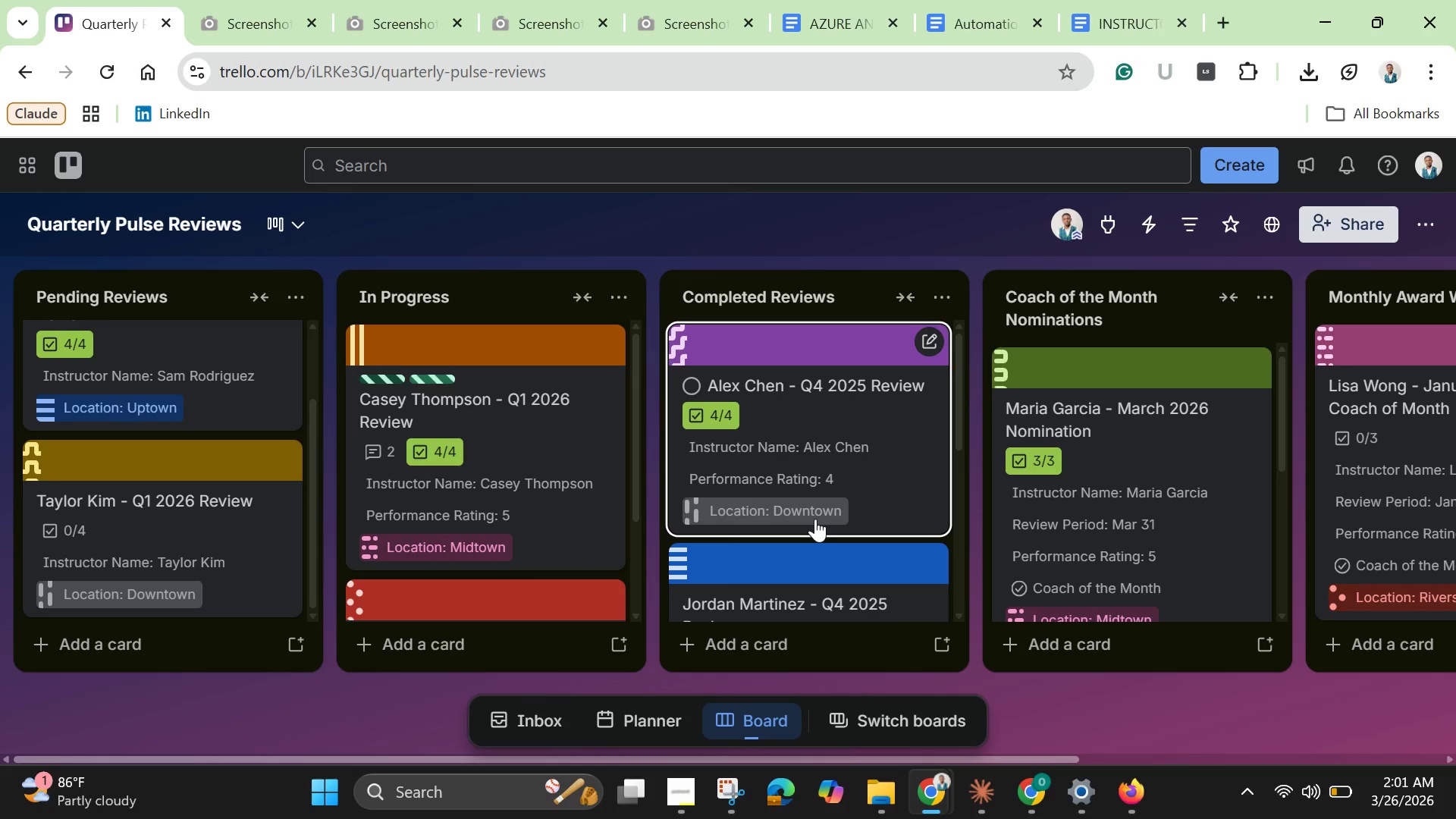 
scroll: coordinate [1103, 548], scroll_direction: up, amount: 13.0
 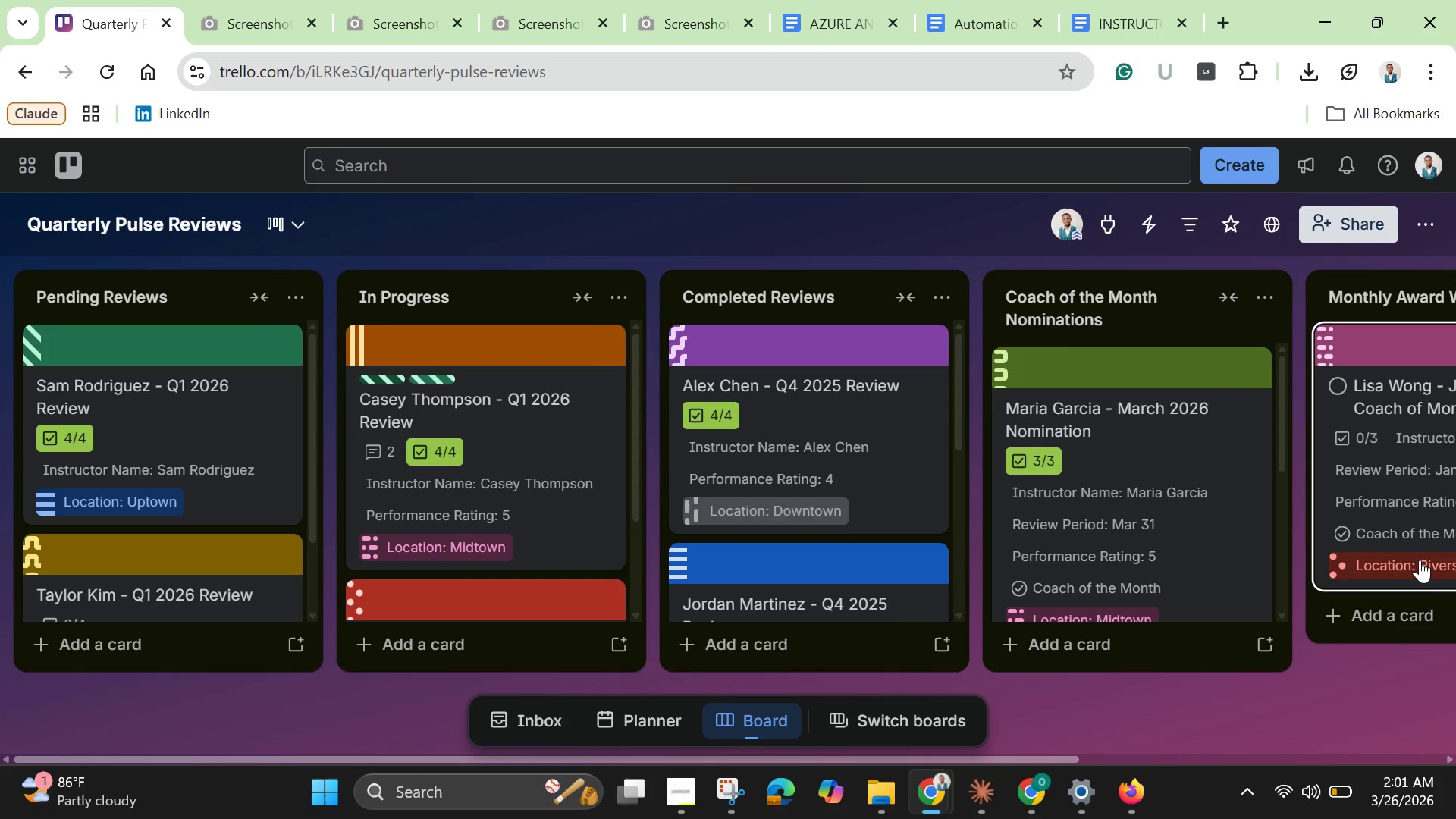 
scroll: coordinate [1409, 539], scroll_direction: none, amount: 0.0
 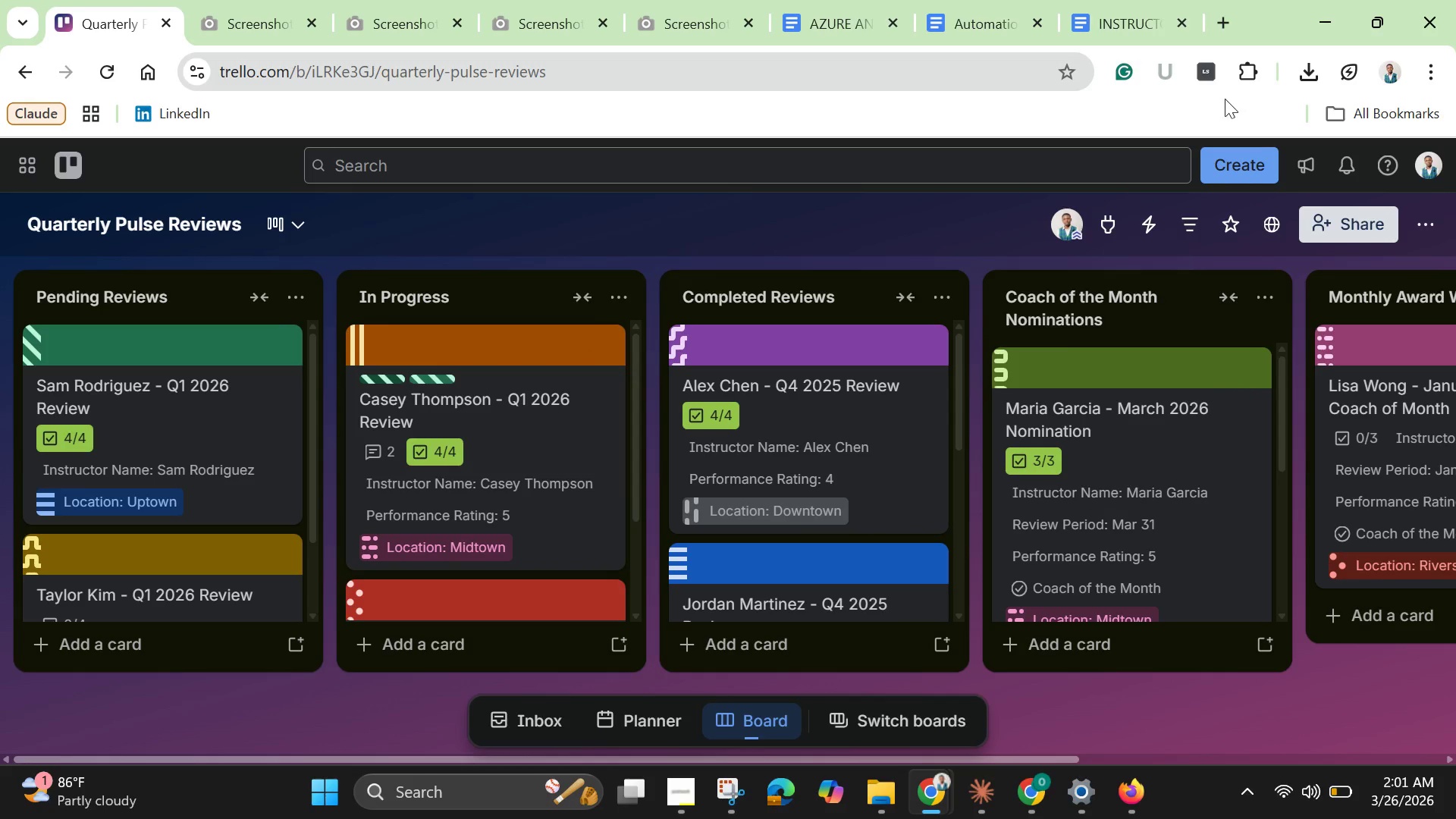 
left_click([1247, 57])
 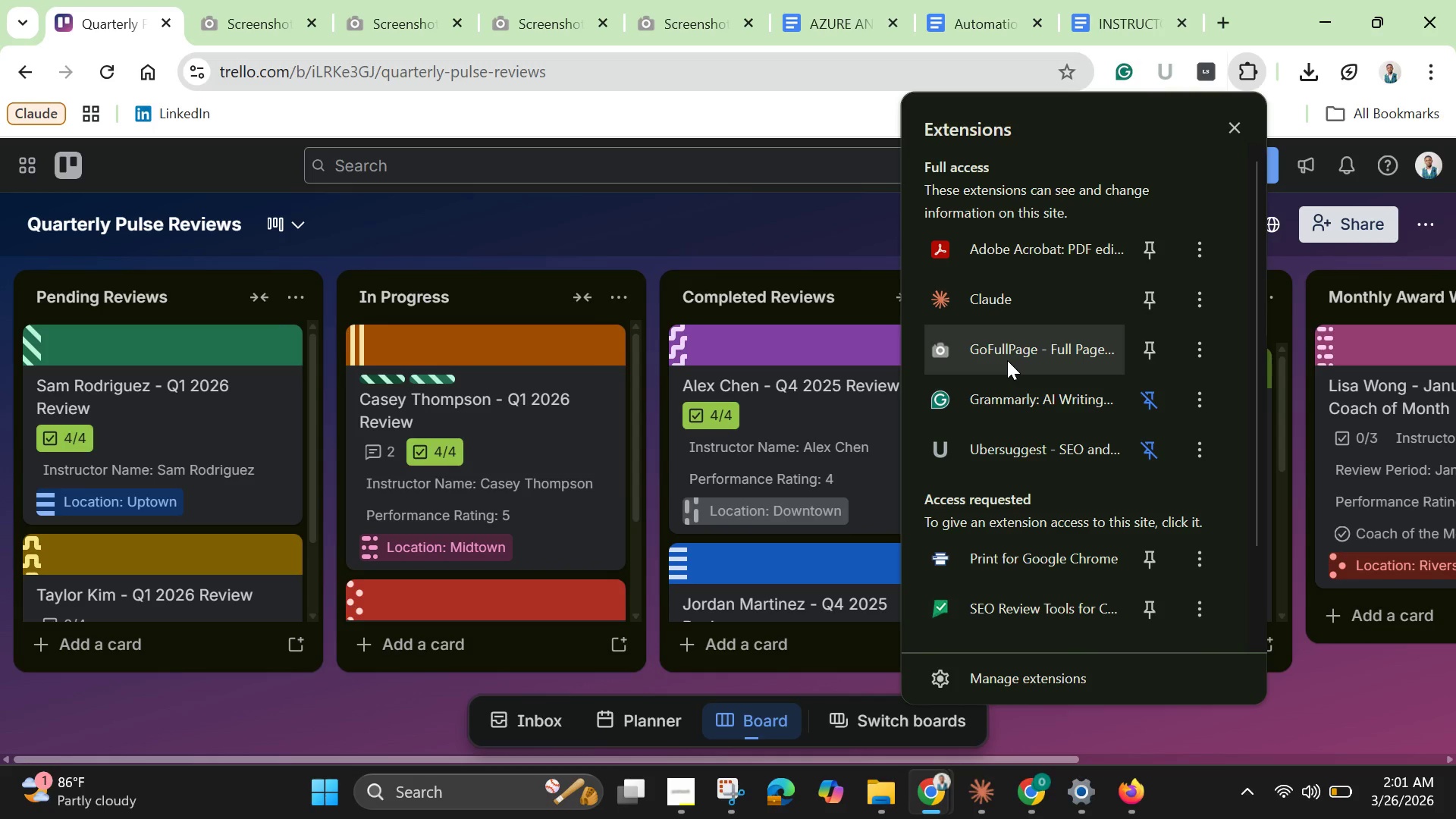 
left_click([1007, 360])
 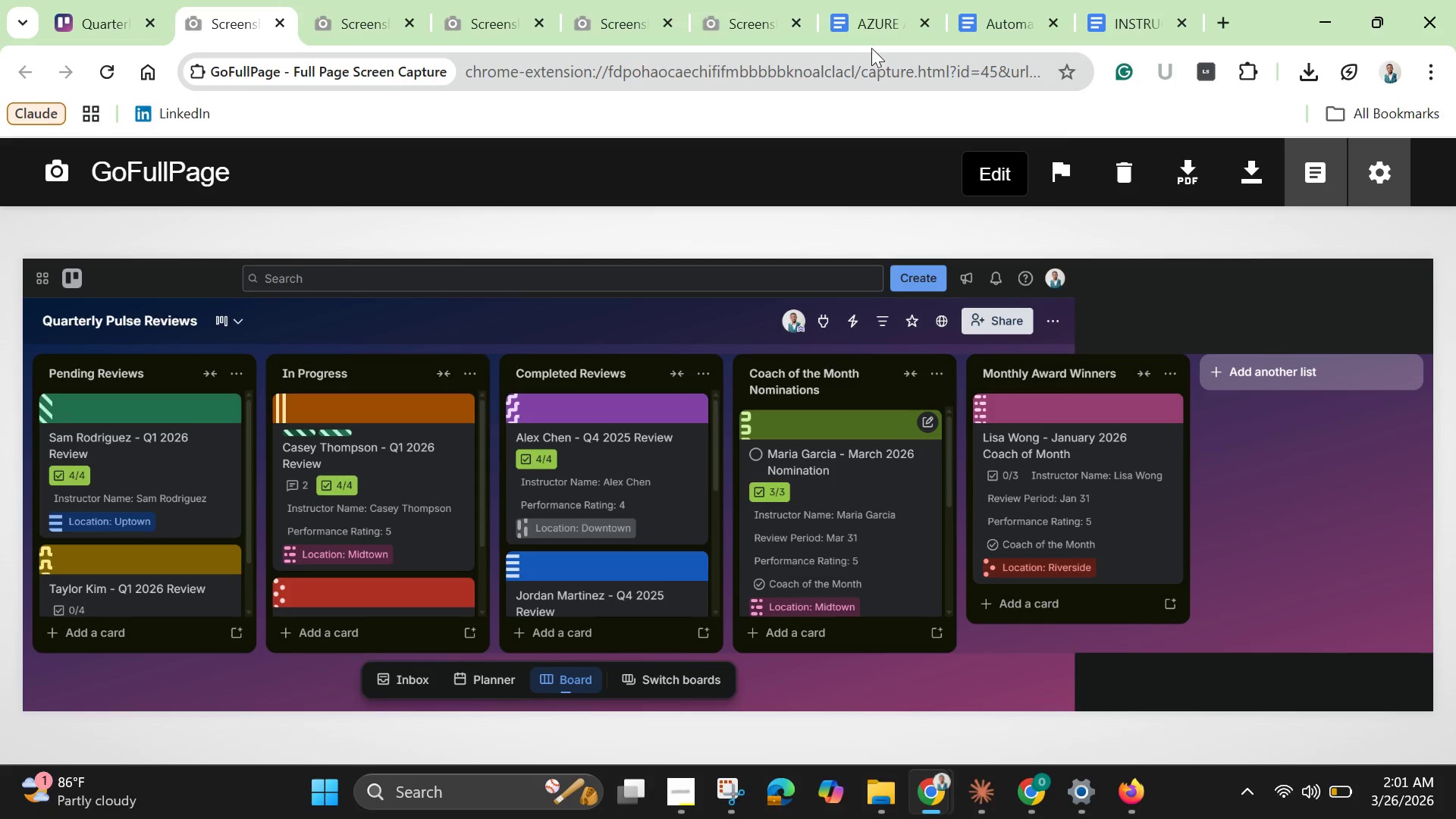 
wait(7.64)
 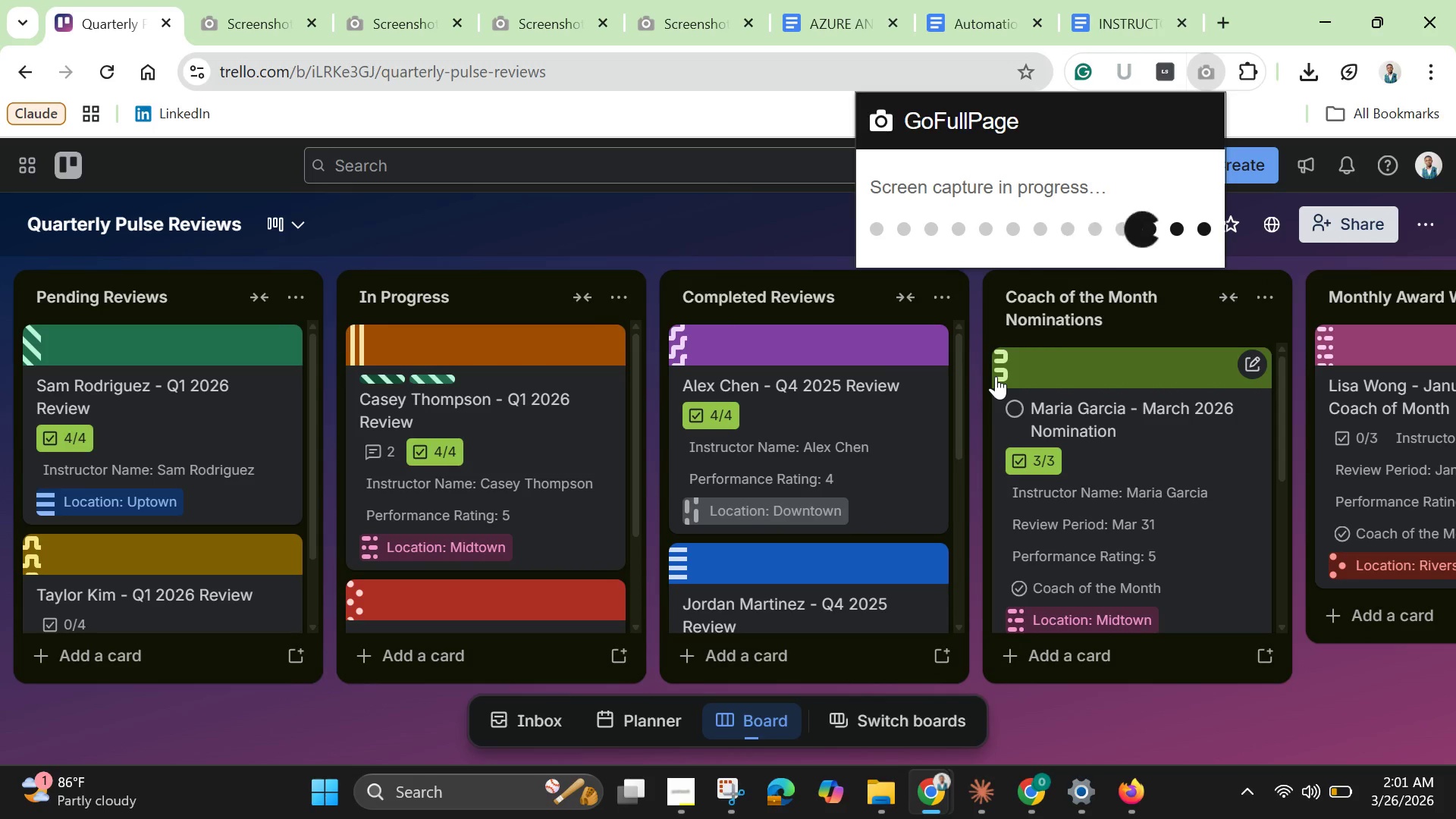 
right_click([285, 409])
 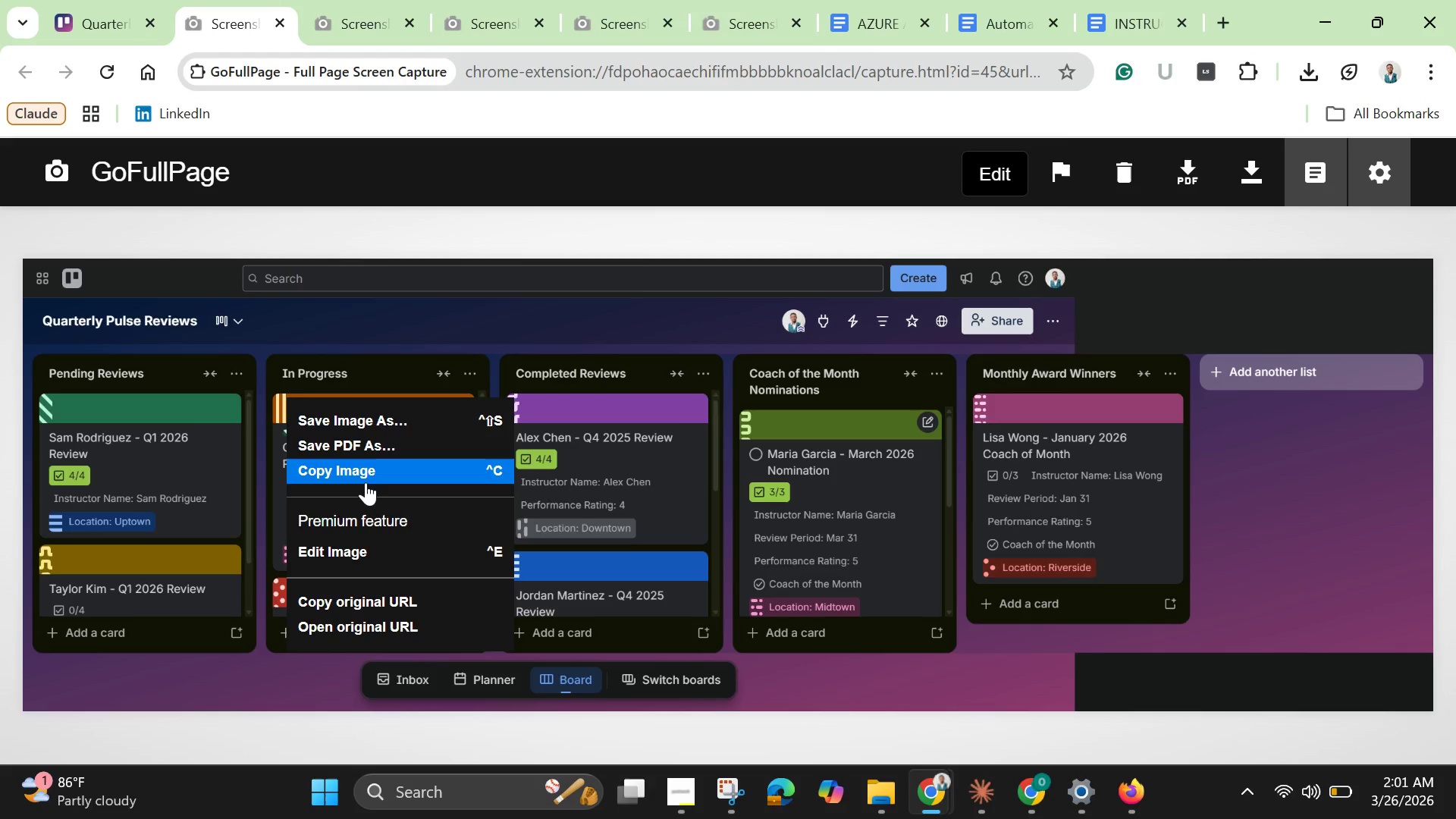 
left_click([366, 479])
 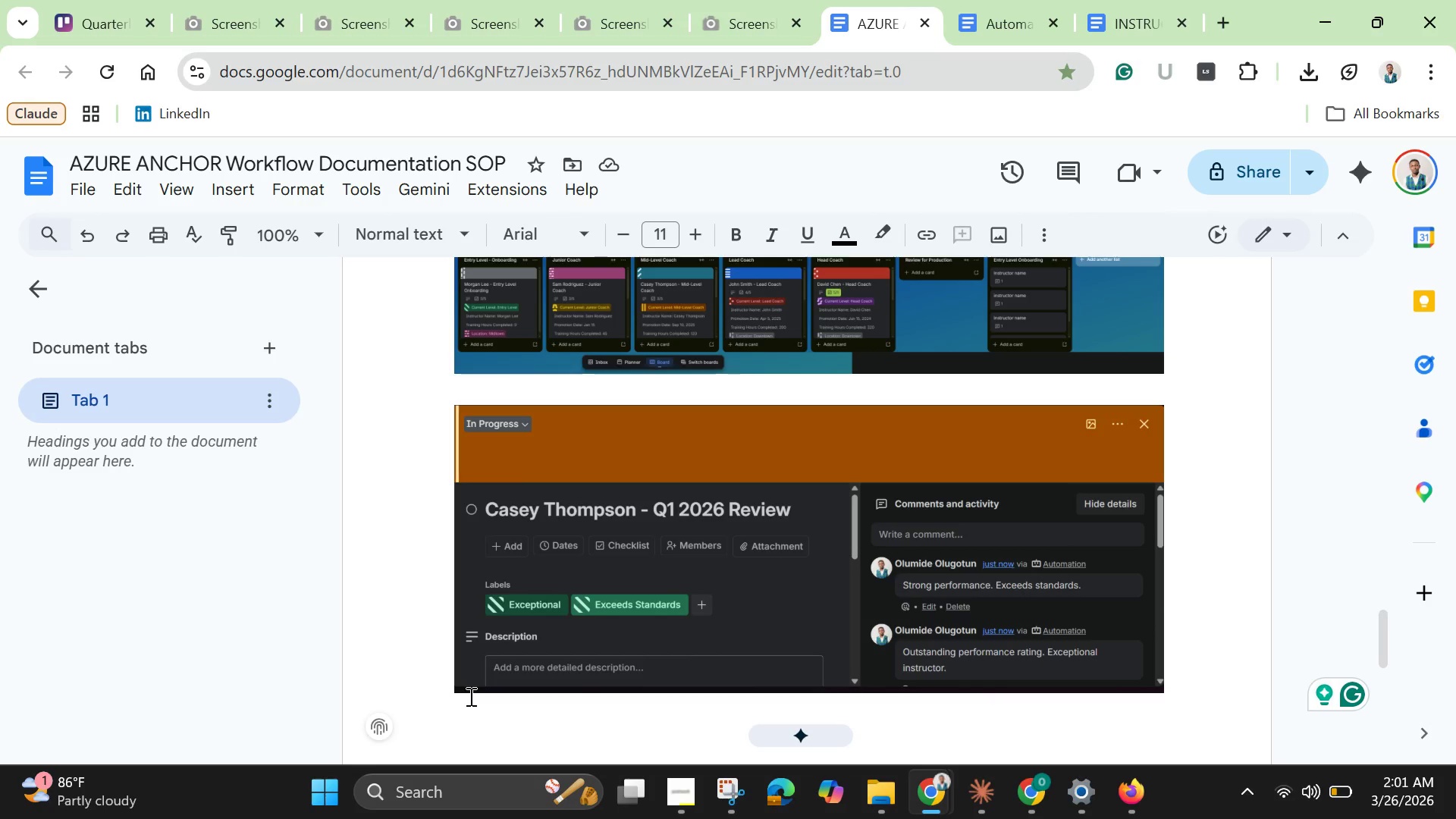 
key(Control+V)
 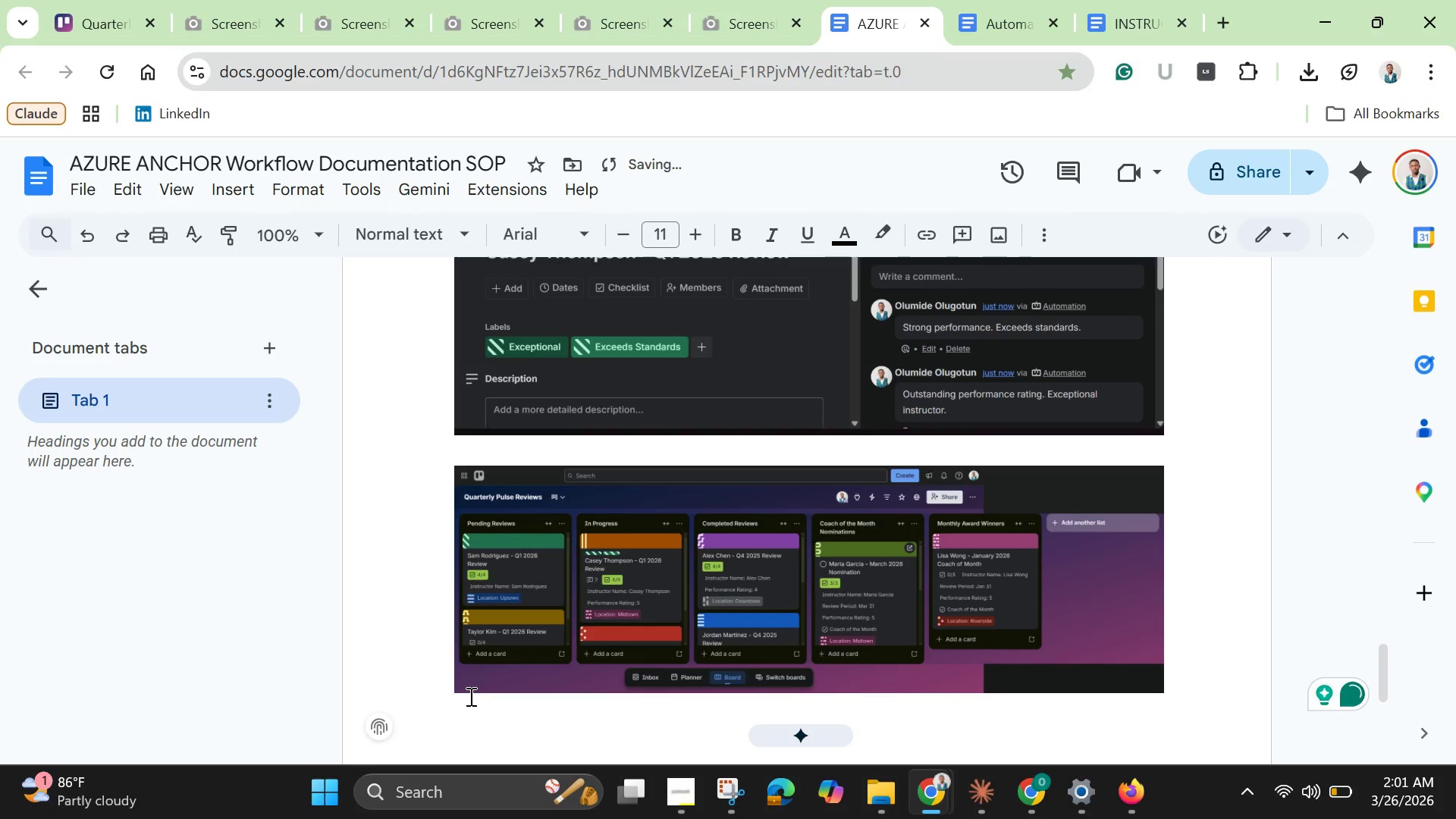 
key(Enter)
 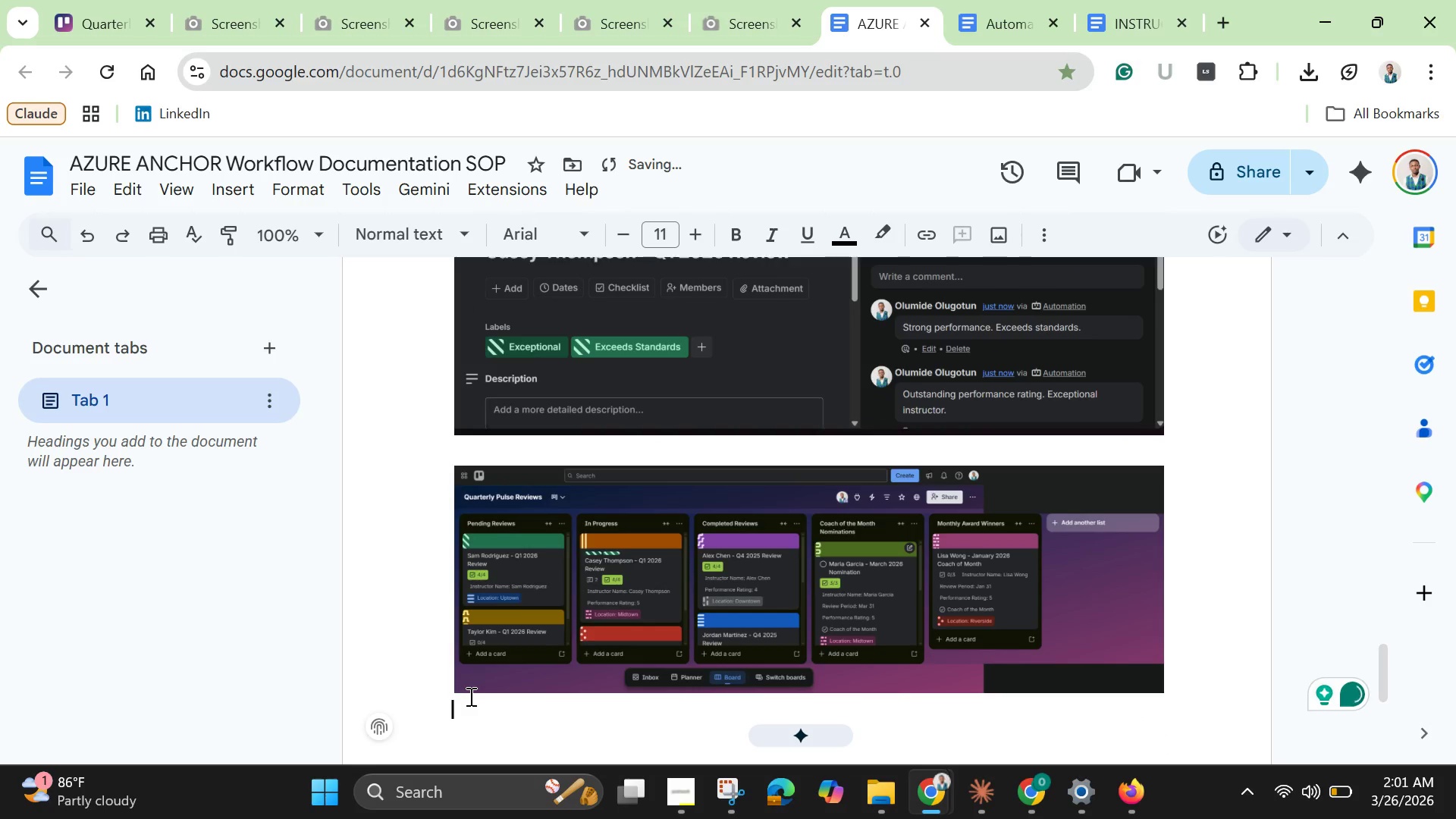 
key(Enter)
 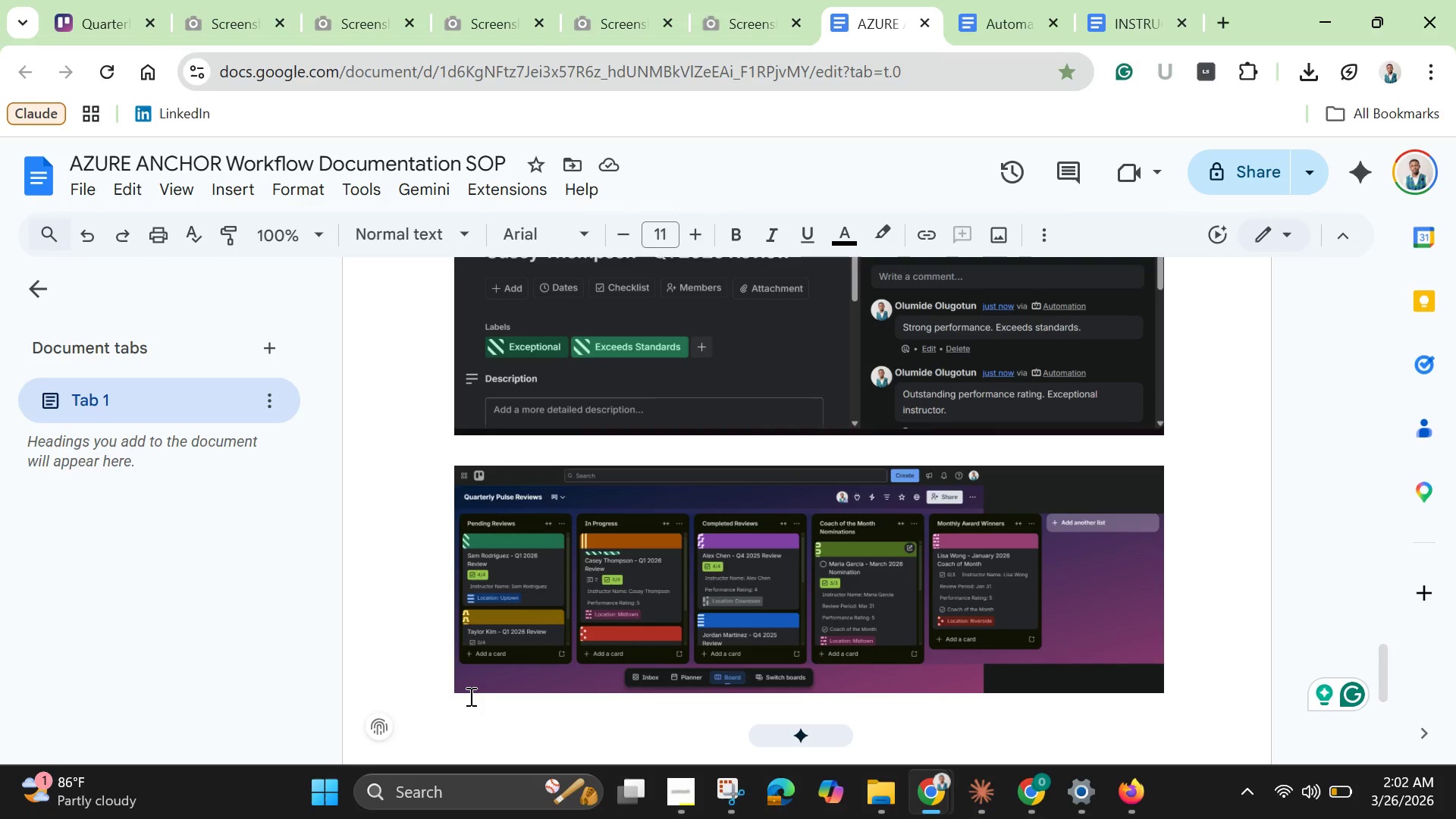 
wait(49.39)
 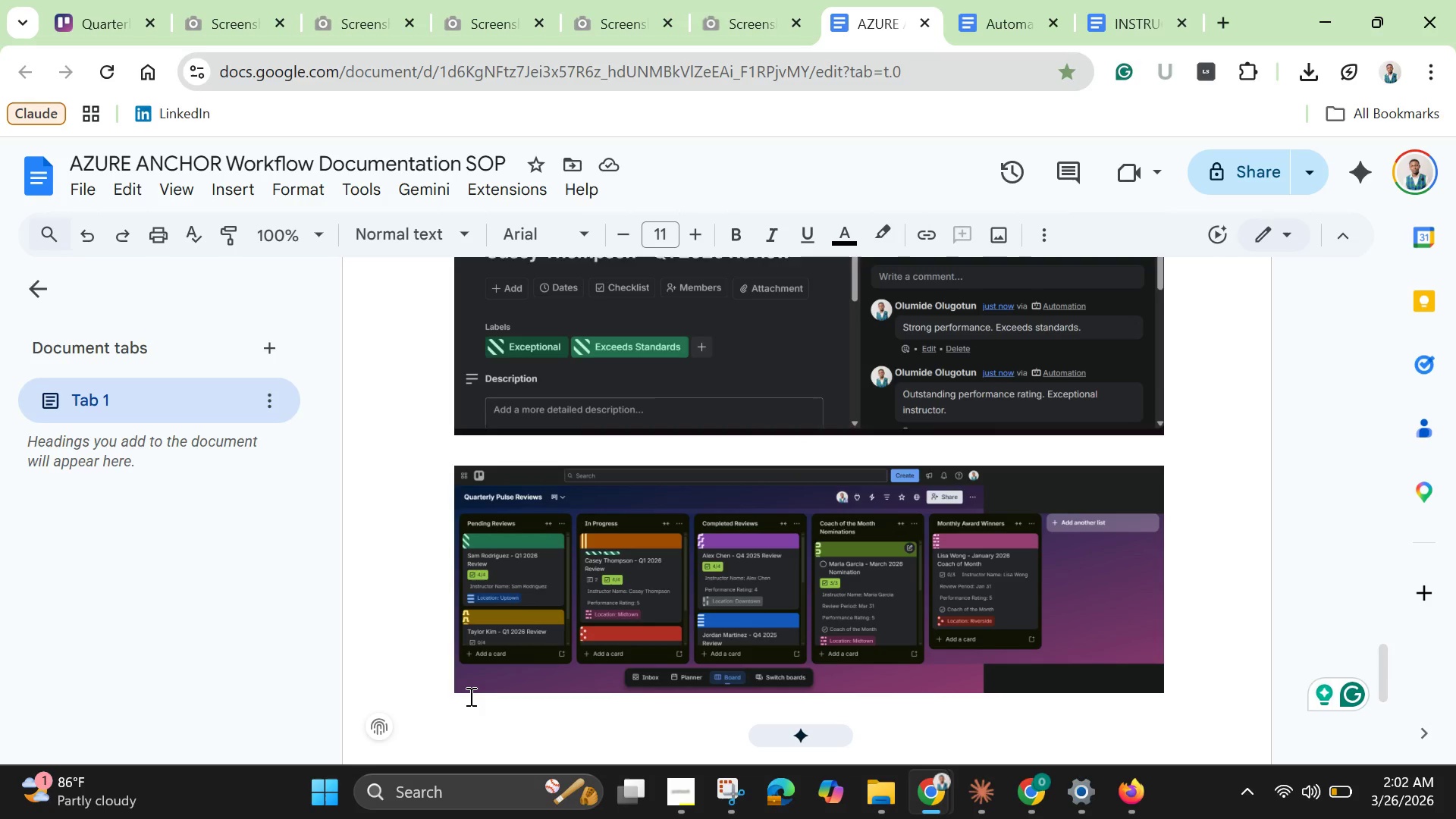 
double_click([235, 158])
 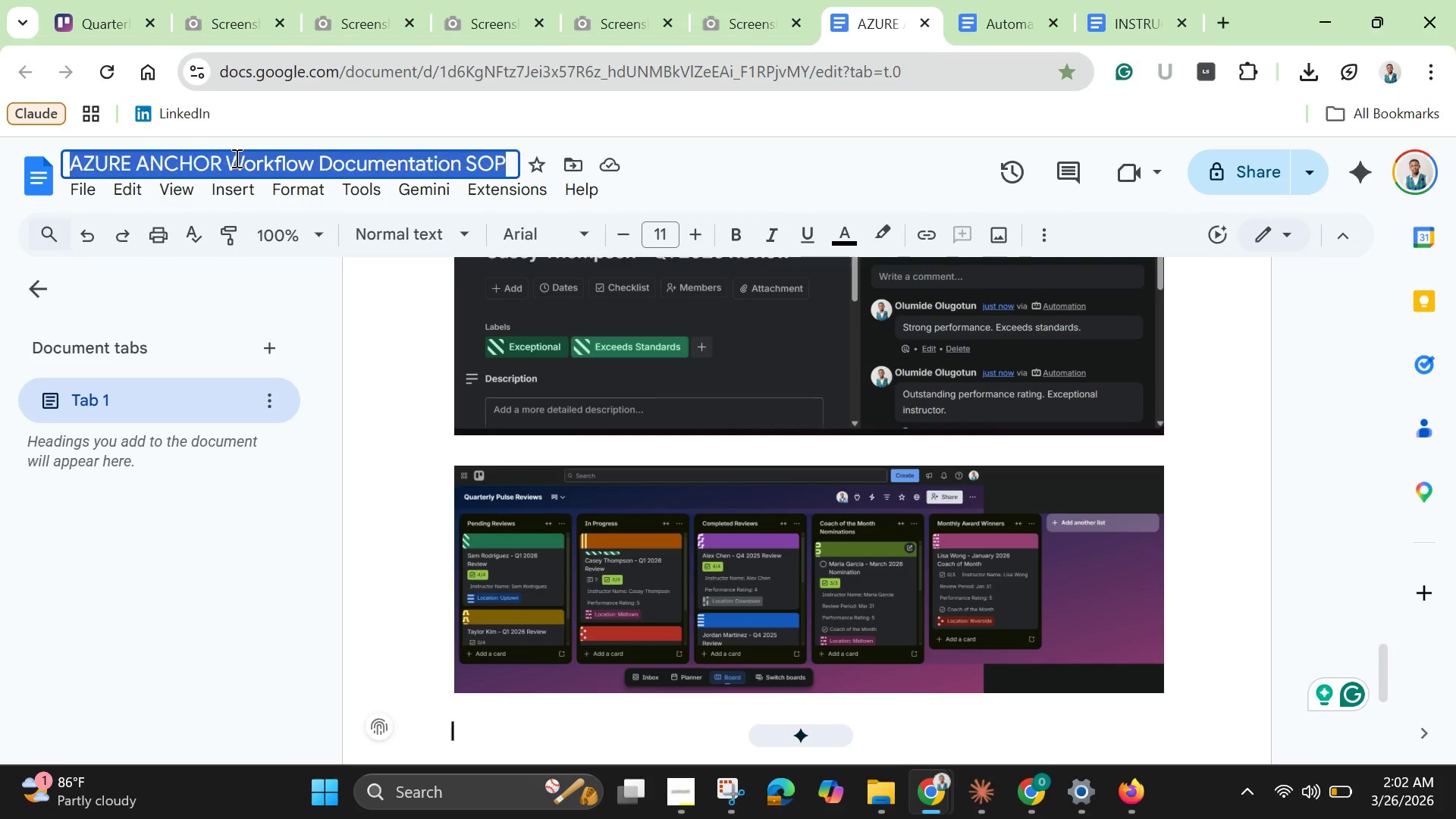 
triple_click([235, 158])
 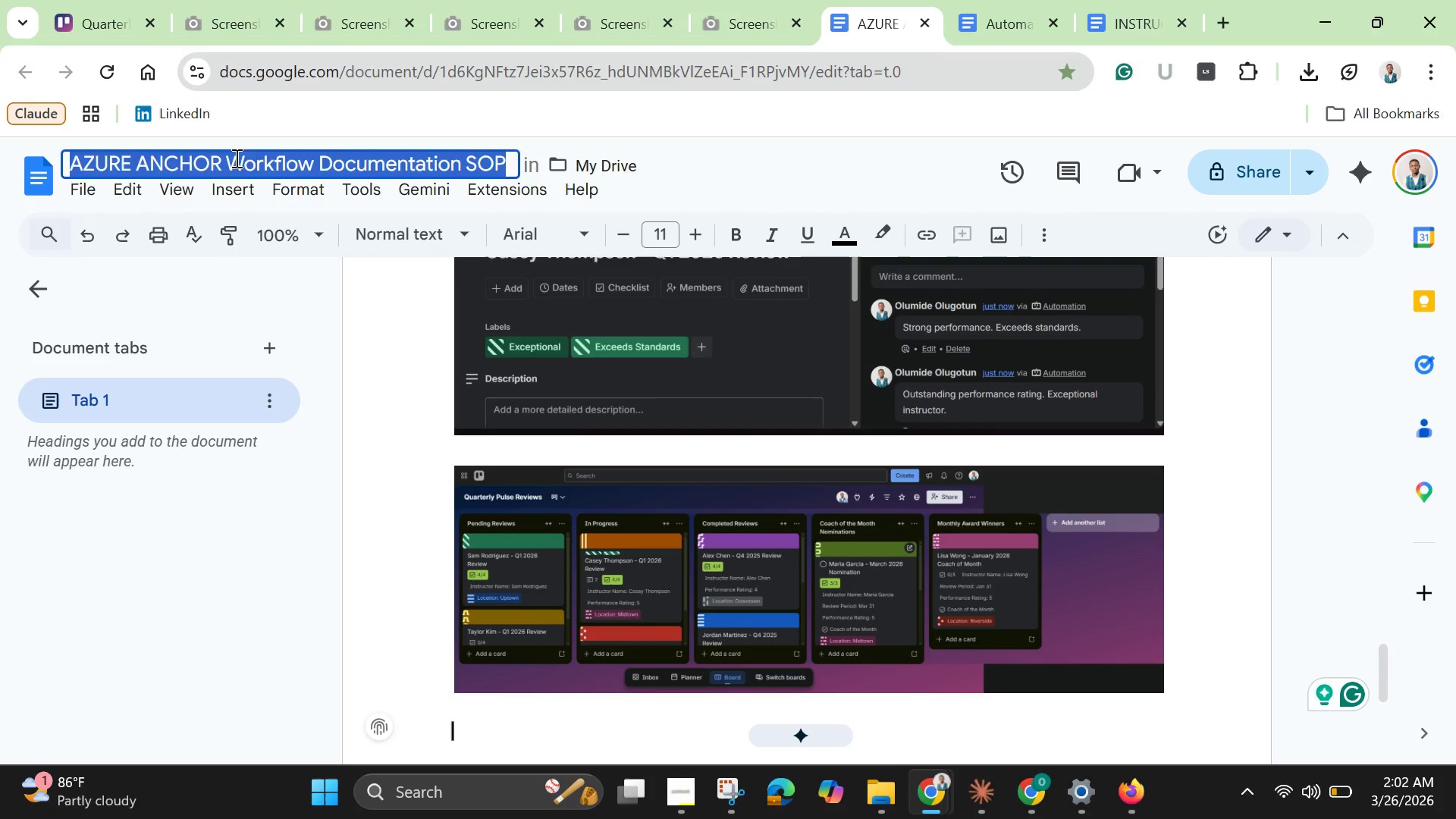 
key(Backspace)
type(Visual Setup Documentation)
 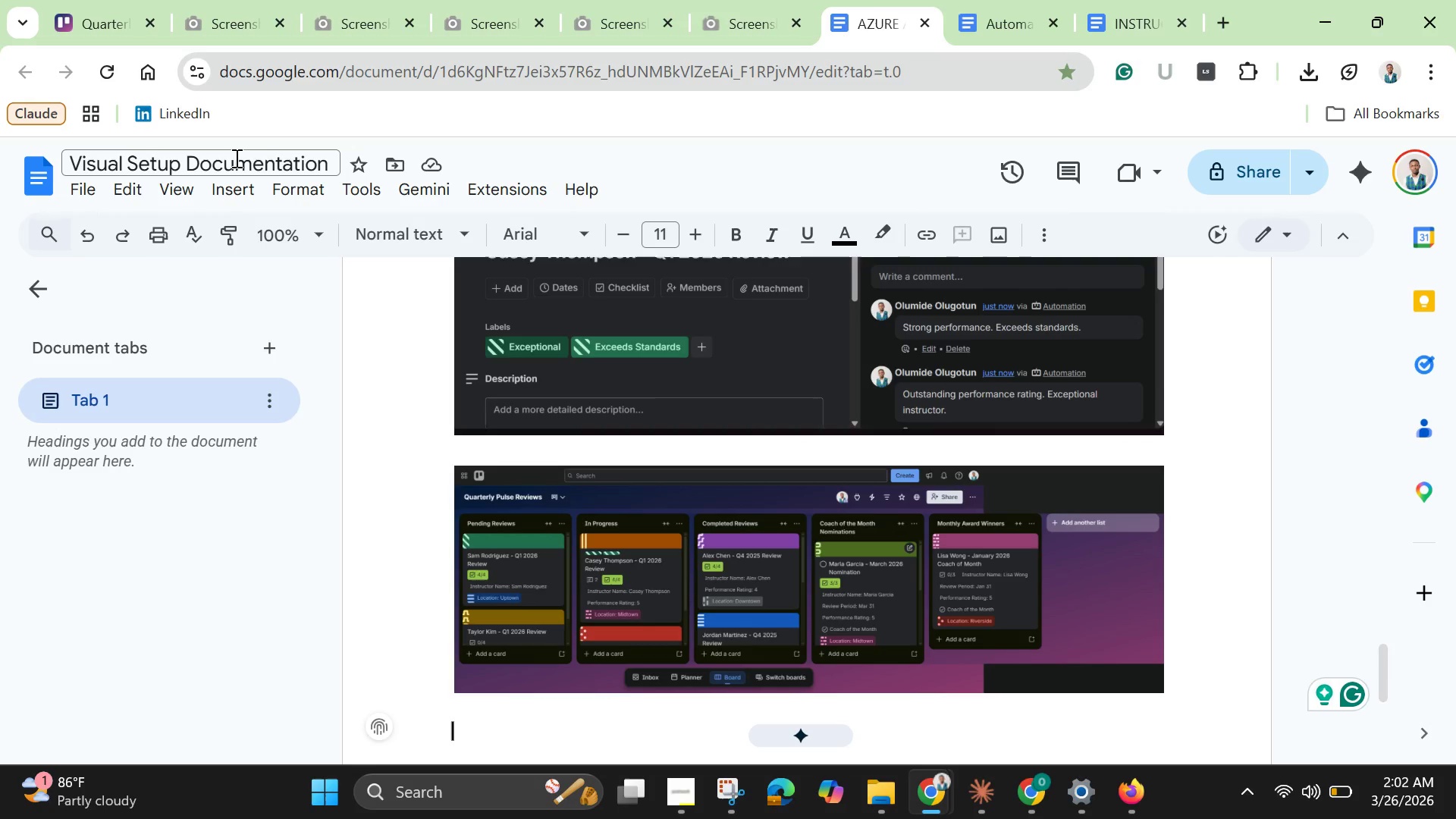 
 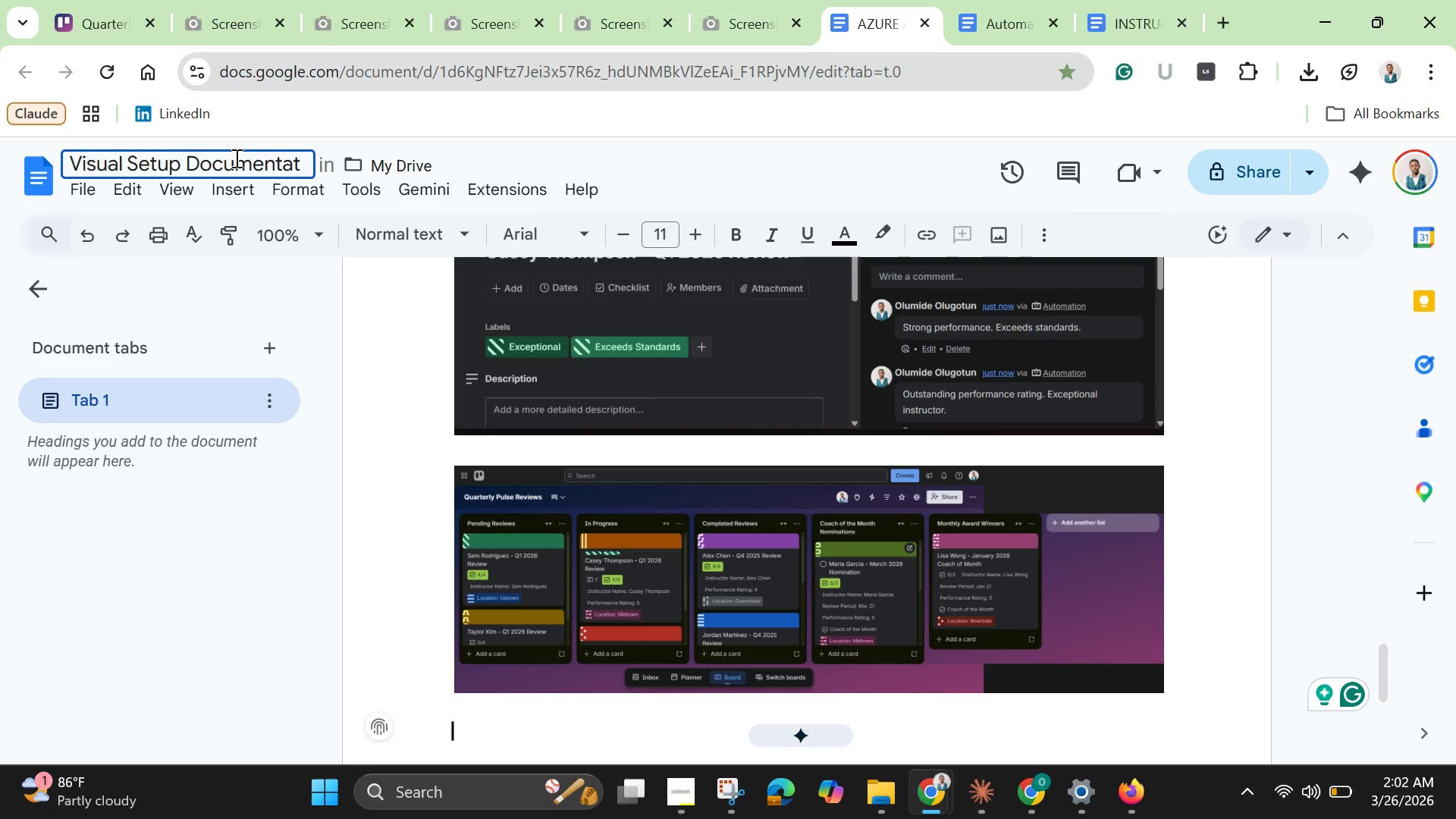 
key(Enter)
 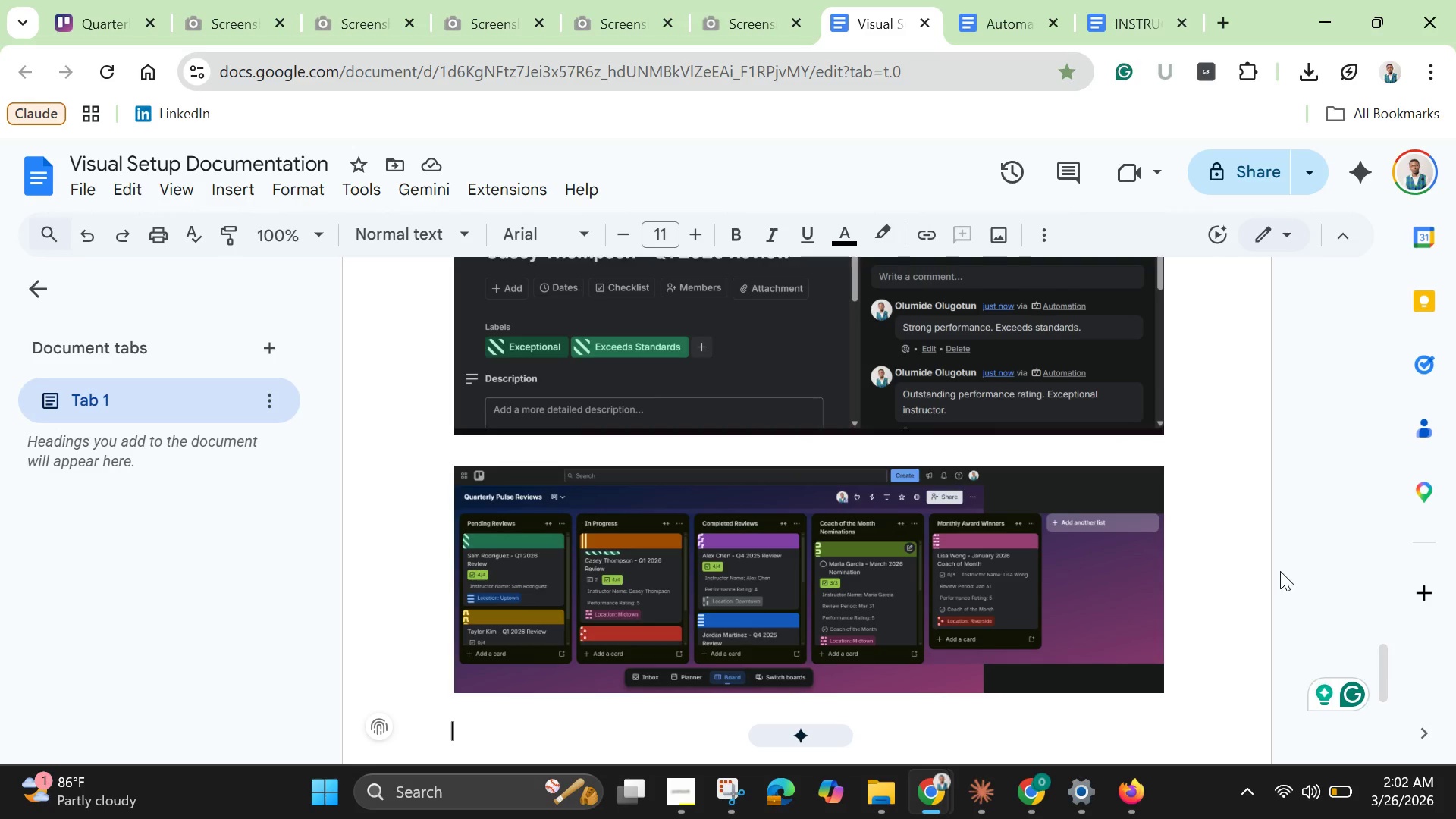 
left_click([1279, 519])
 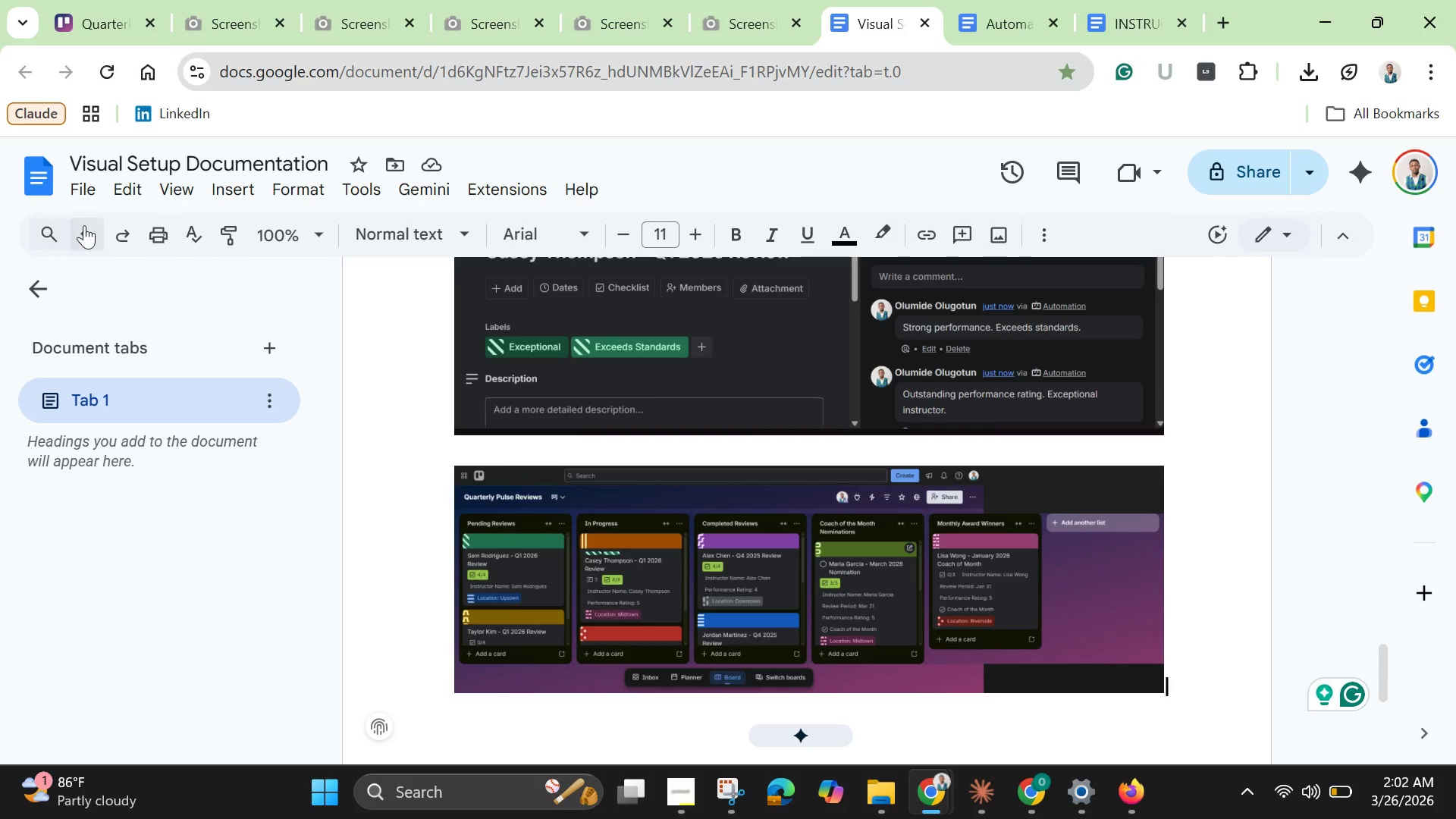 
left_click([90, 192])
 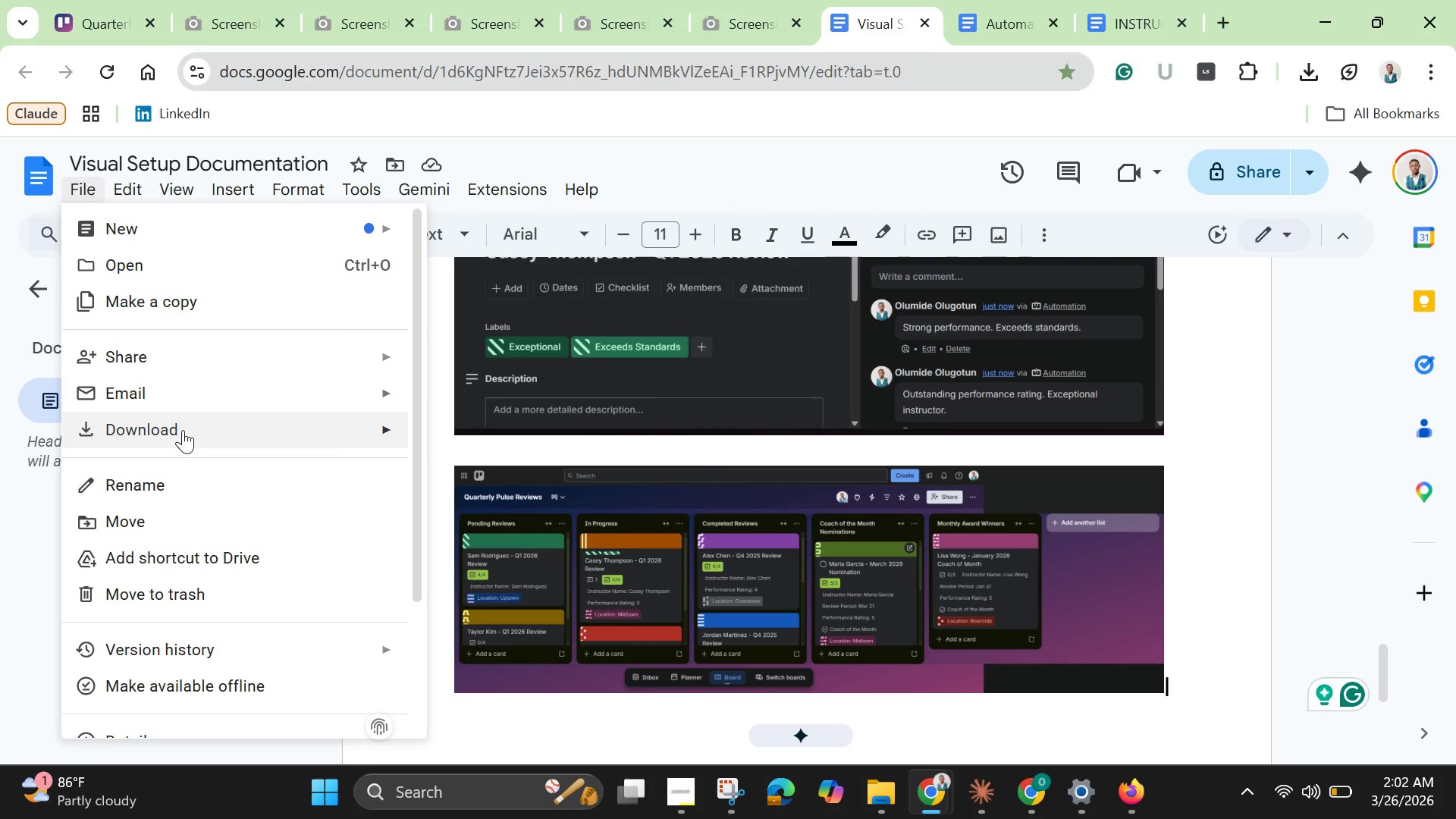 
left_click([180, 430])
 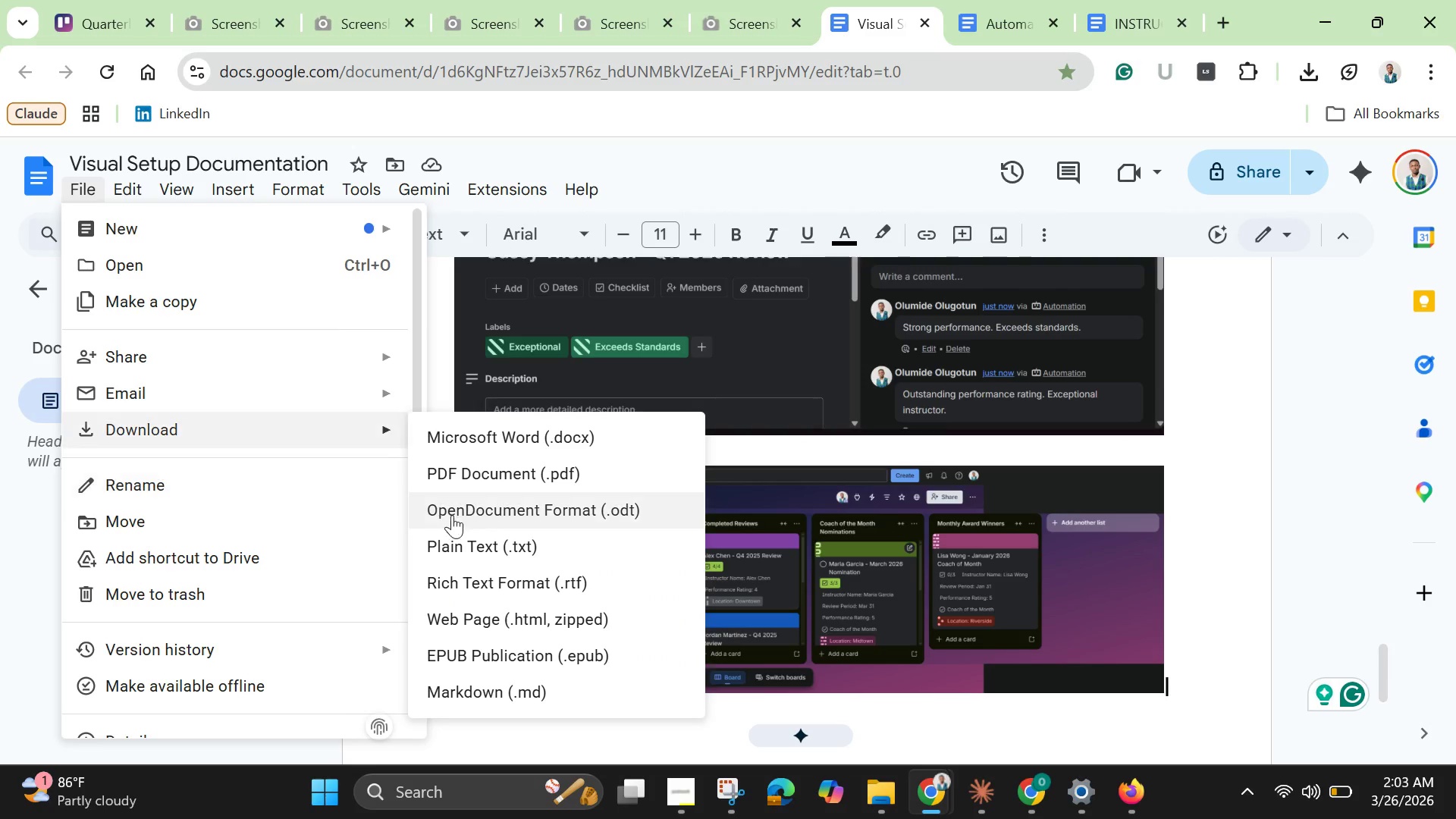 
left_click([485, 478])
 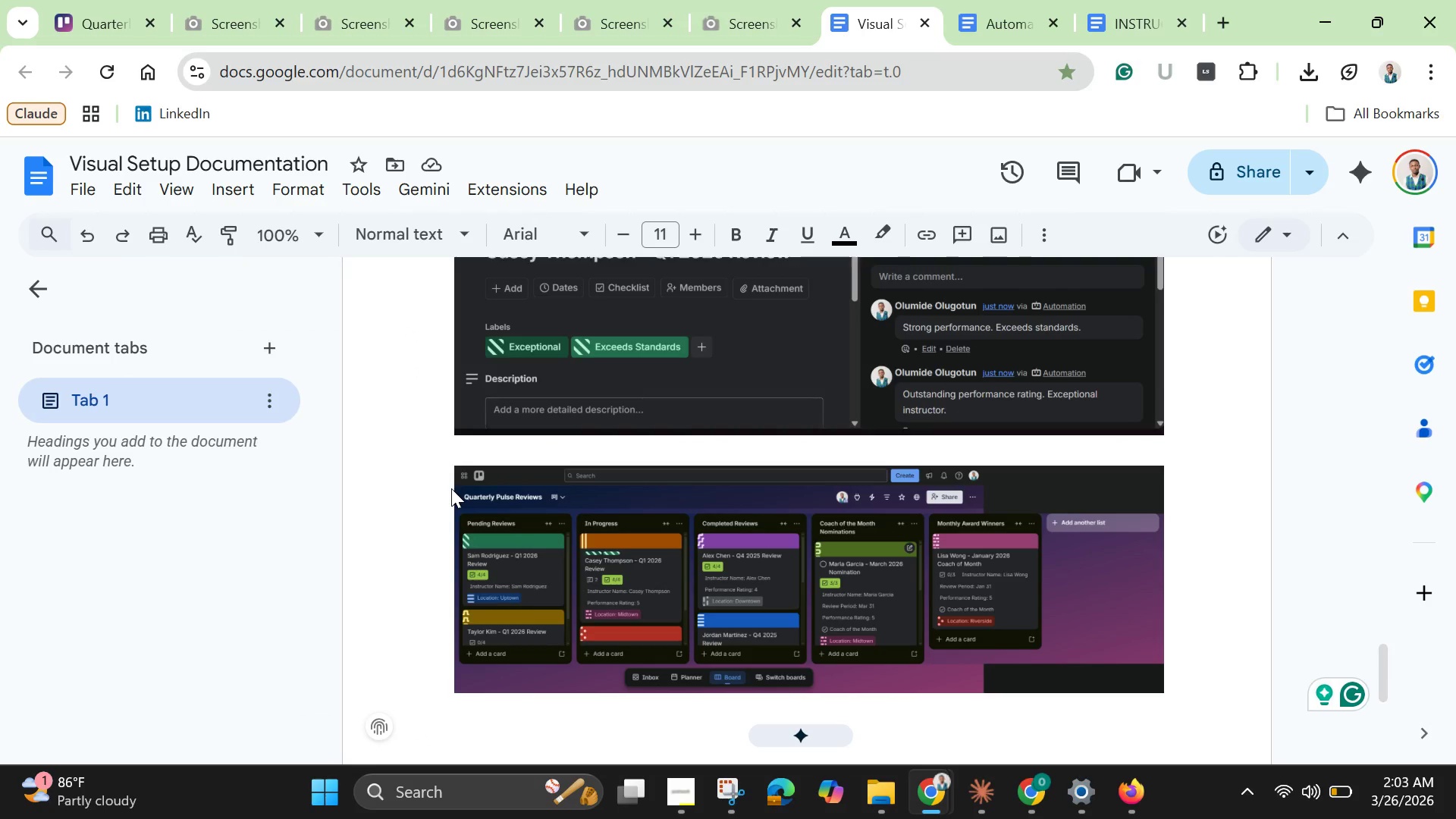 
mouse_move([488, 403])
 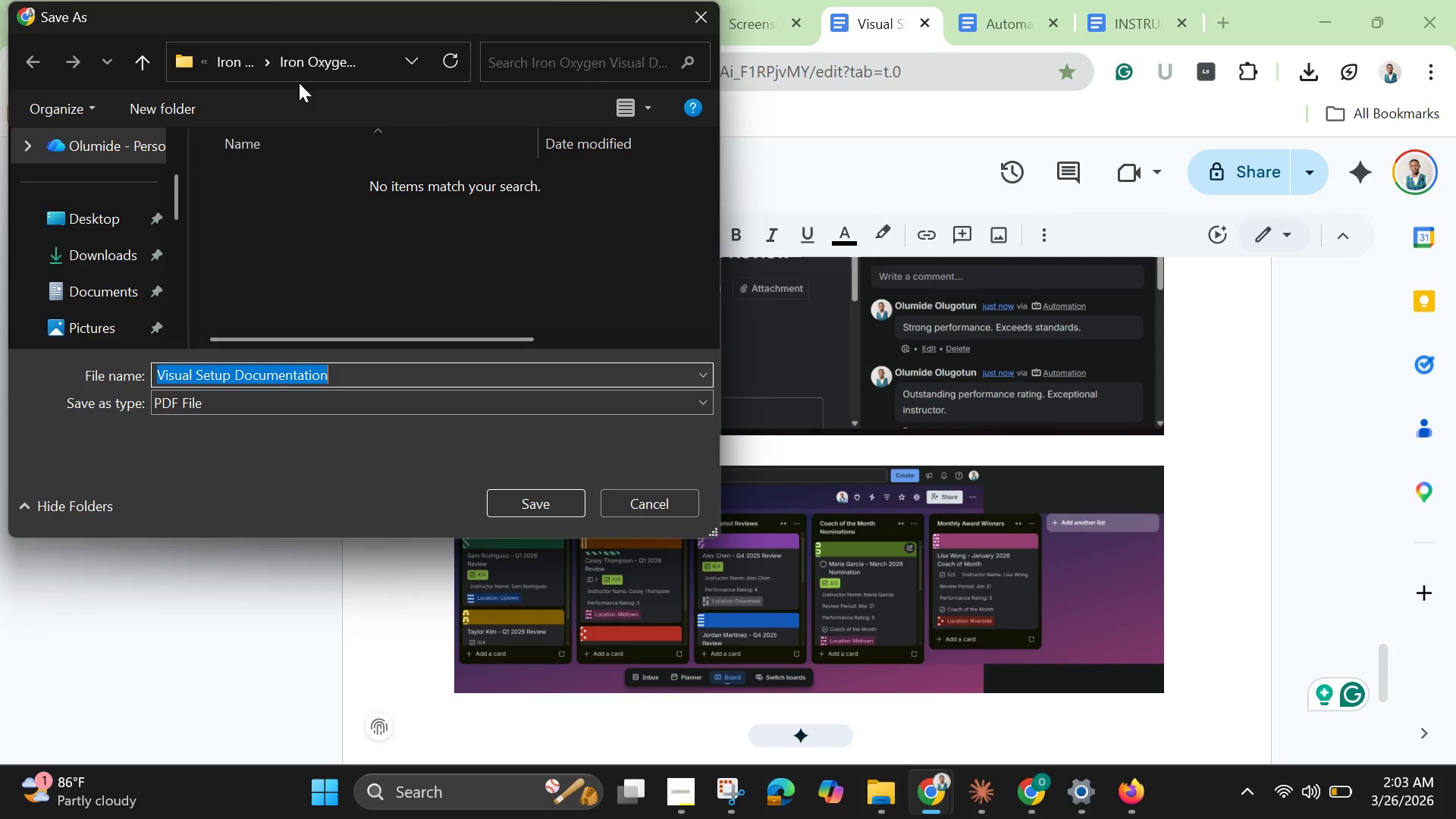 
left_click([303, 66])
 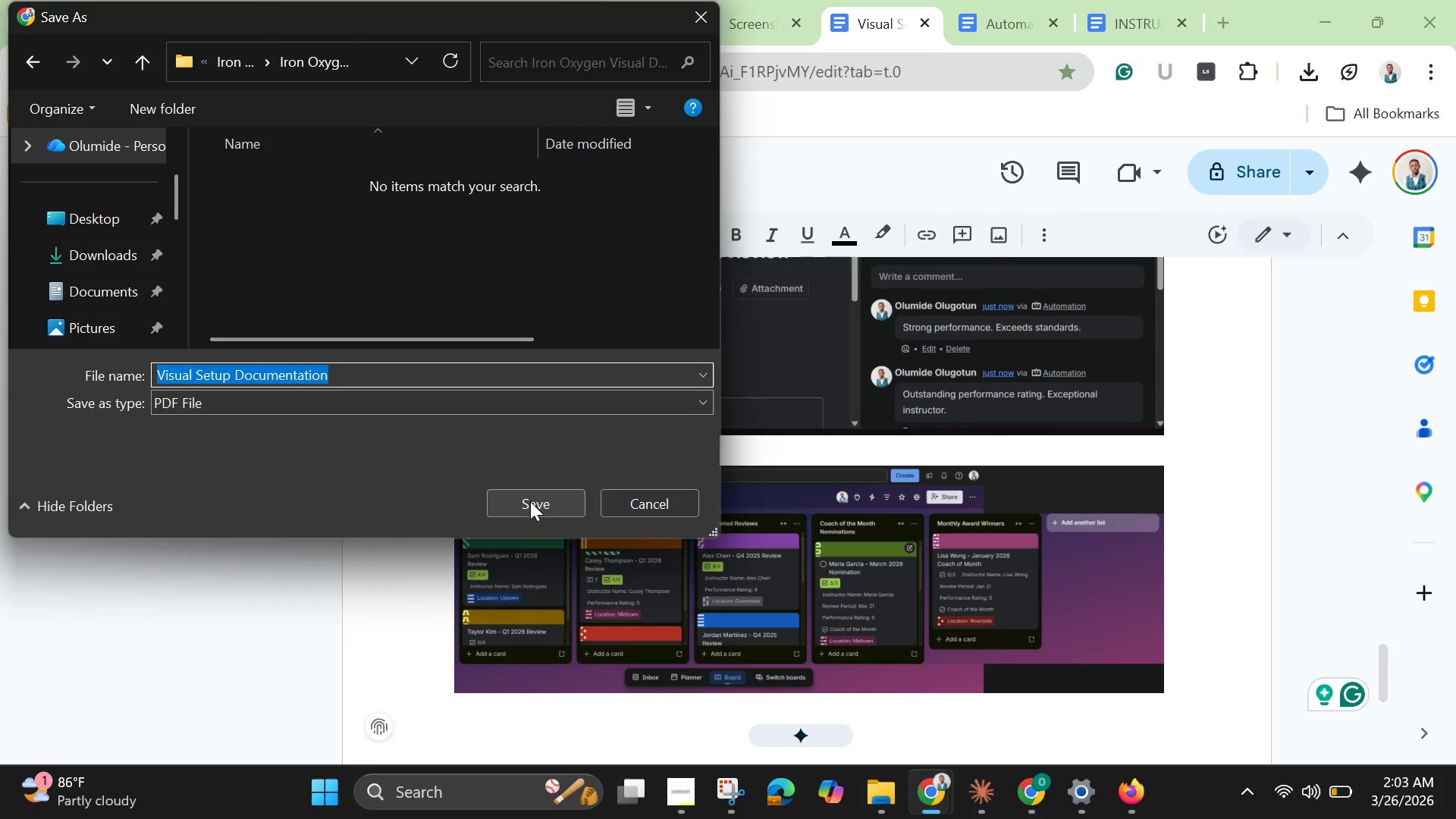 
left_click([530, 501])
 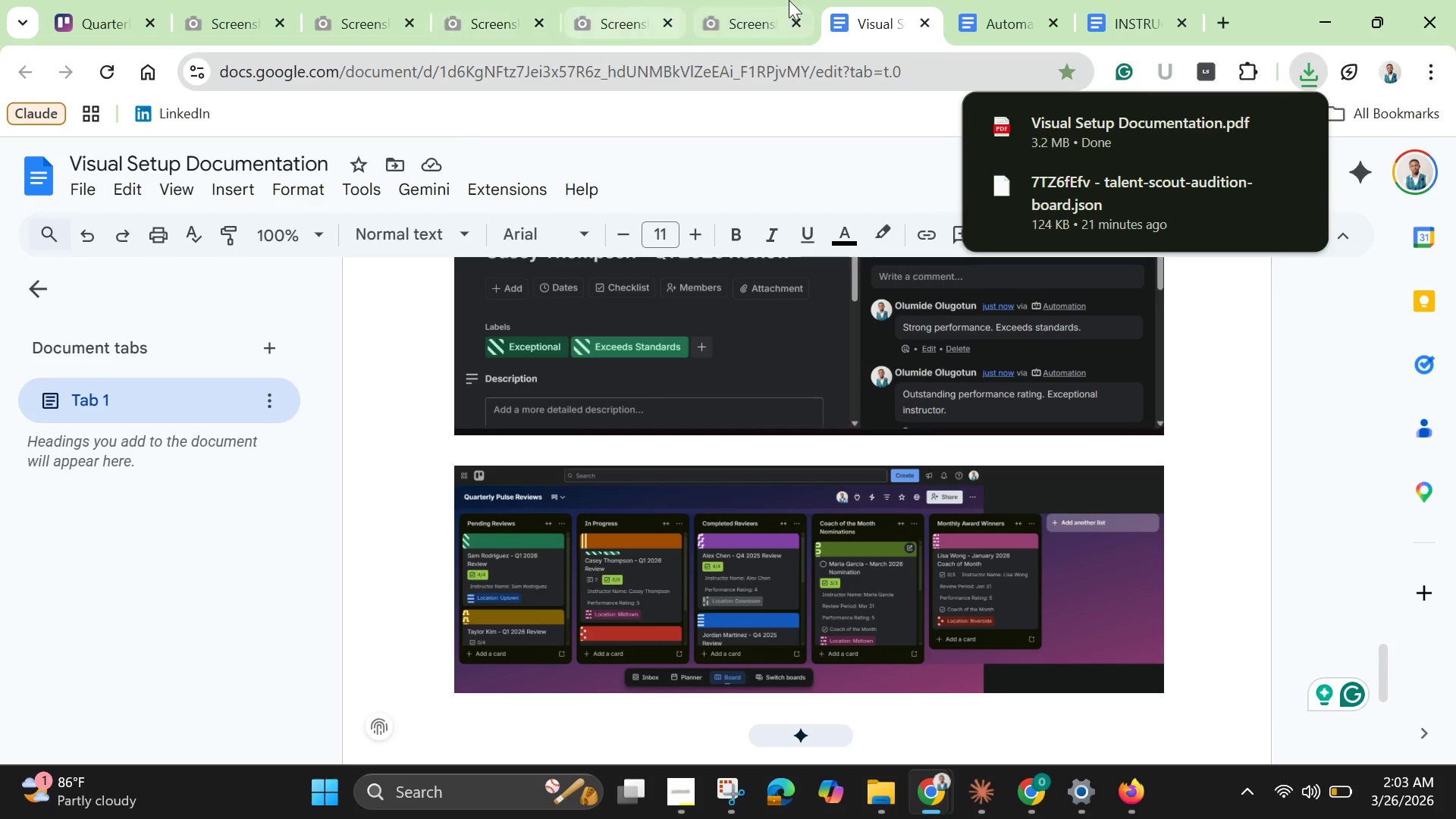 
left_click([1003, 11])
 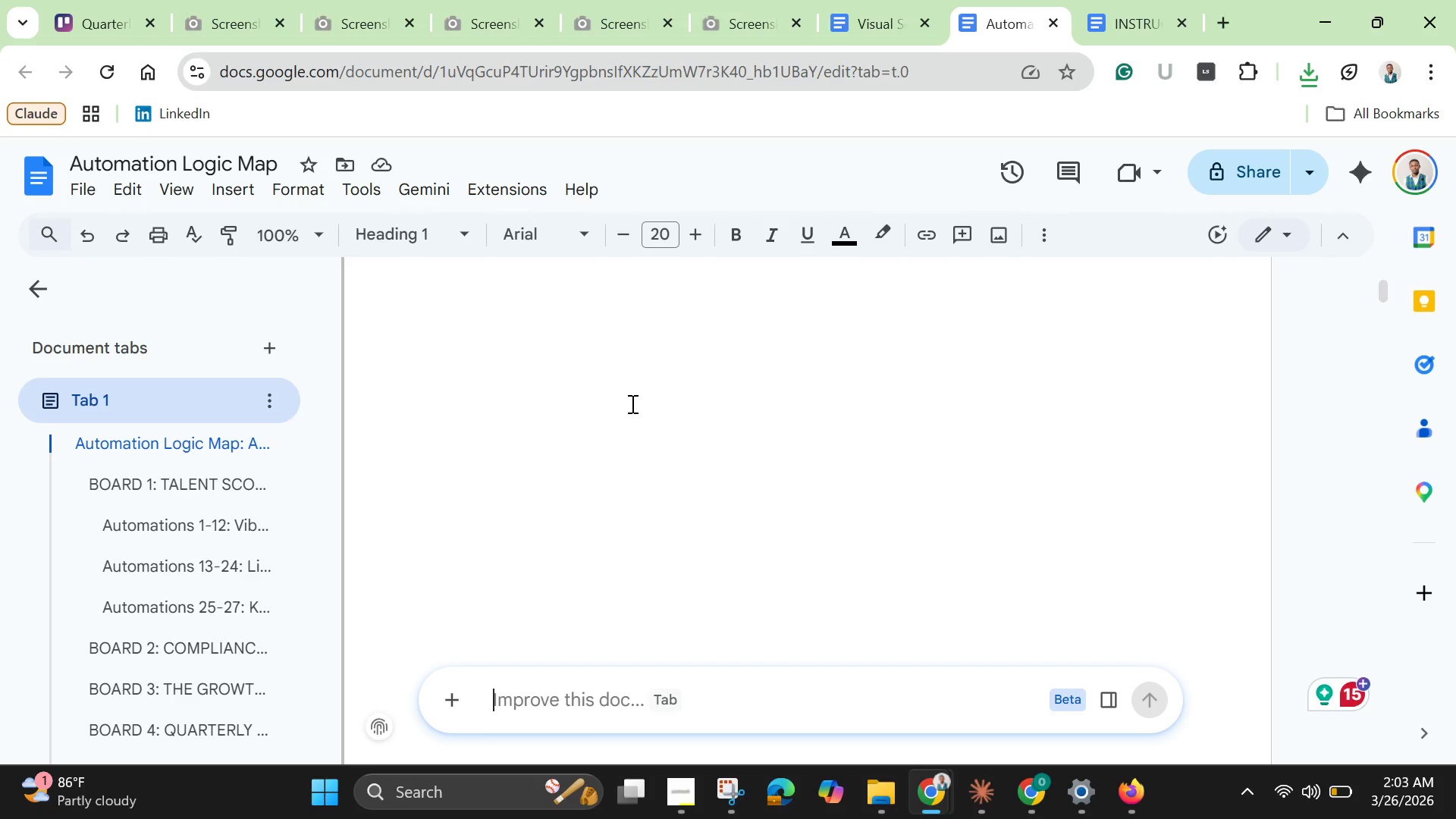 
scroll: coordinate [626, 406], scroll_direction: up, amount: 8.0
 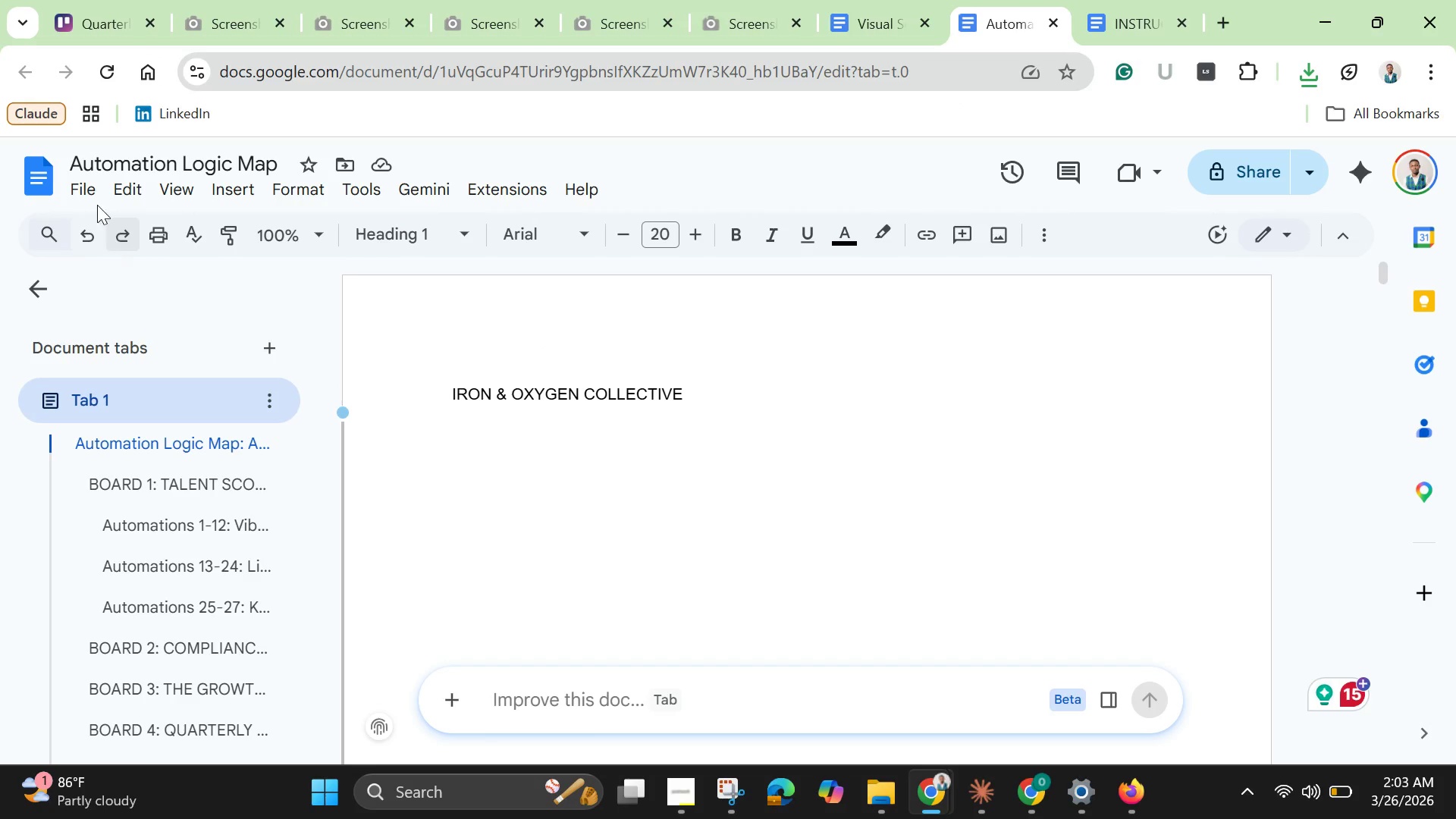 
left_click([93, 194])
 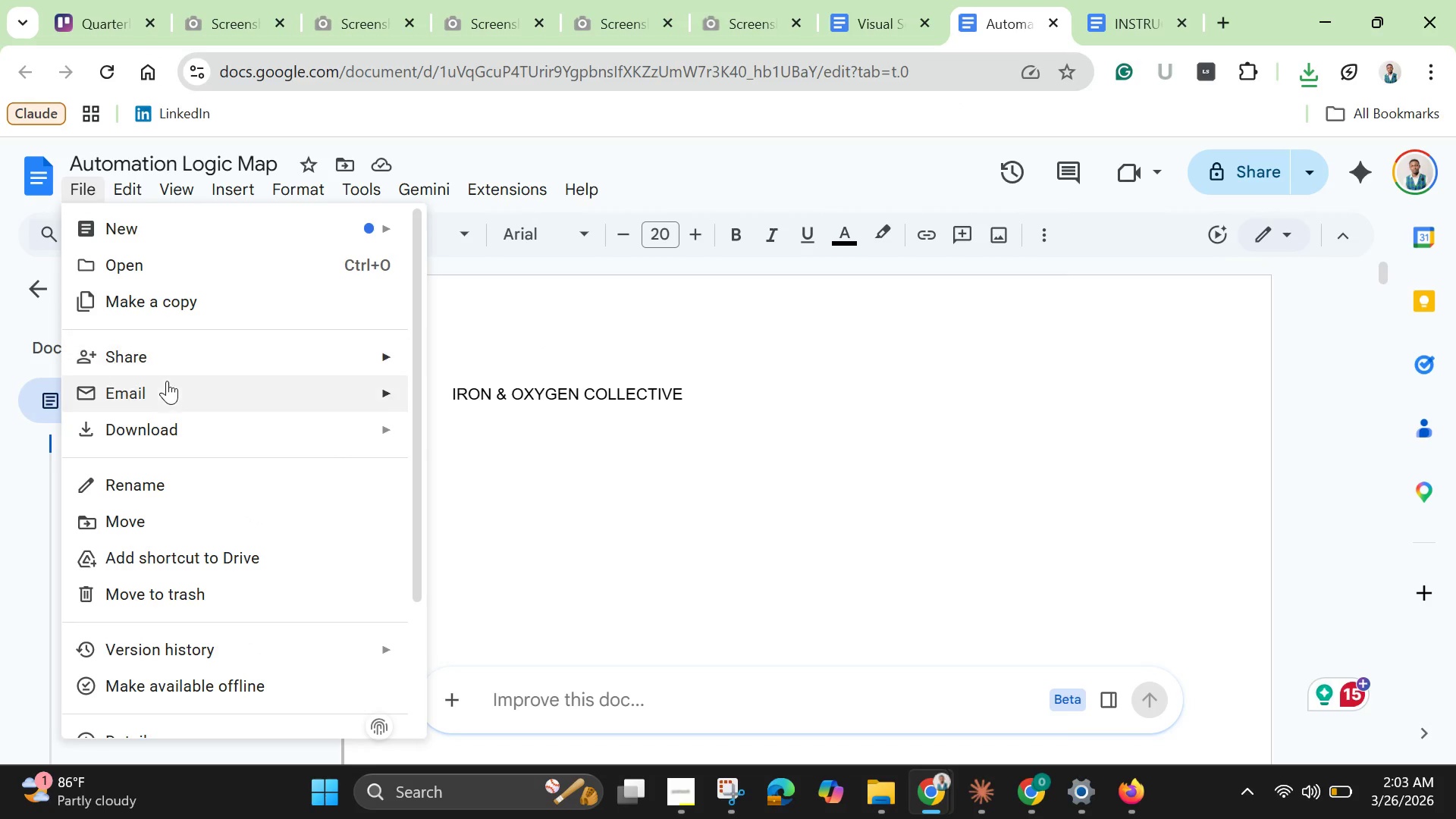 
left_click([174, 428])
 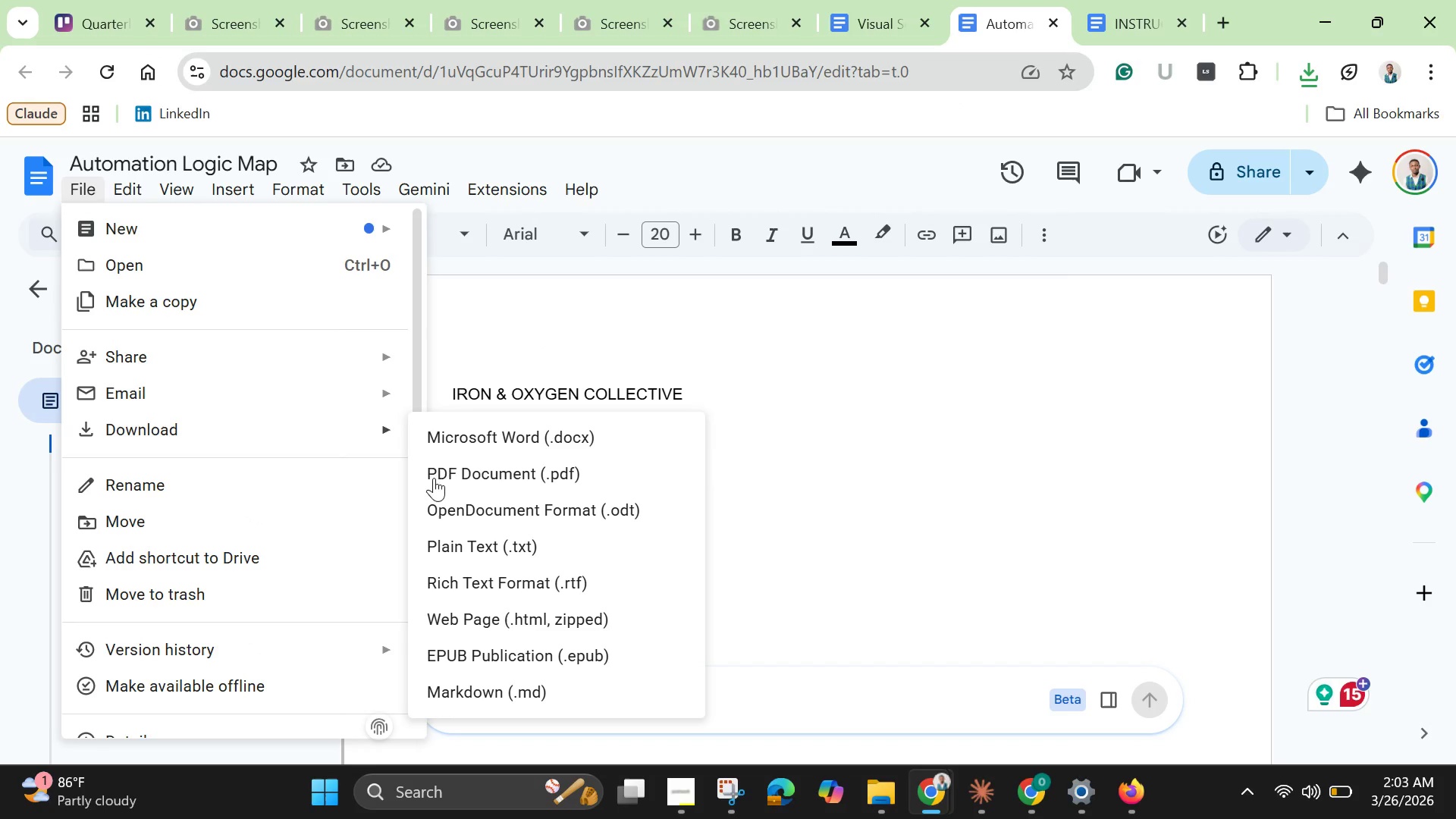 
left_click([453, 463])
 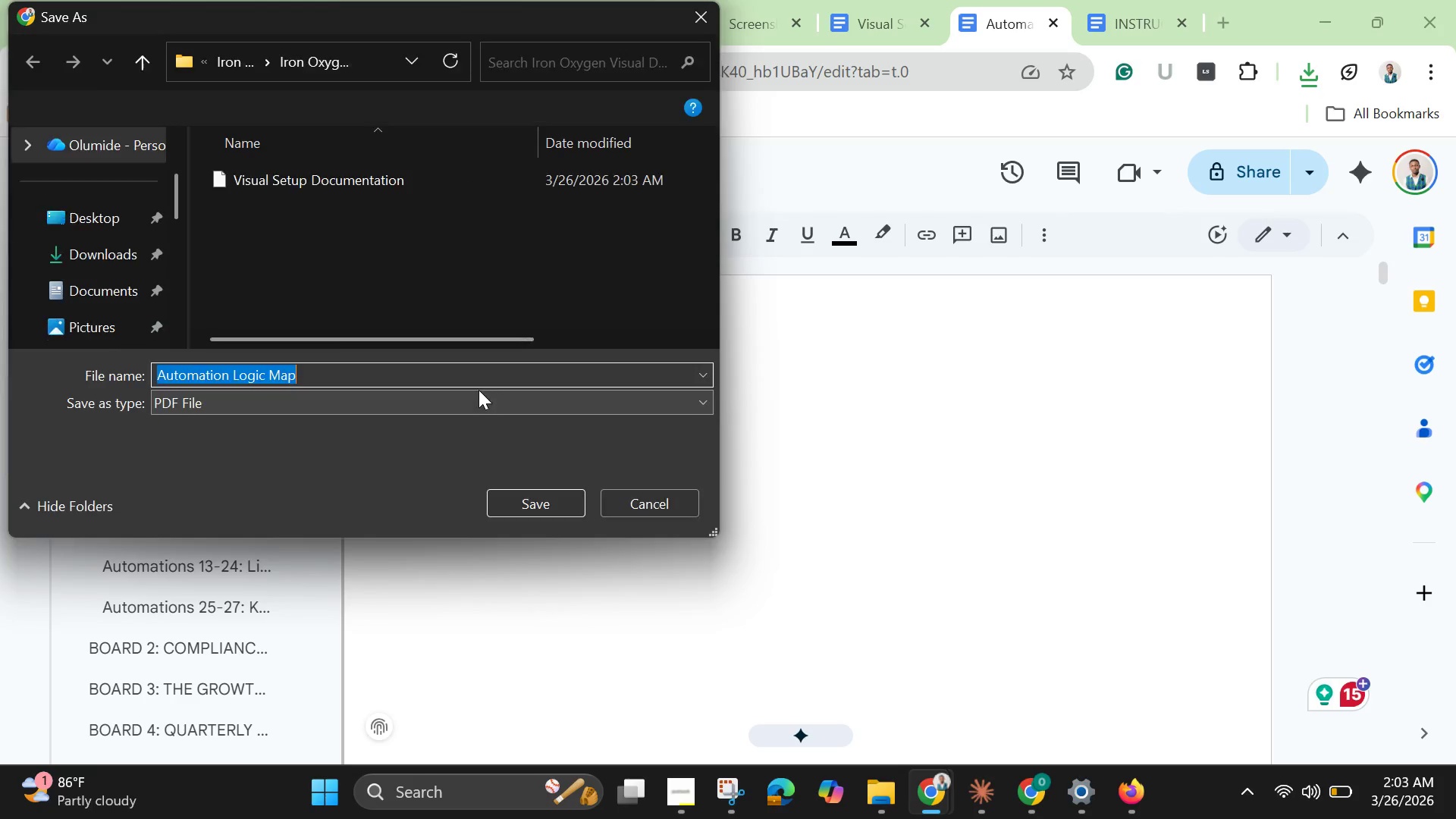 
wait(7.56)
 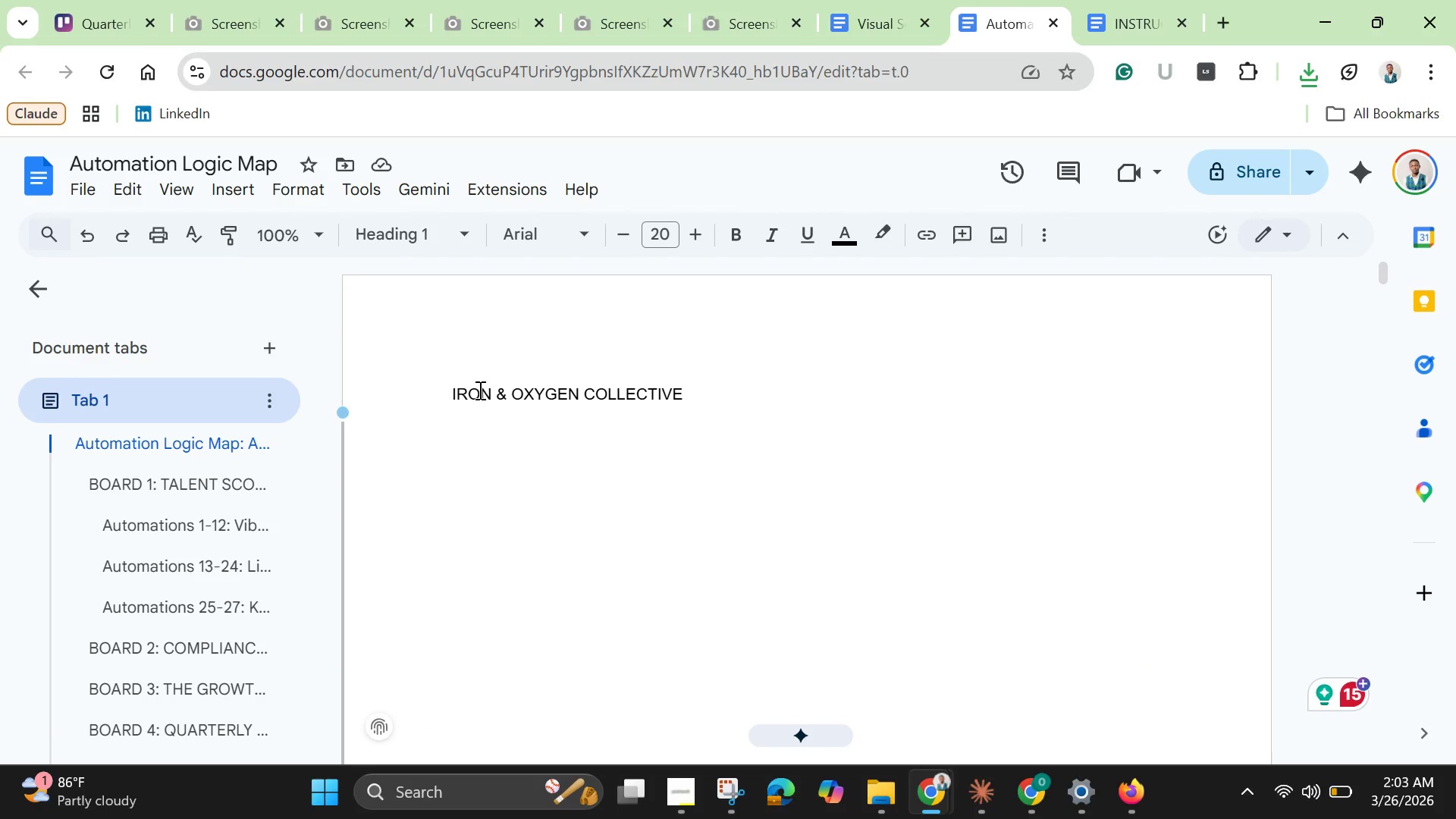 
left_click([545, 500])
 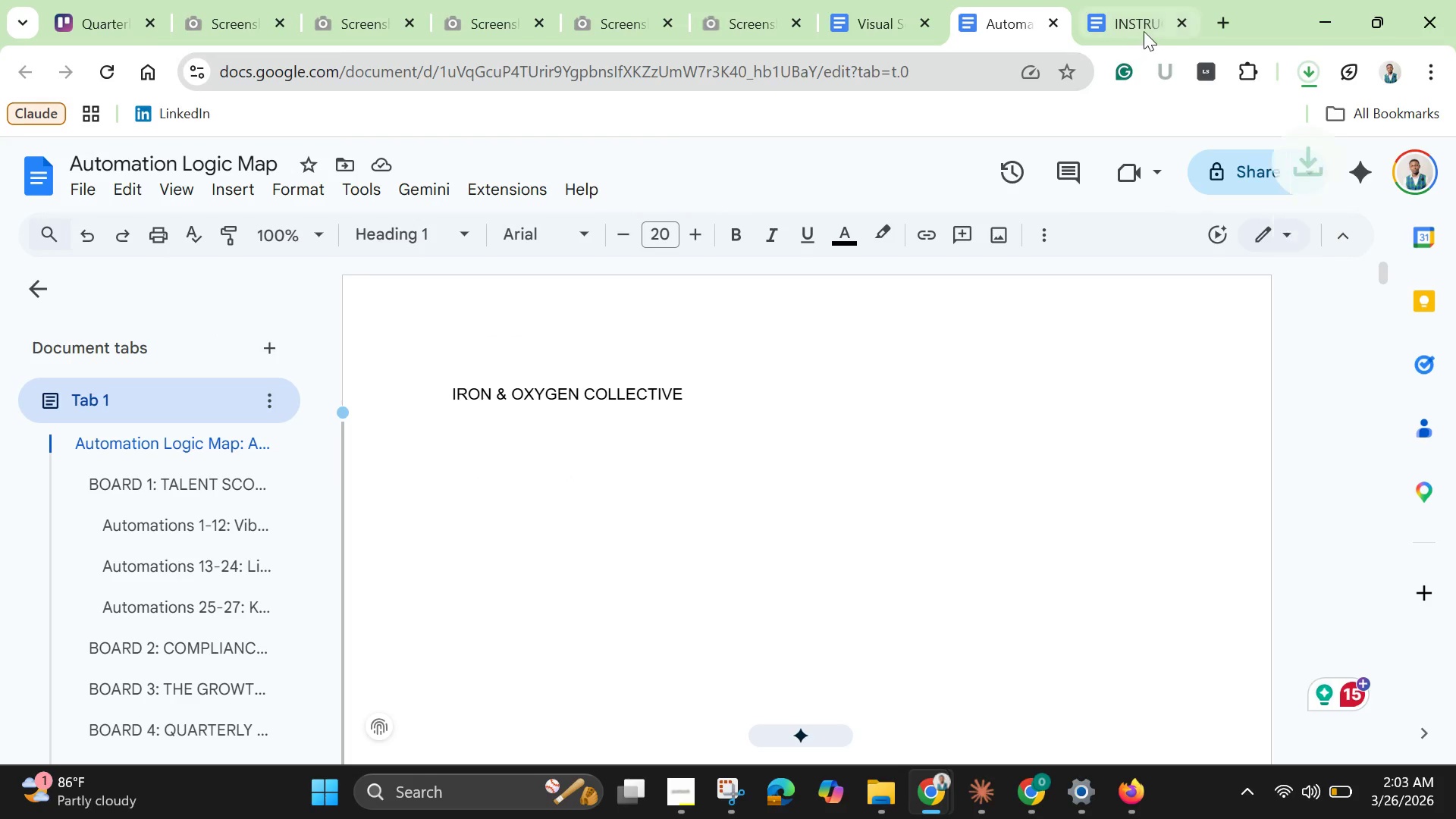 
left_click([1144, 31])
 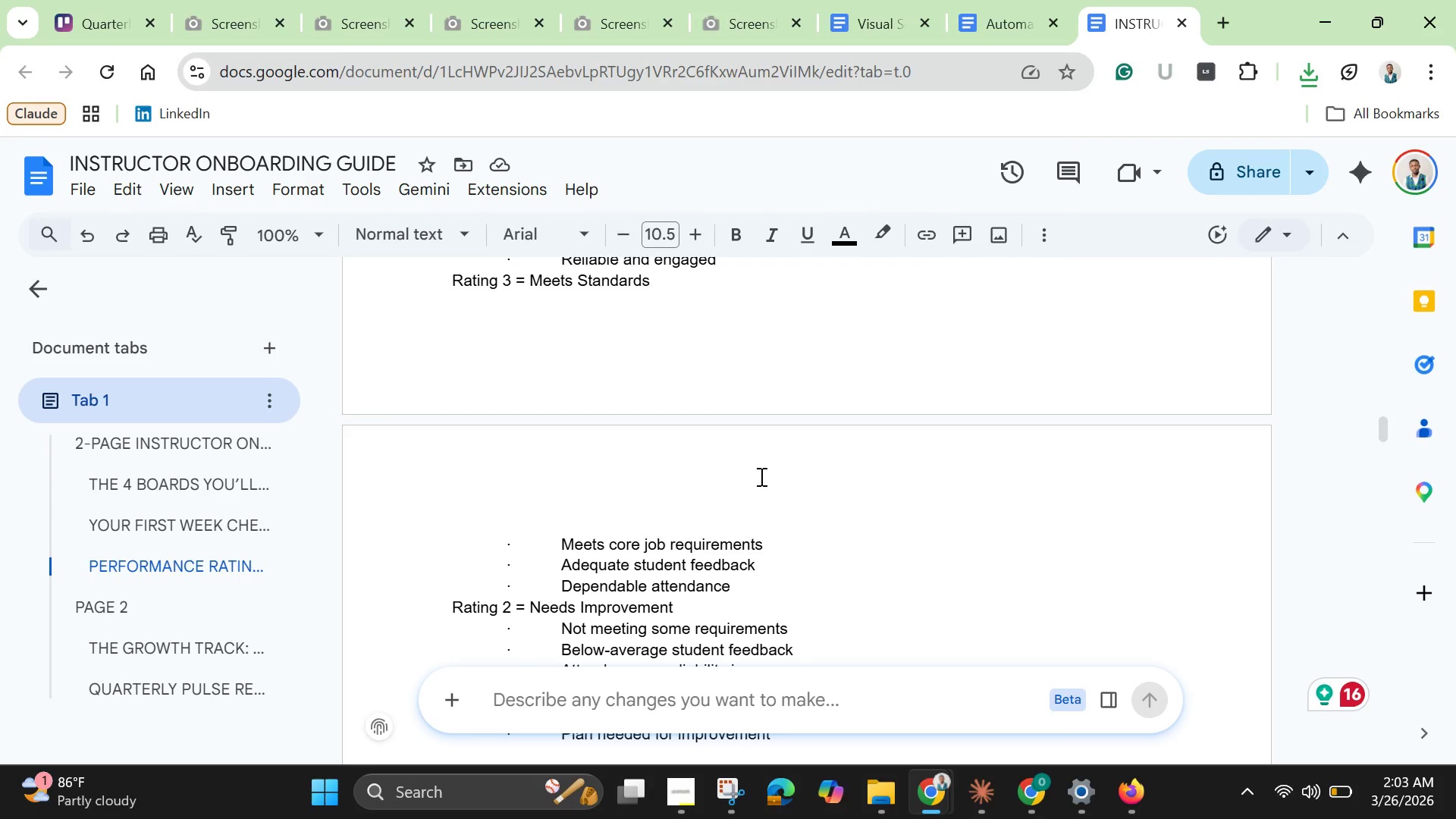 
scroll: coordinate [760, 482], scroll_direction: none, amount: 0.0
 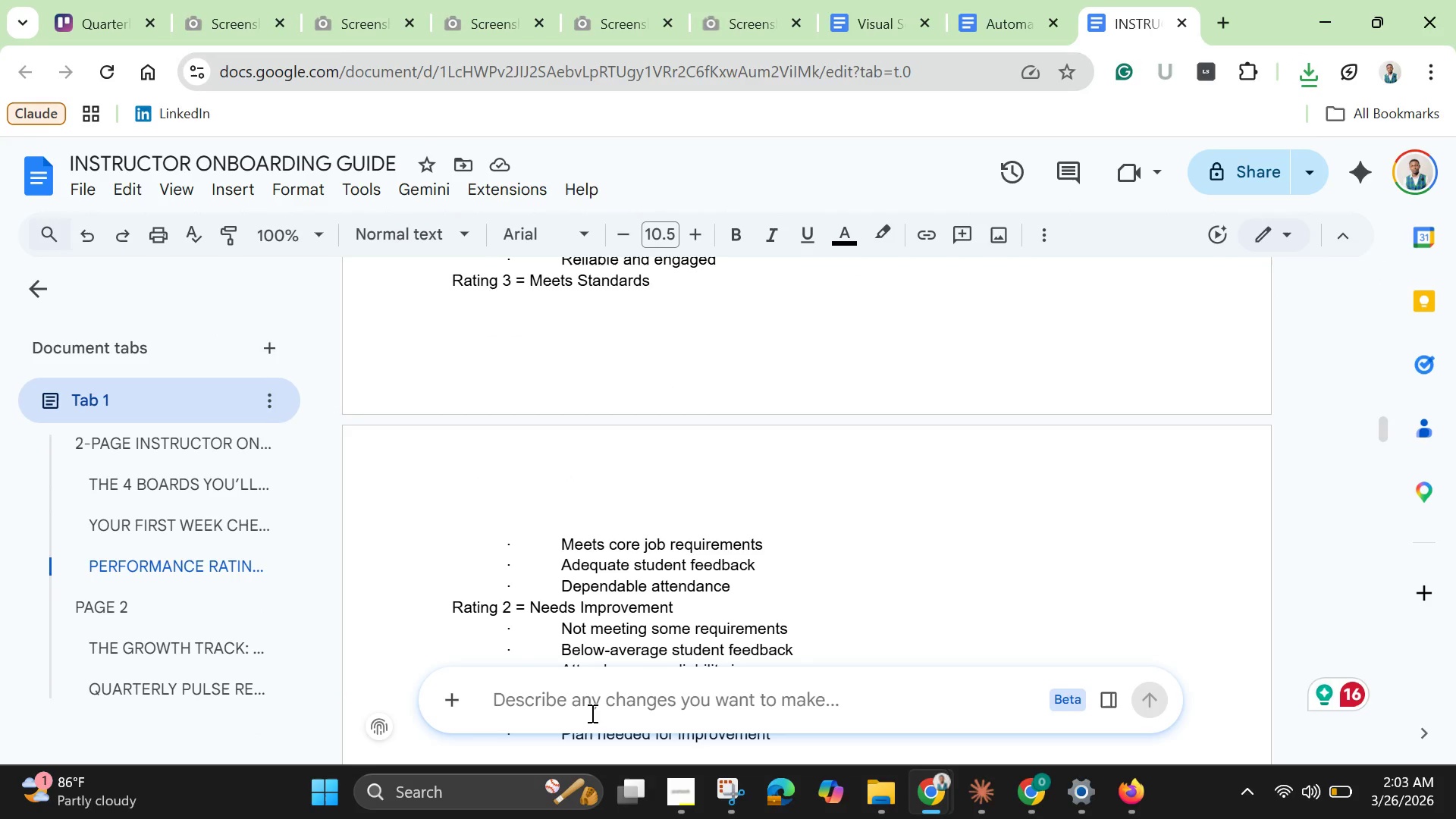 
type(remove all pe)
key(Backspace)
key(Backspace)
type(fullstop at the satrt of sentence and replace it with bullect)
key(Backspace)
key(Backspace)
type(t)
 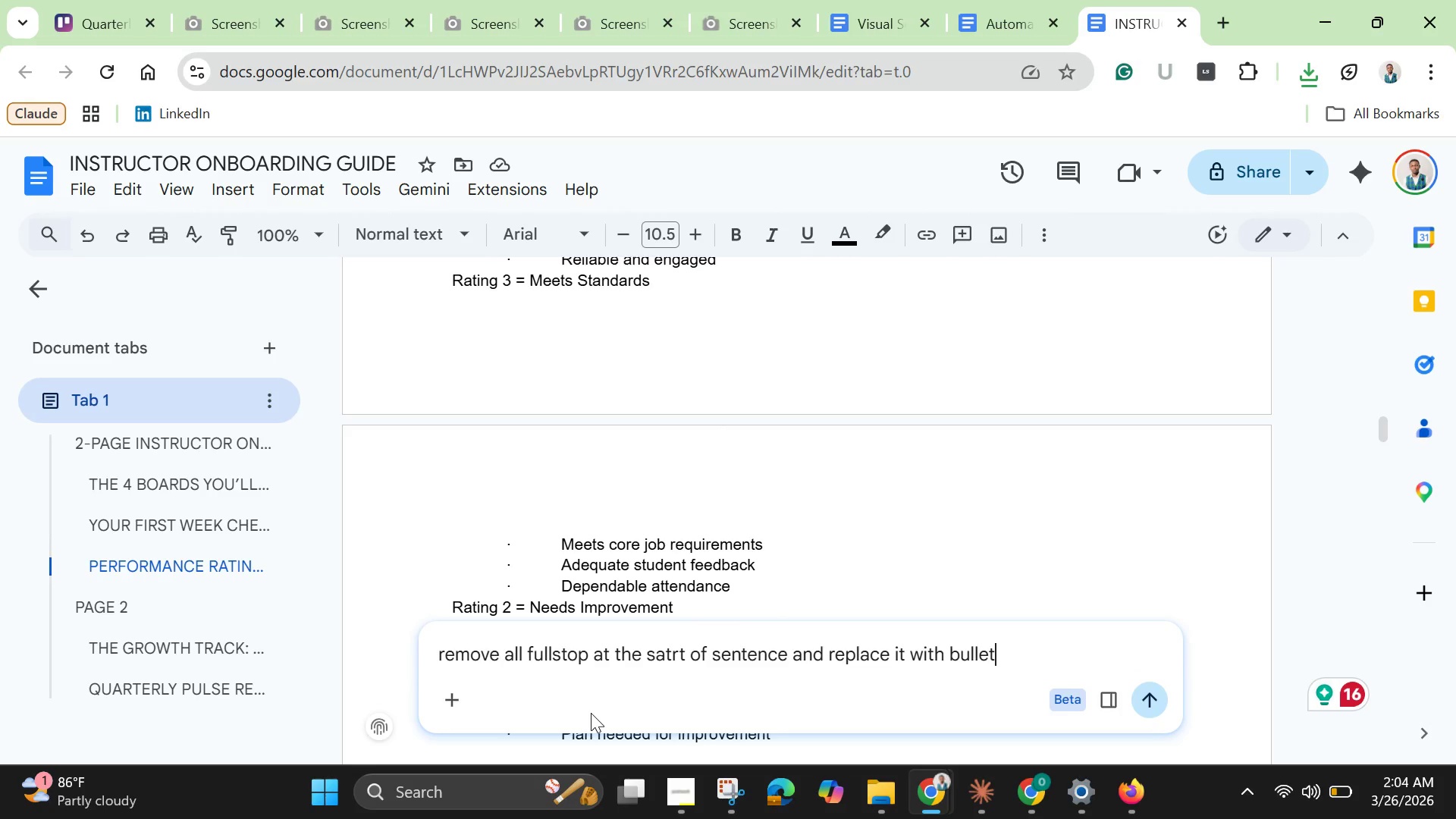 
key(Enter)
 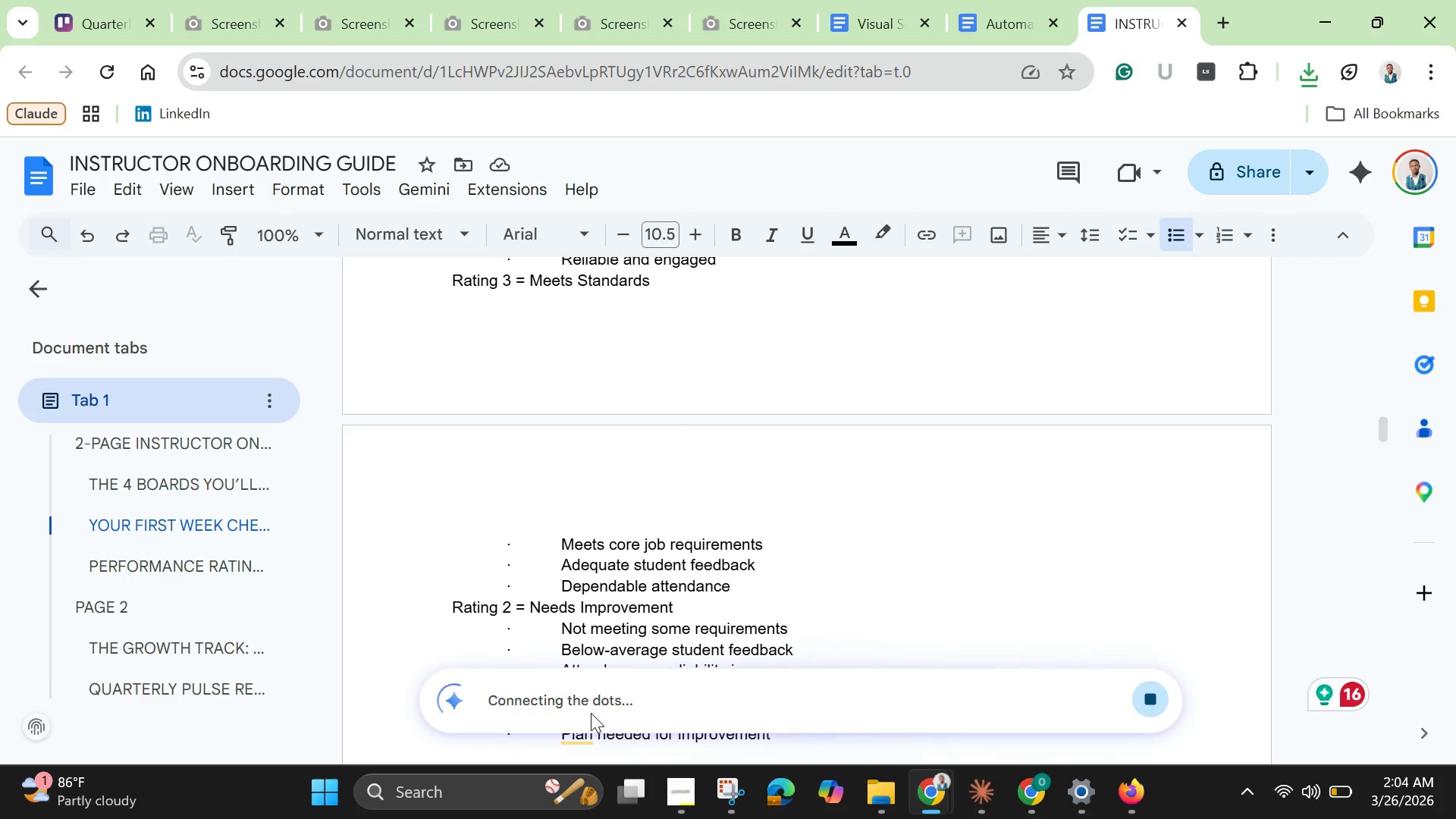 
wait(29.5)
 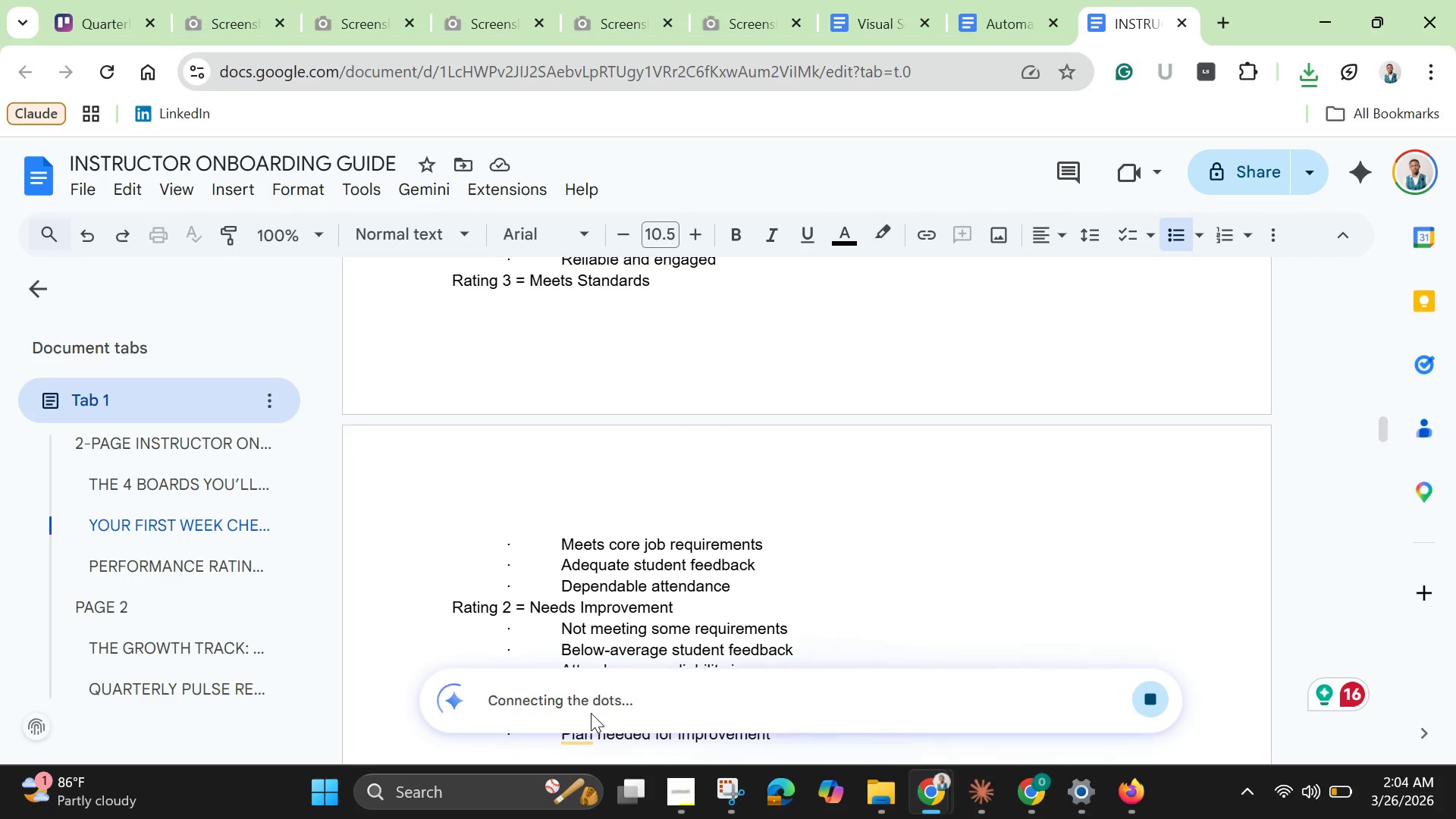 
left_click([111, 8])
 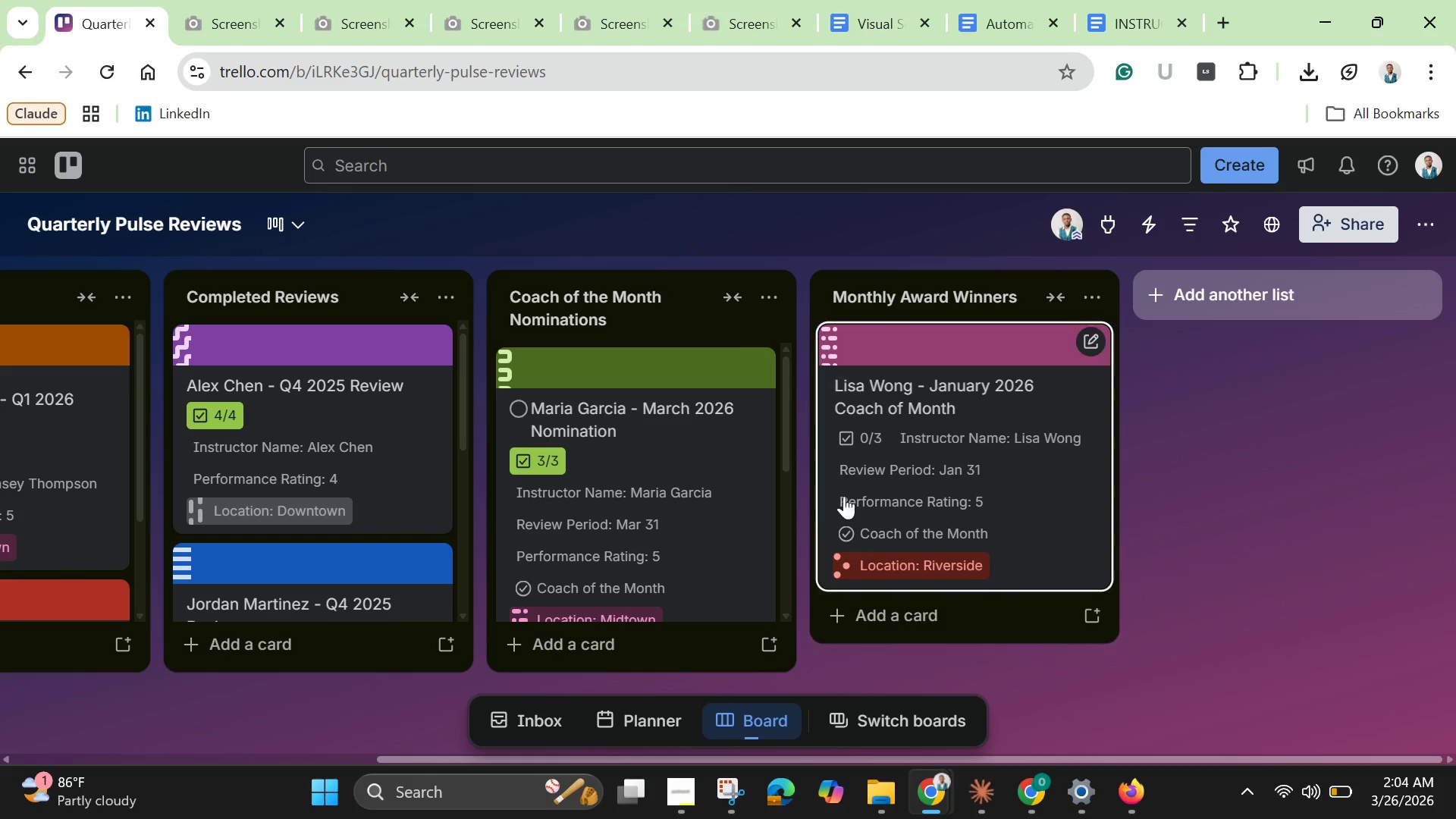 
scroll: coordinate [962, 553], scroll_direction: down, amount: 2.0
 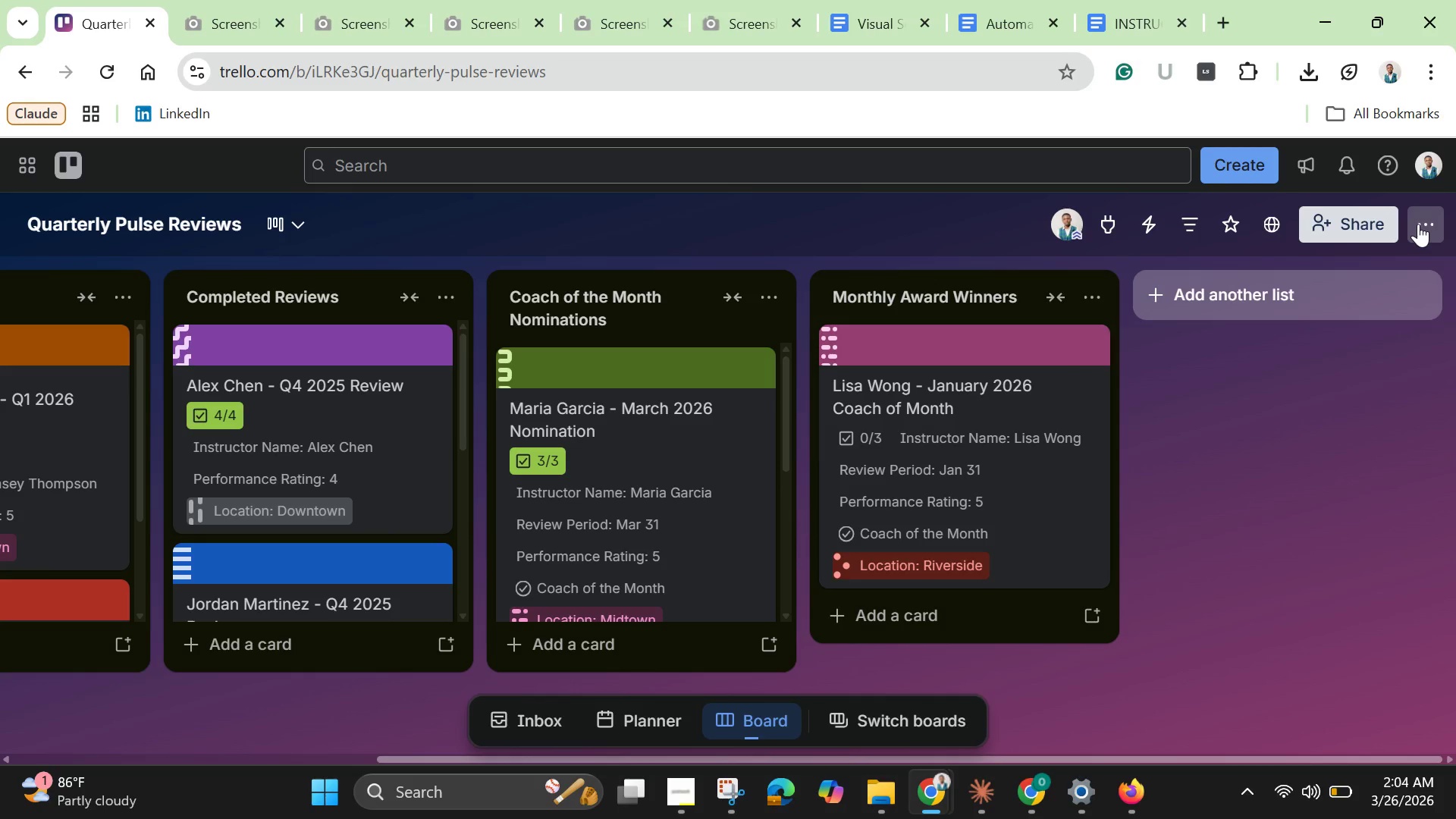 
wait(23.56)
 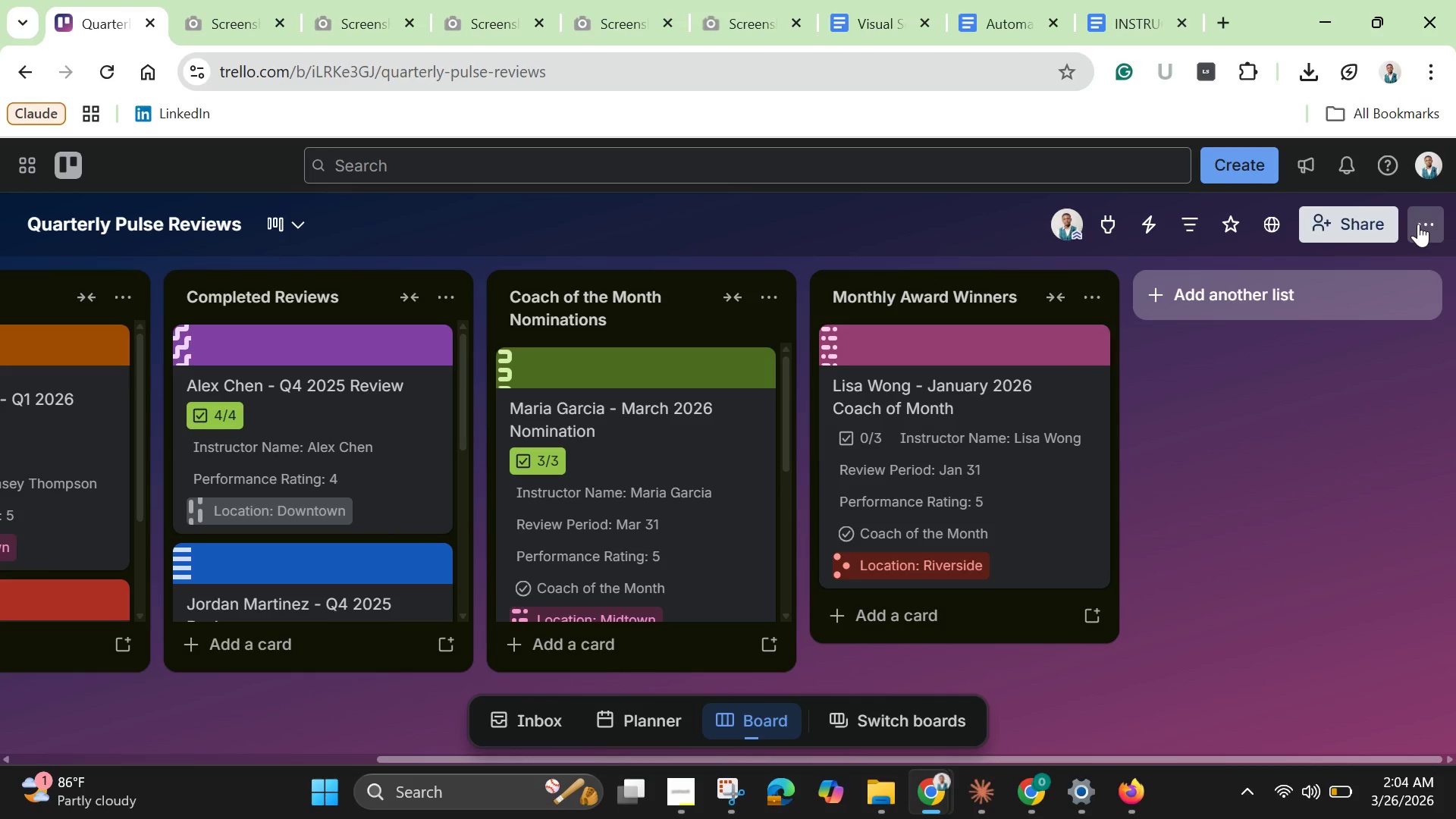 
left_click([1126, 20])
 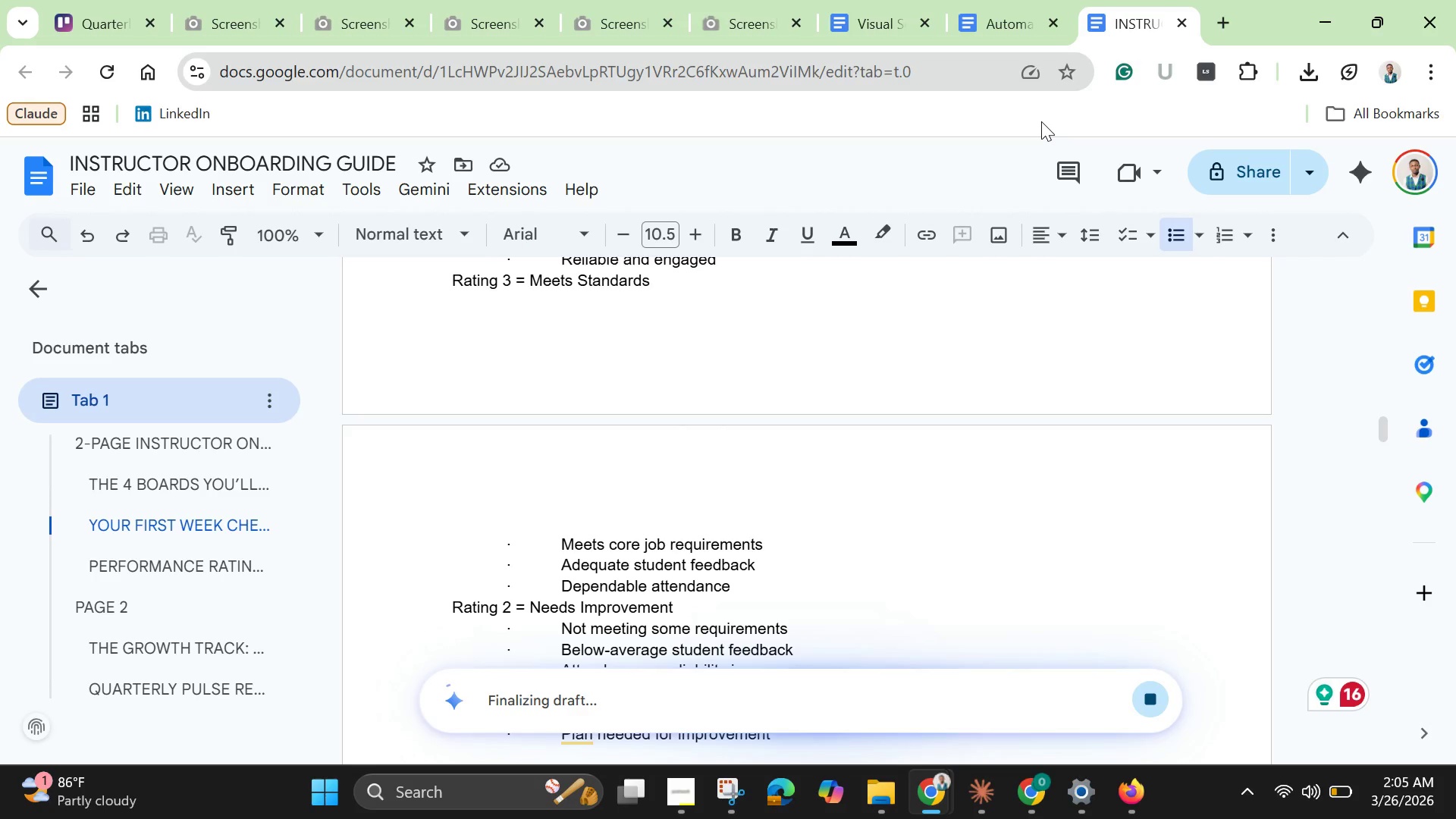 
wait(38.36)
 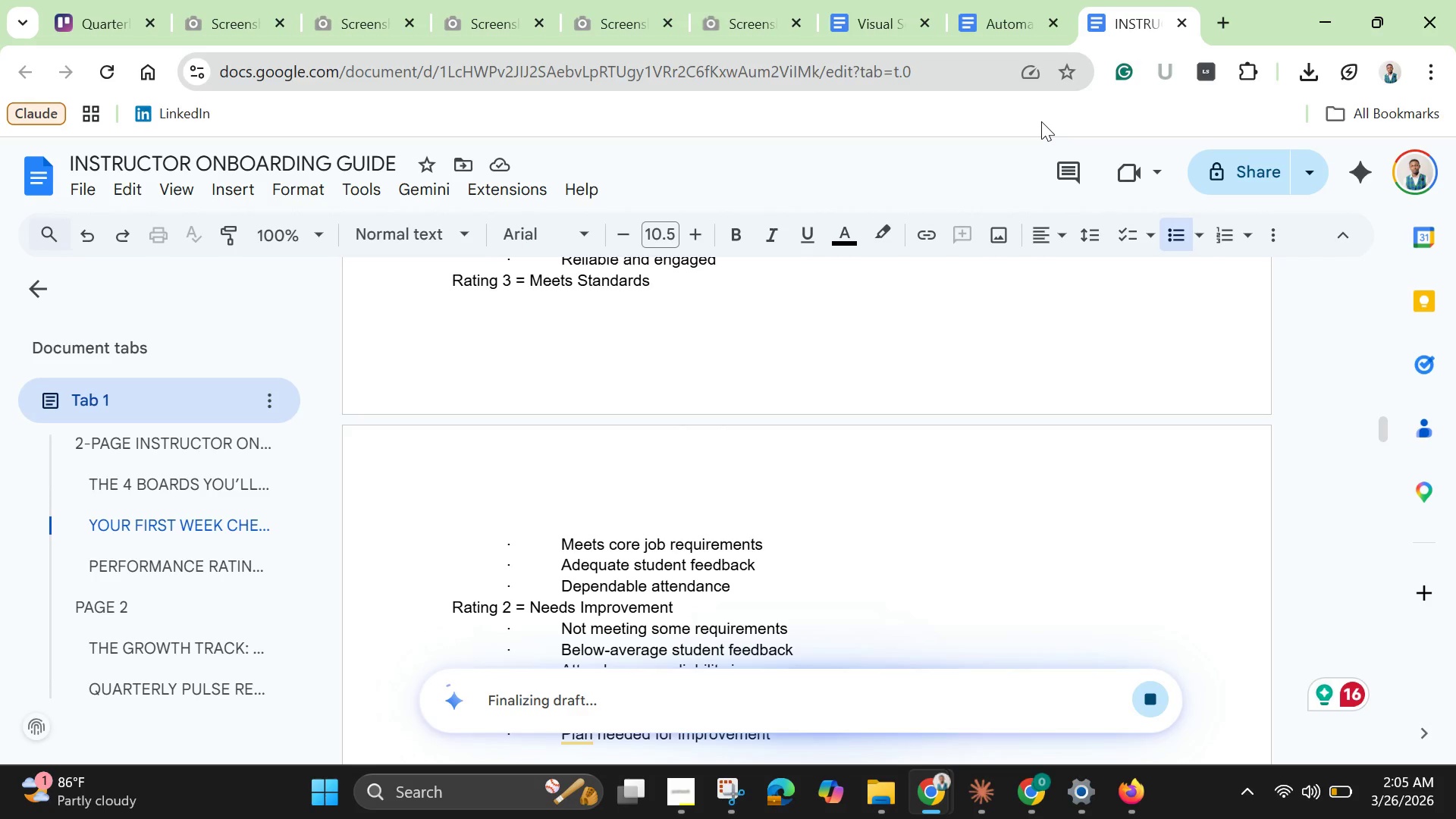 
left_click([1038, 643])
 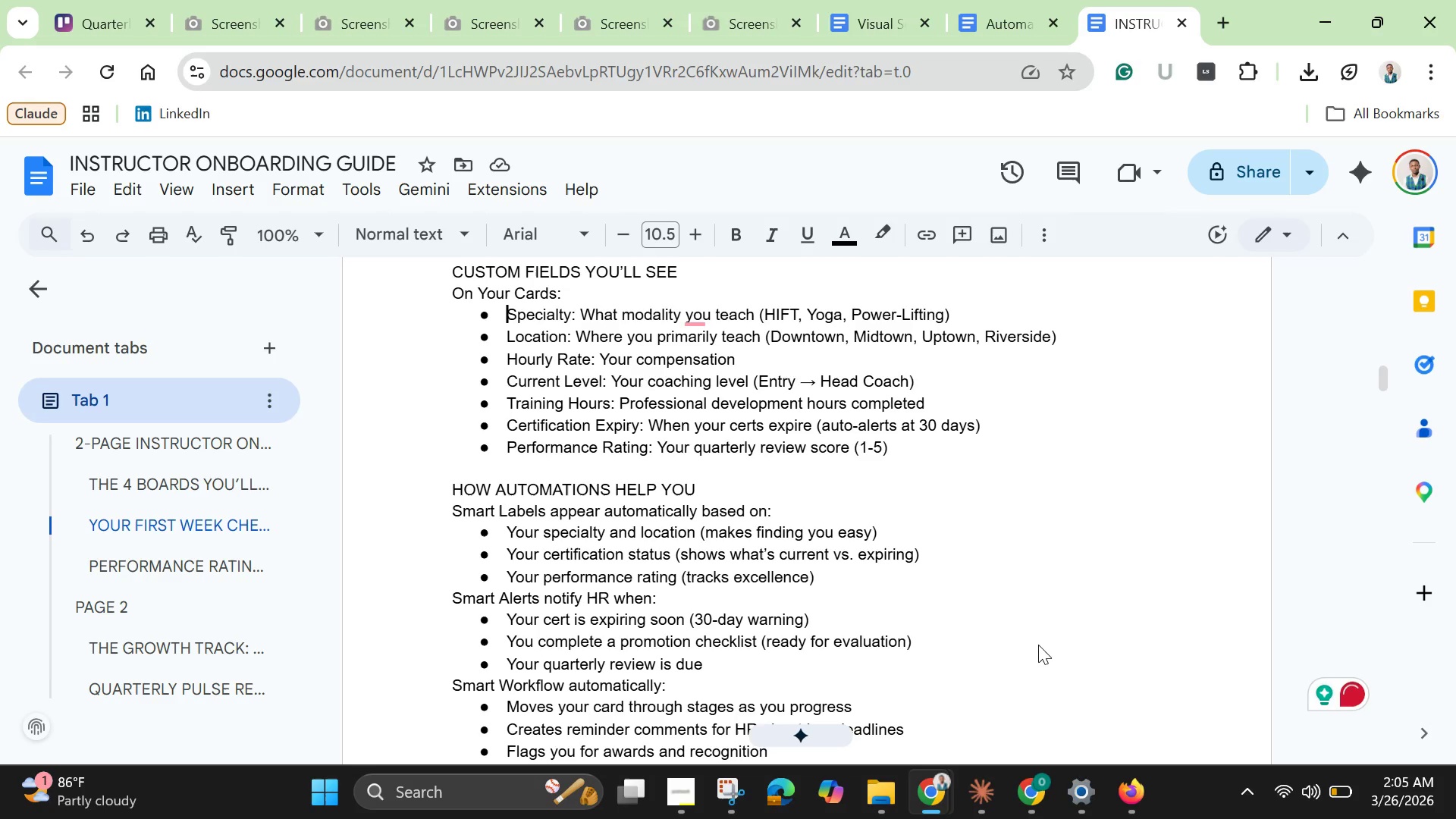 
wait(15.09)
 